 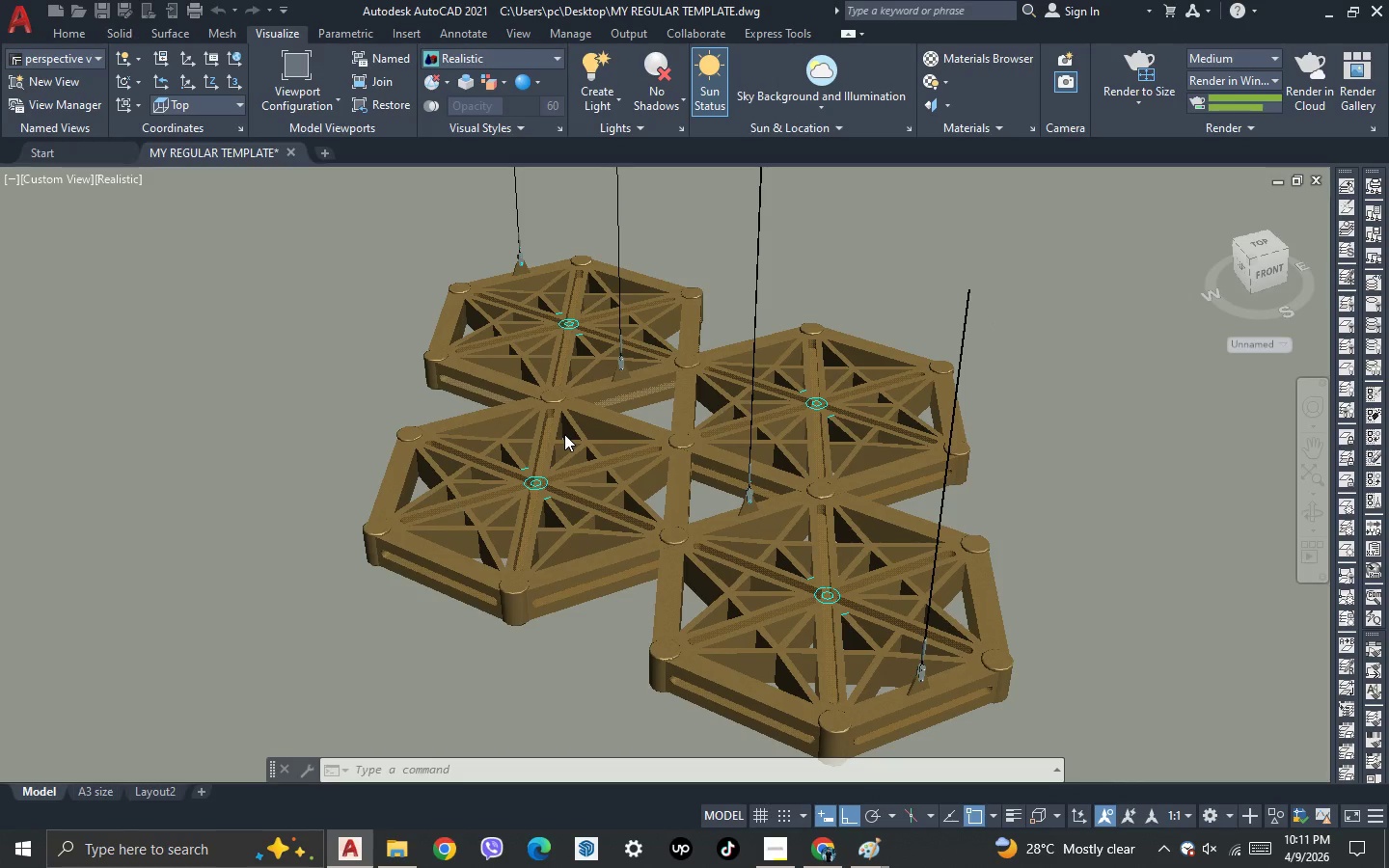 
mouse_move([346, 826])
 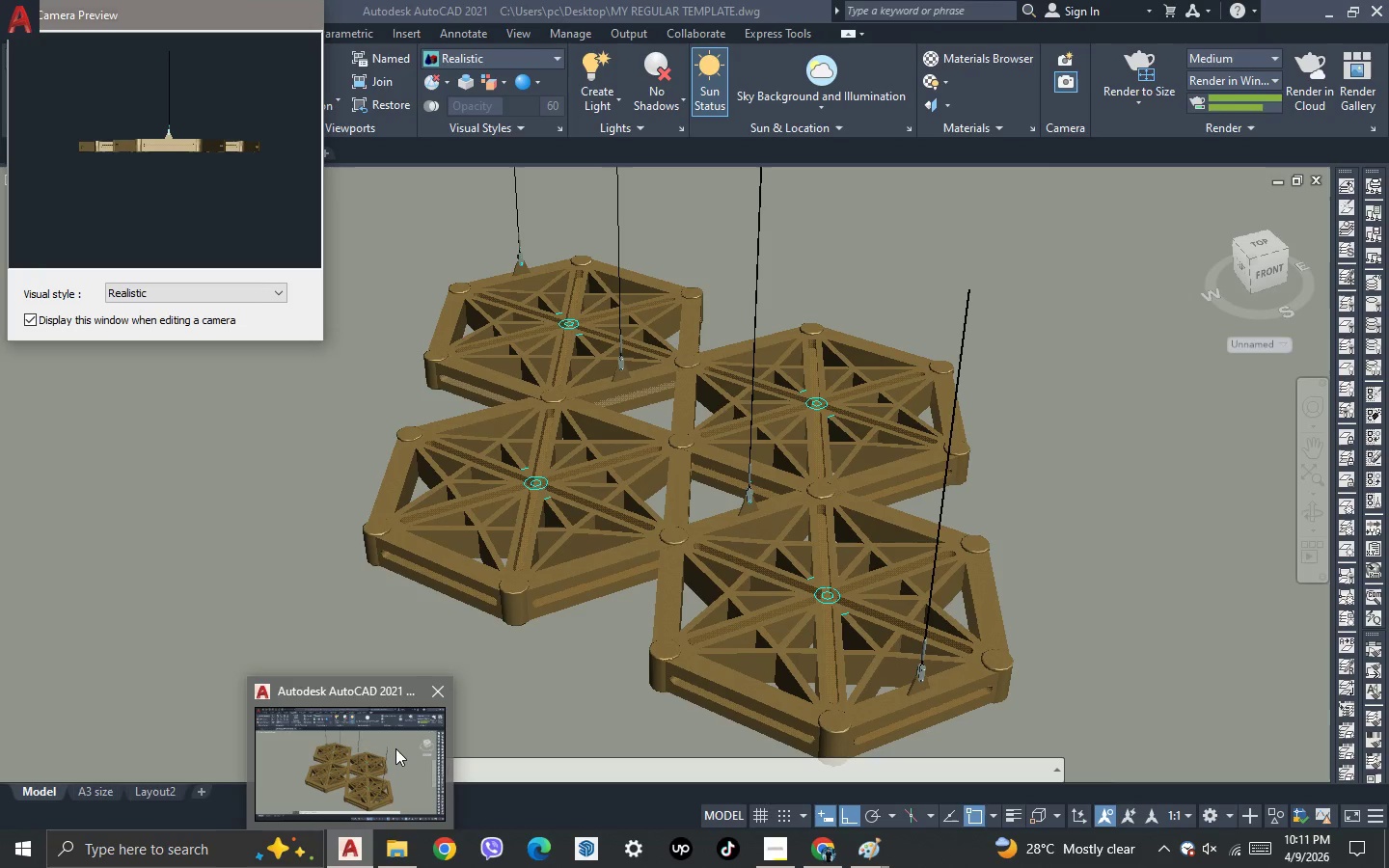 
left_click([395, 748])
 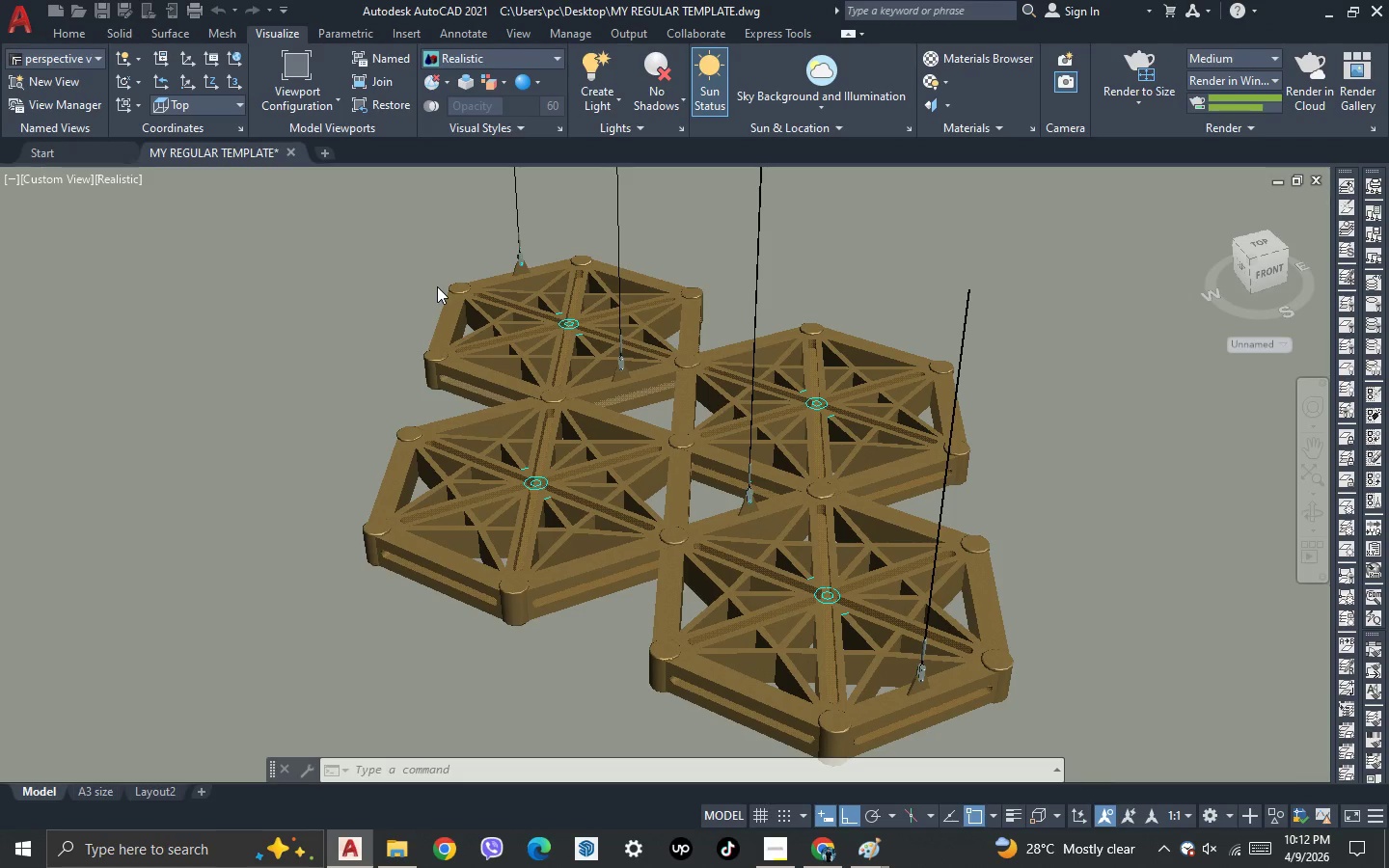 
wait(9.31)
 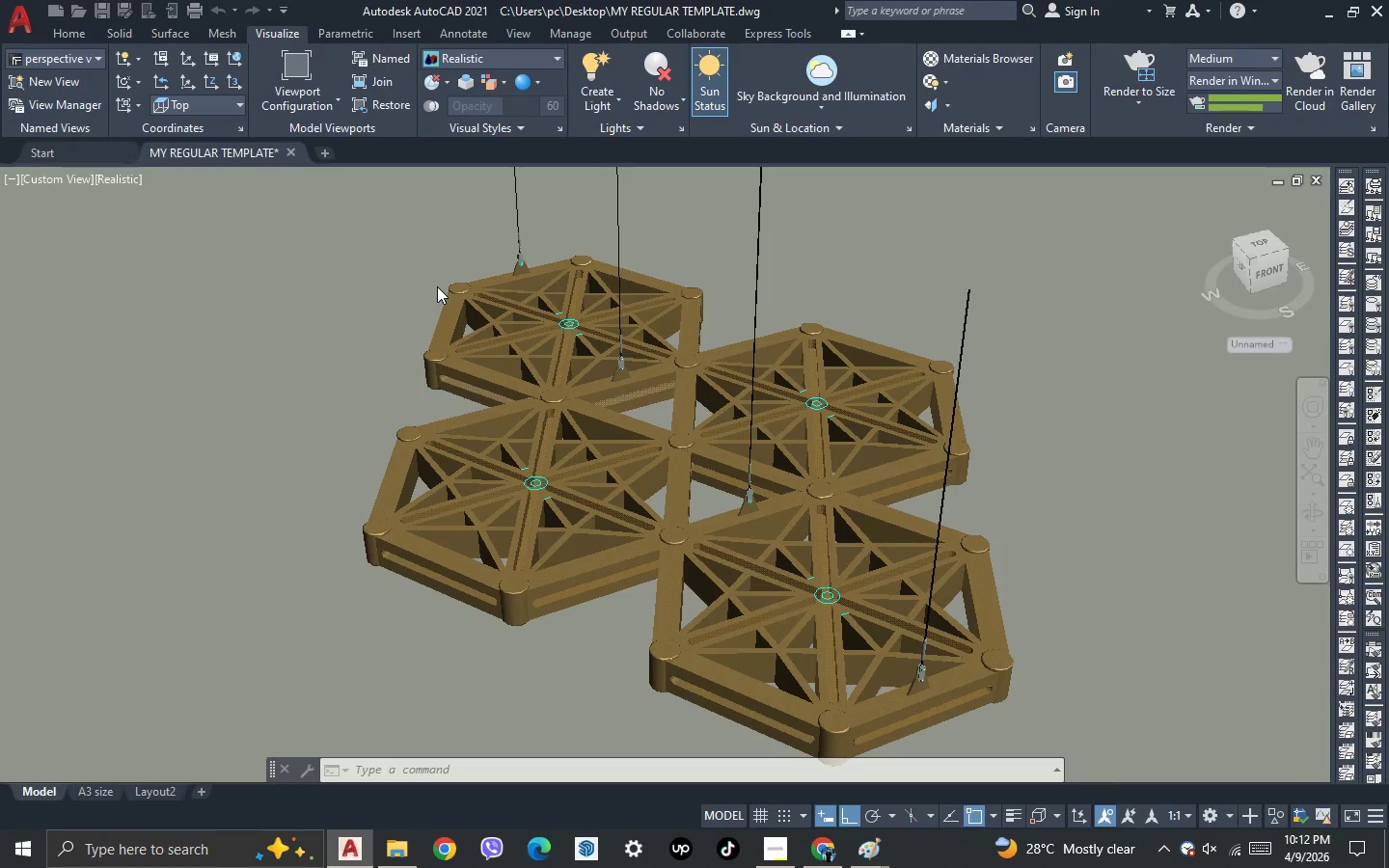 
scroll: coordinate [651, 190], scroll_direction: down, amount: 1.0
 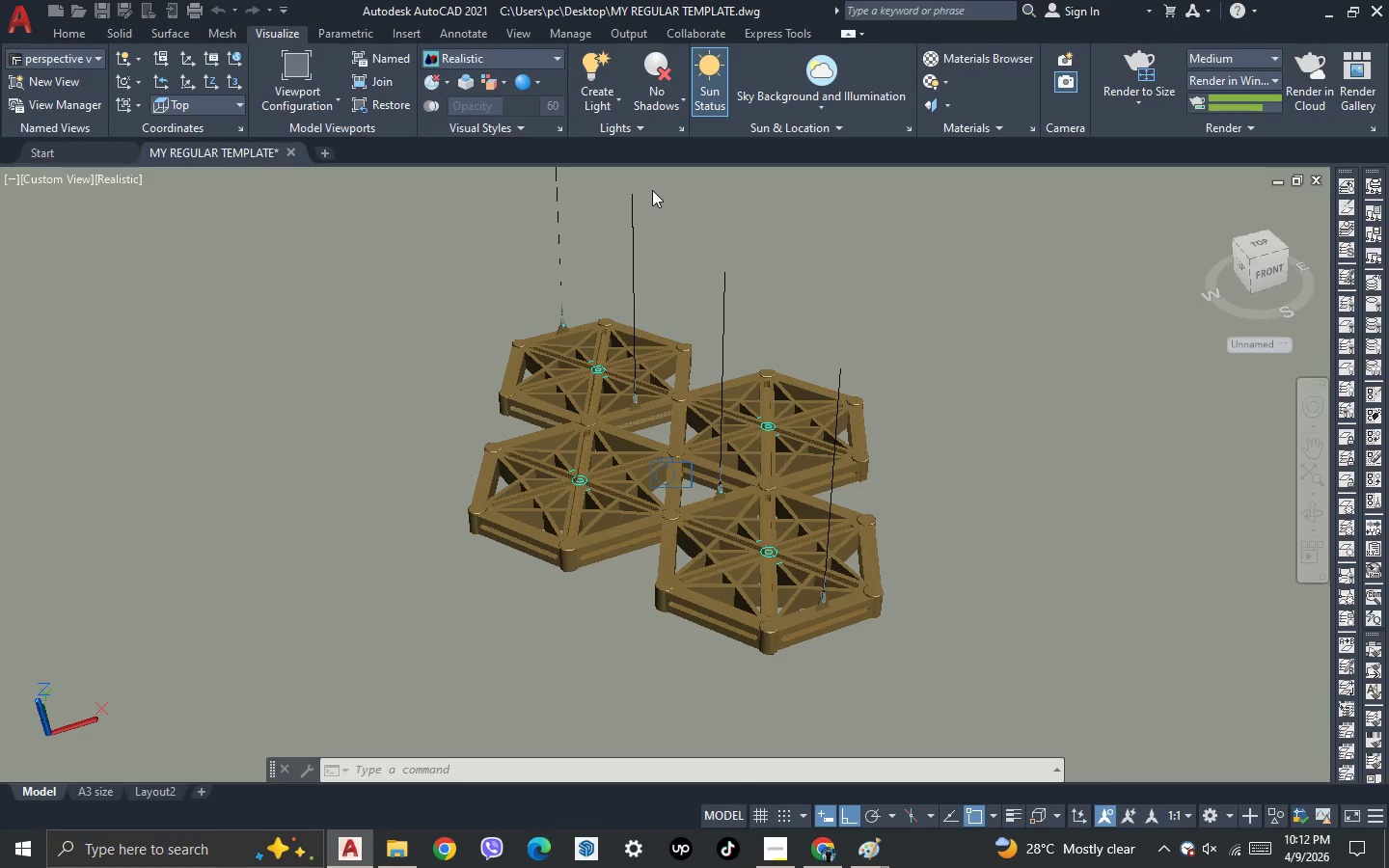 
scroll: coordinate [652, 190], scroll_direction: up, amount: 1.0
 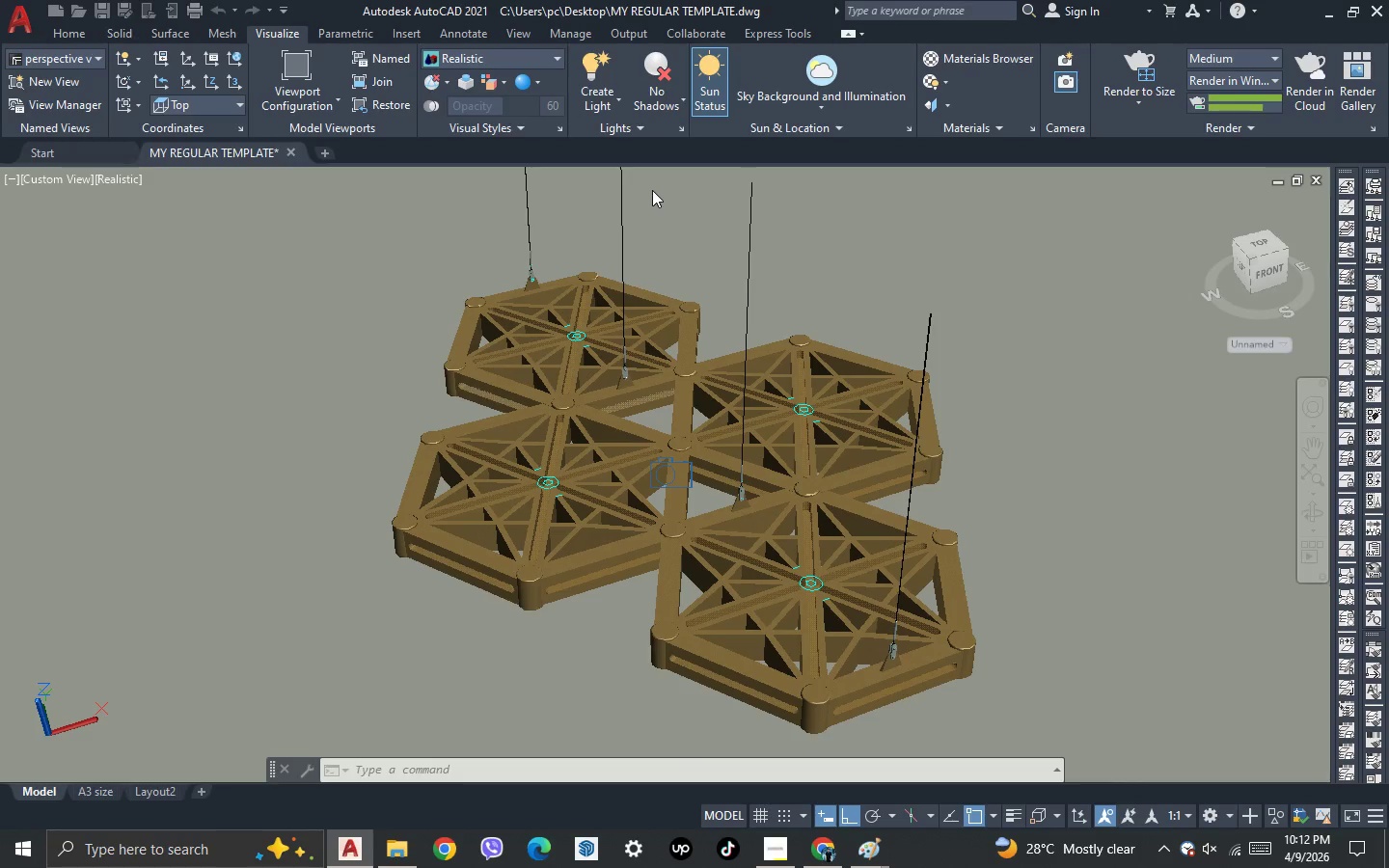 
scroll: coordinate [652, 190], scroll_direction: down, amount: 1.0
 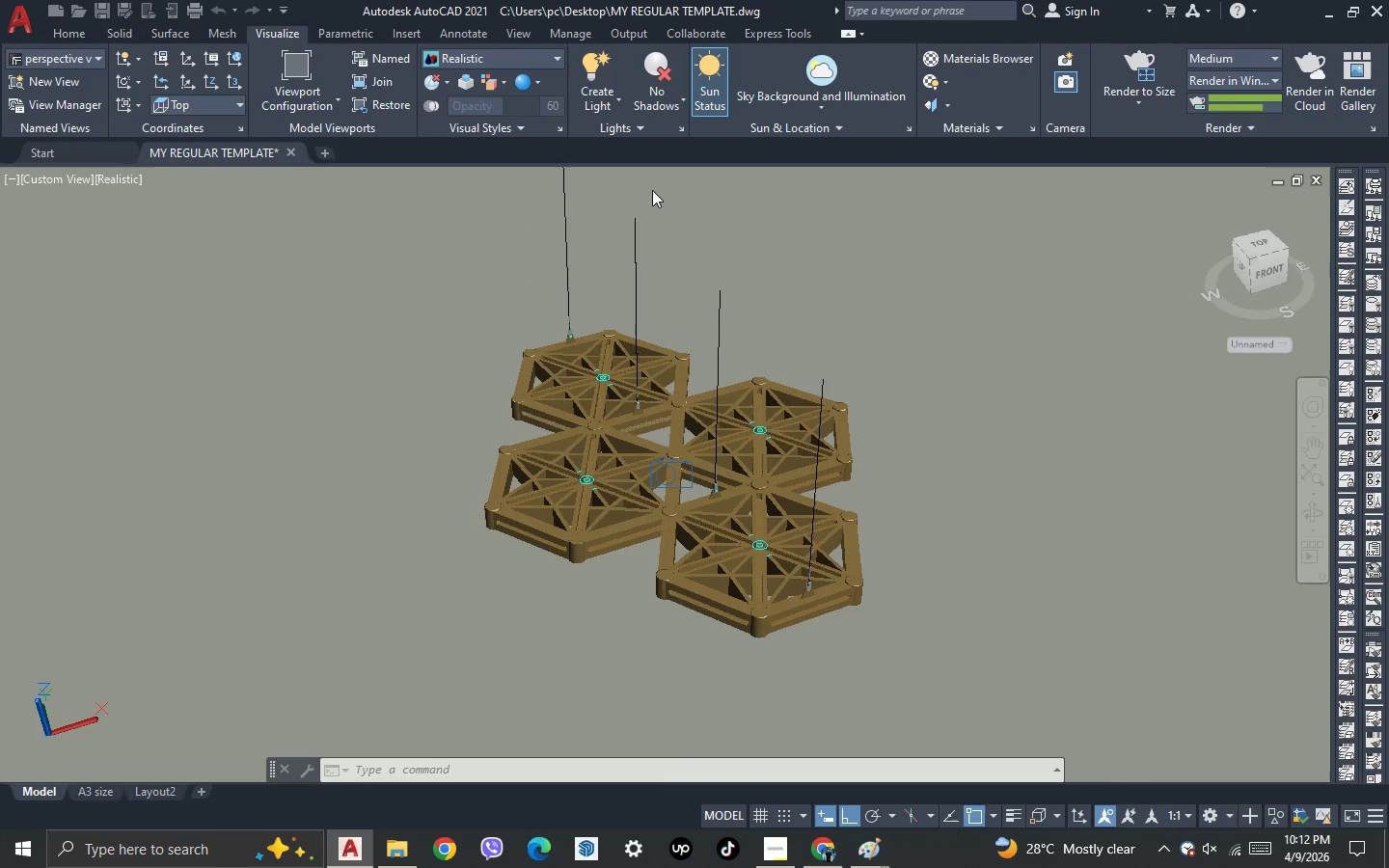 
scroll: coordinate [652, 190], scroll_direction: up, amount: 1.0
 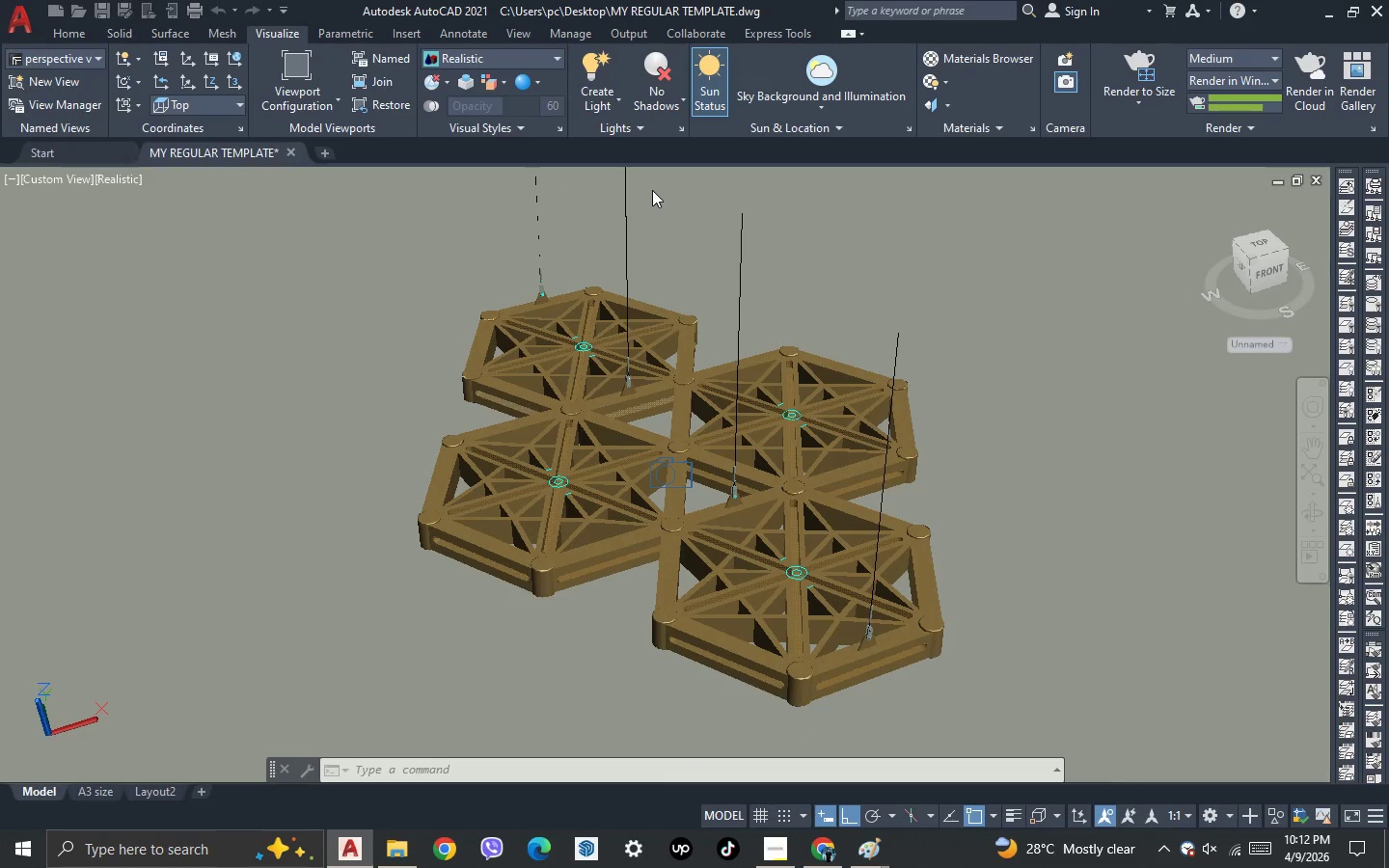 
scroll: coordinate [652, 190], scroll_direction: down, amount: 1.0
 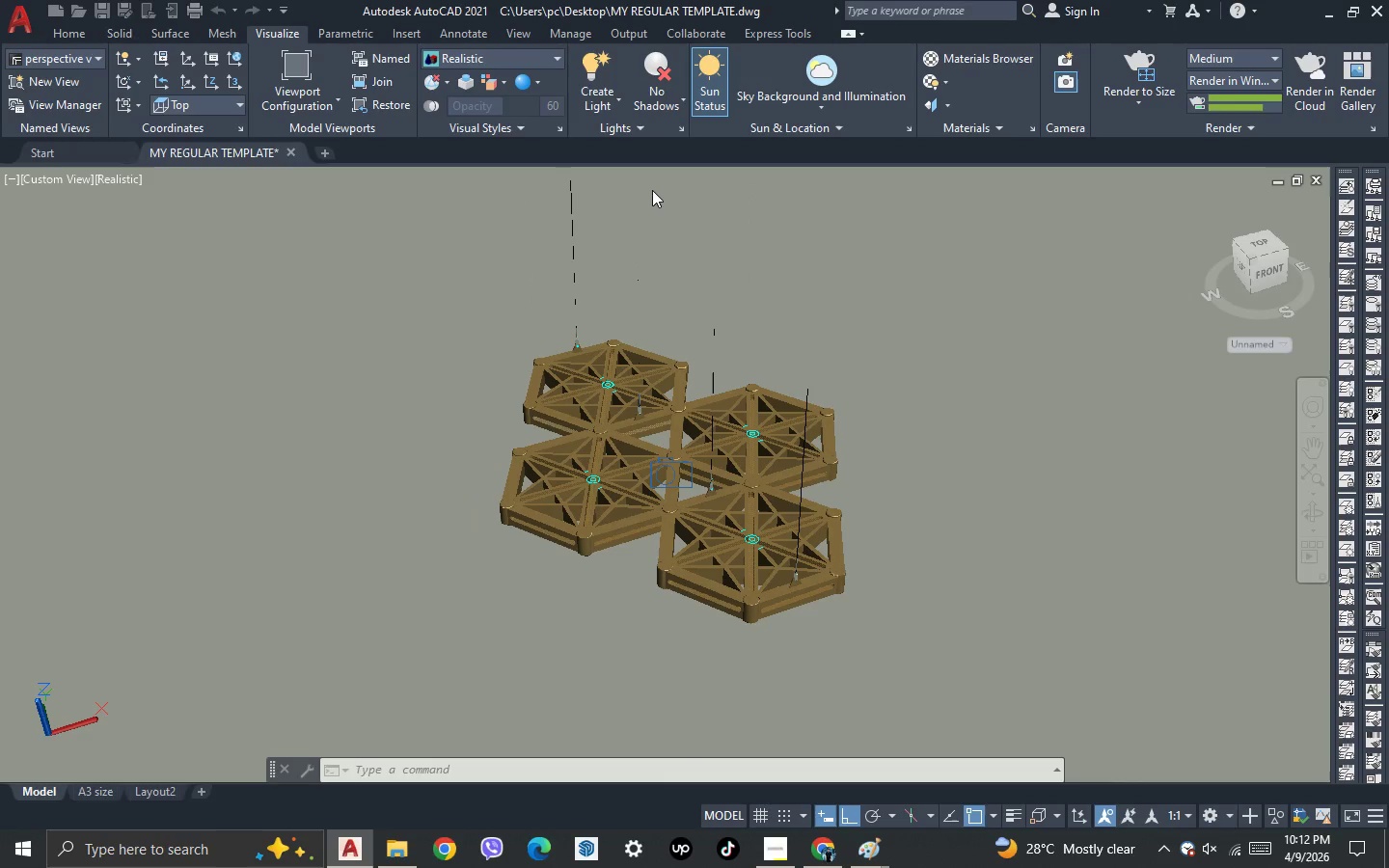 
scroll: coordinate [652, 190], scroll_direction: up, amount: 1.0
 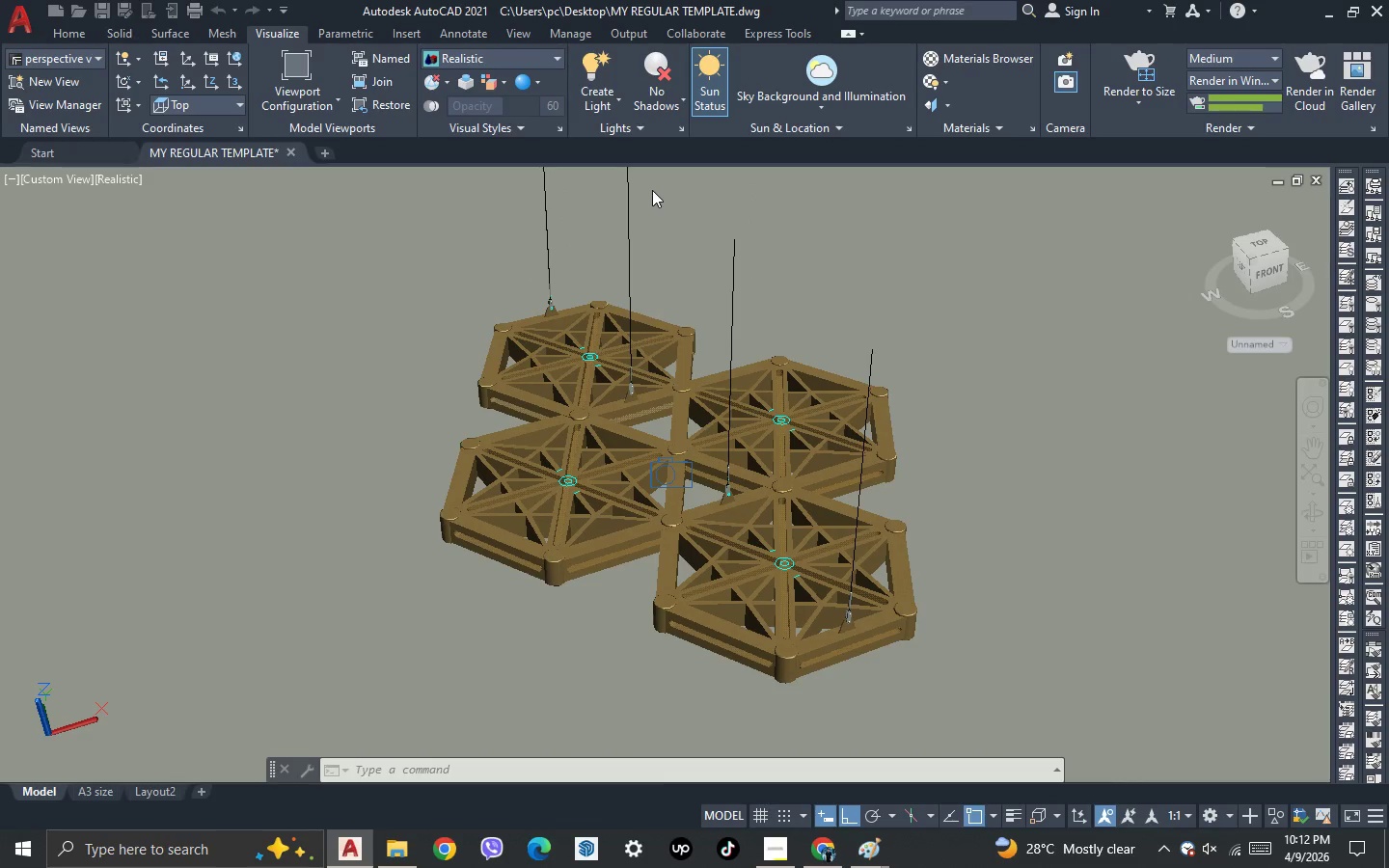 
scroll: coordinate [652, 190], scroll_direction: down, amount: 1.0
 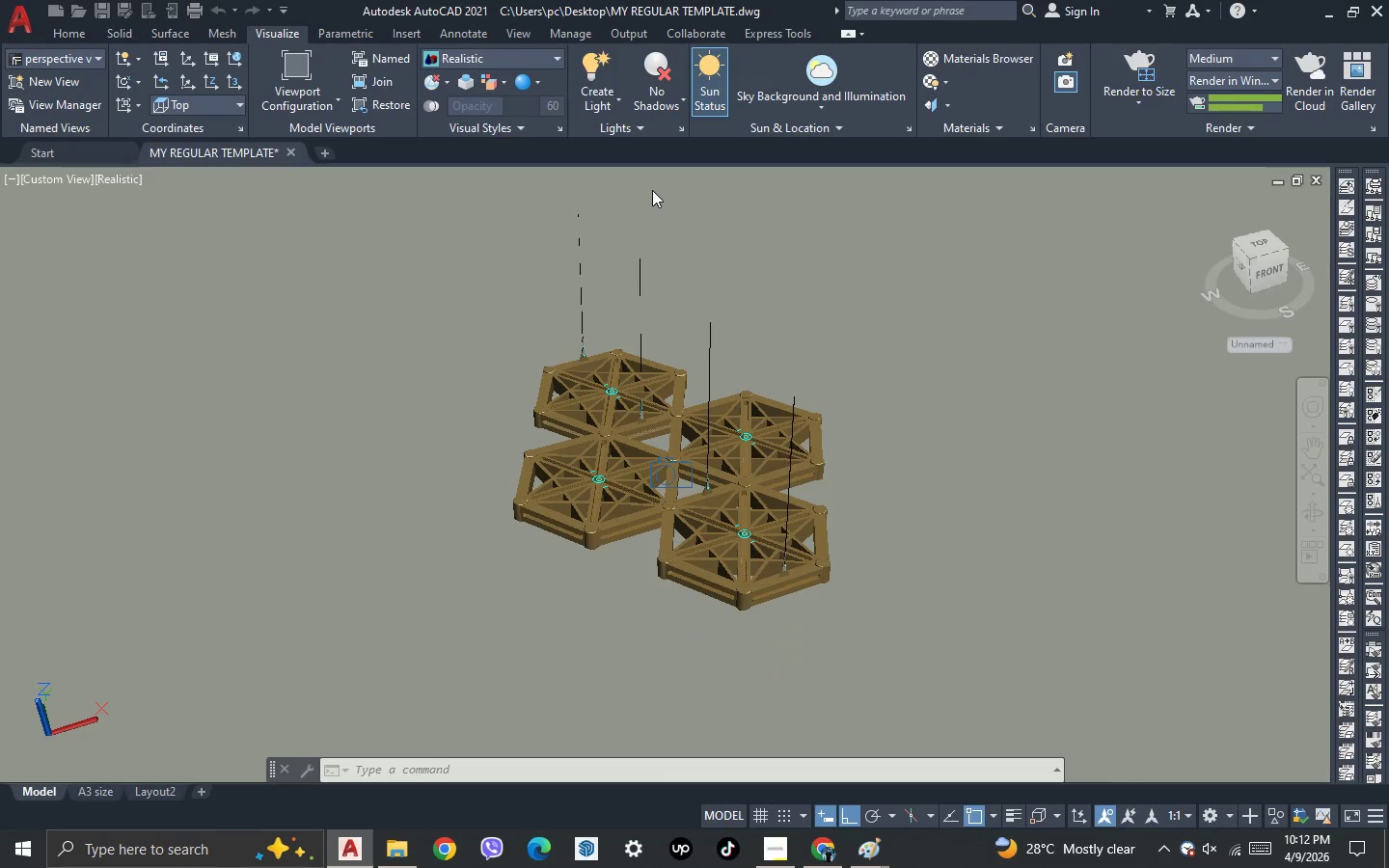 
scroll: coordinate [652, 190], scroll_direction: up, amount: 1.0
 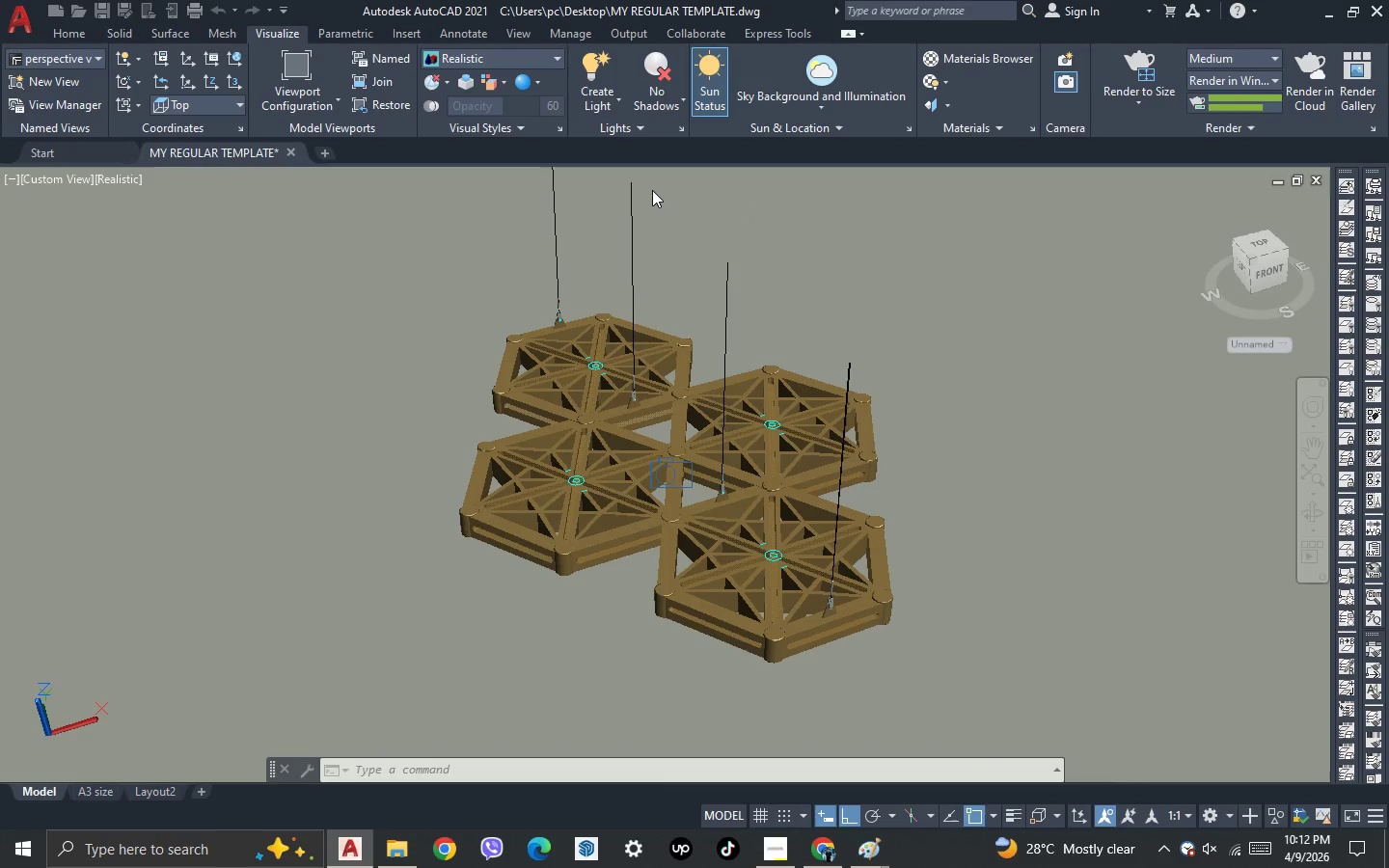 
scroll: coordinate [652, 190], scroll_direction: down, amount: 1.0
 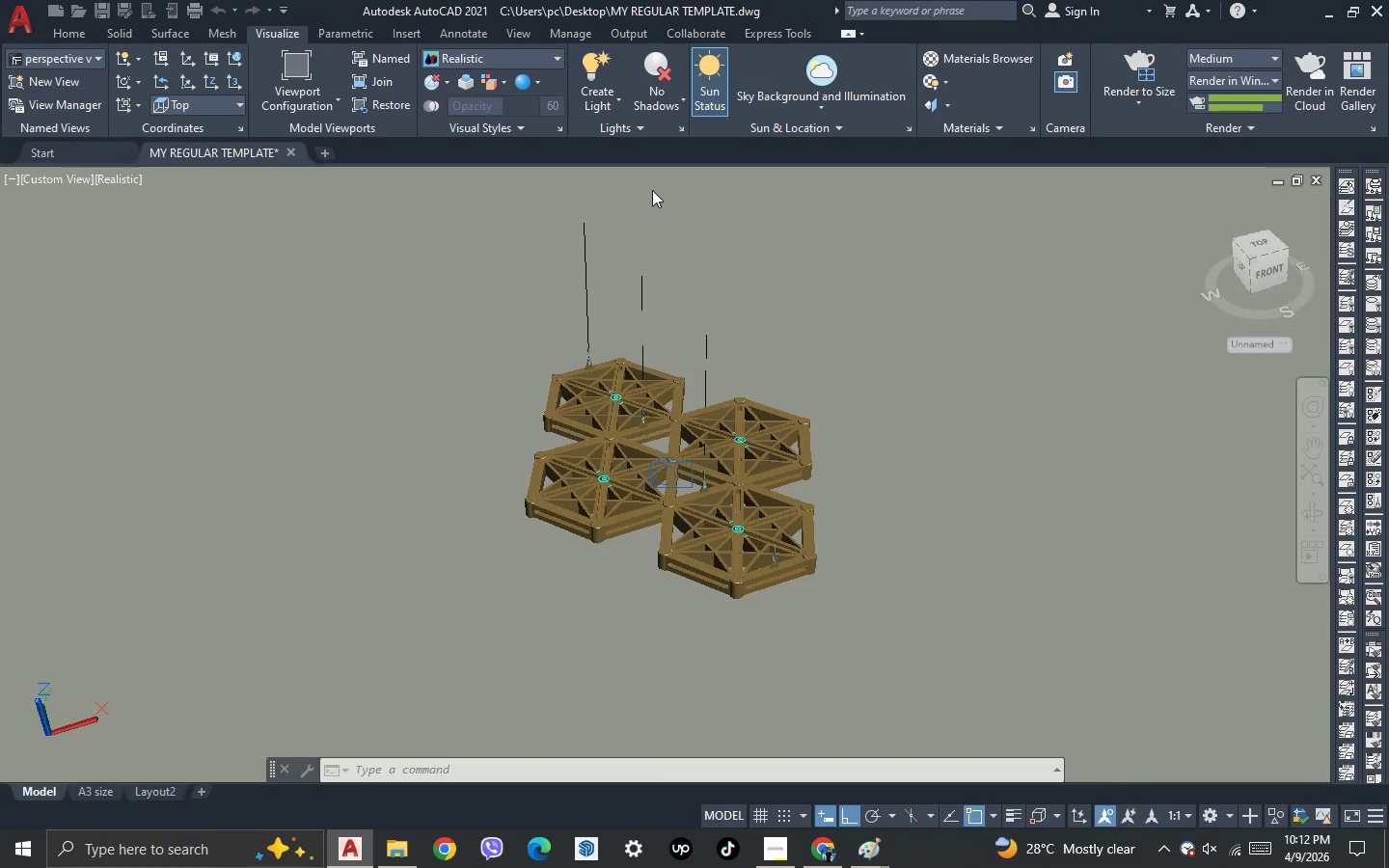 
scroll: coordinate [652, 190], scroll_direction: up, amount: 1.0
 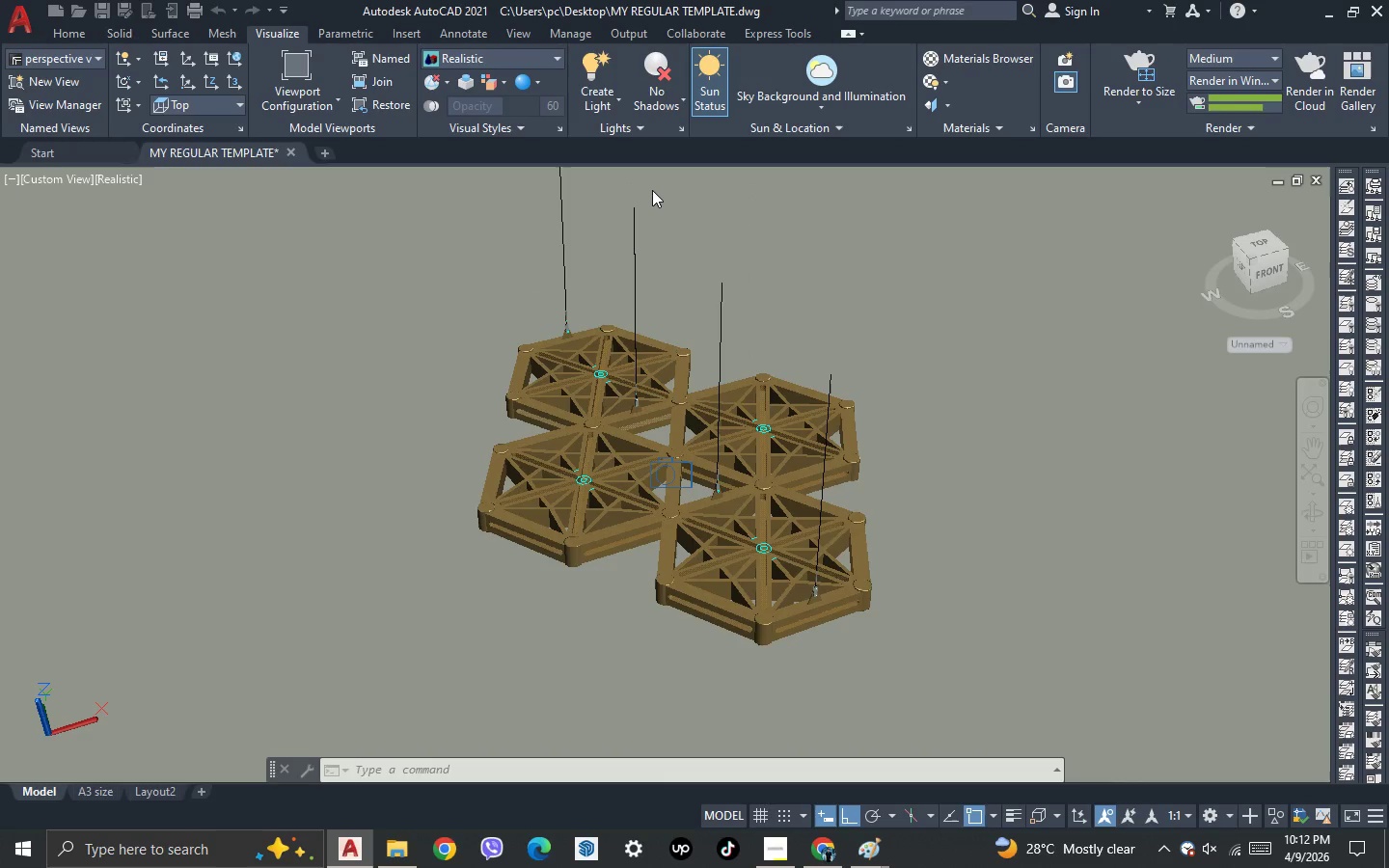 
scroll: coordinate [652, 190], scroll_direction: down, amount: 1.0
 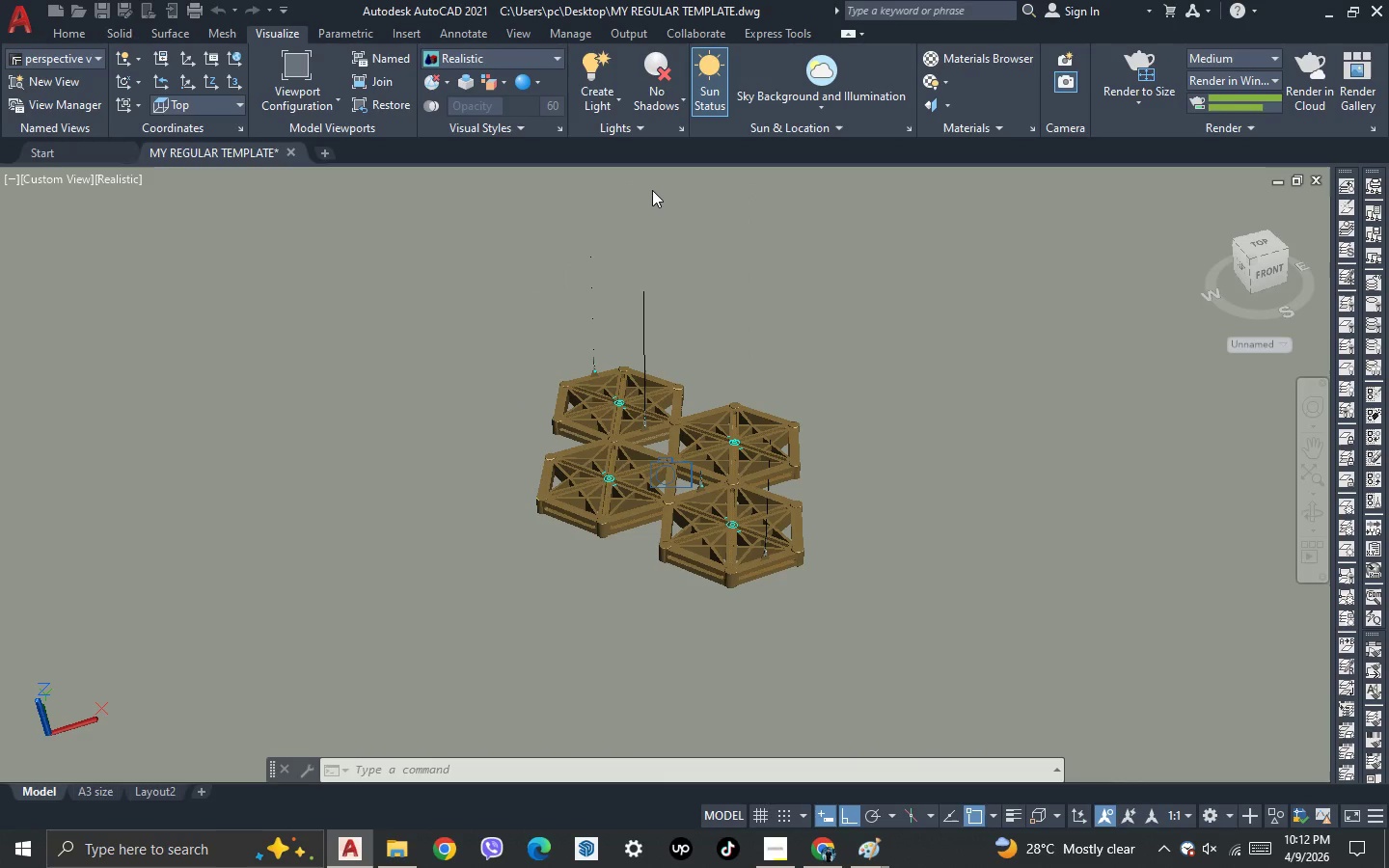 
scroll: coordinate [652, 190], scroll_direction: up, amount: 2.0
 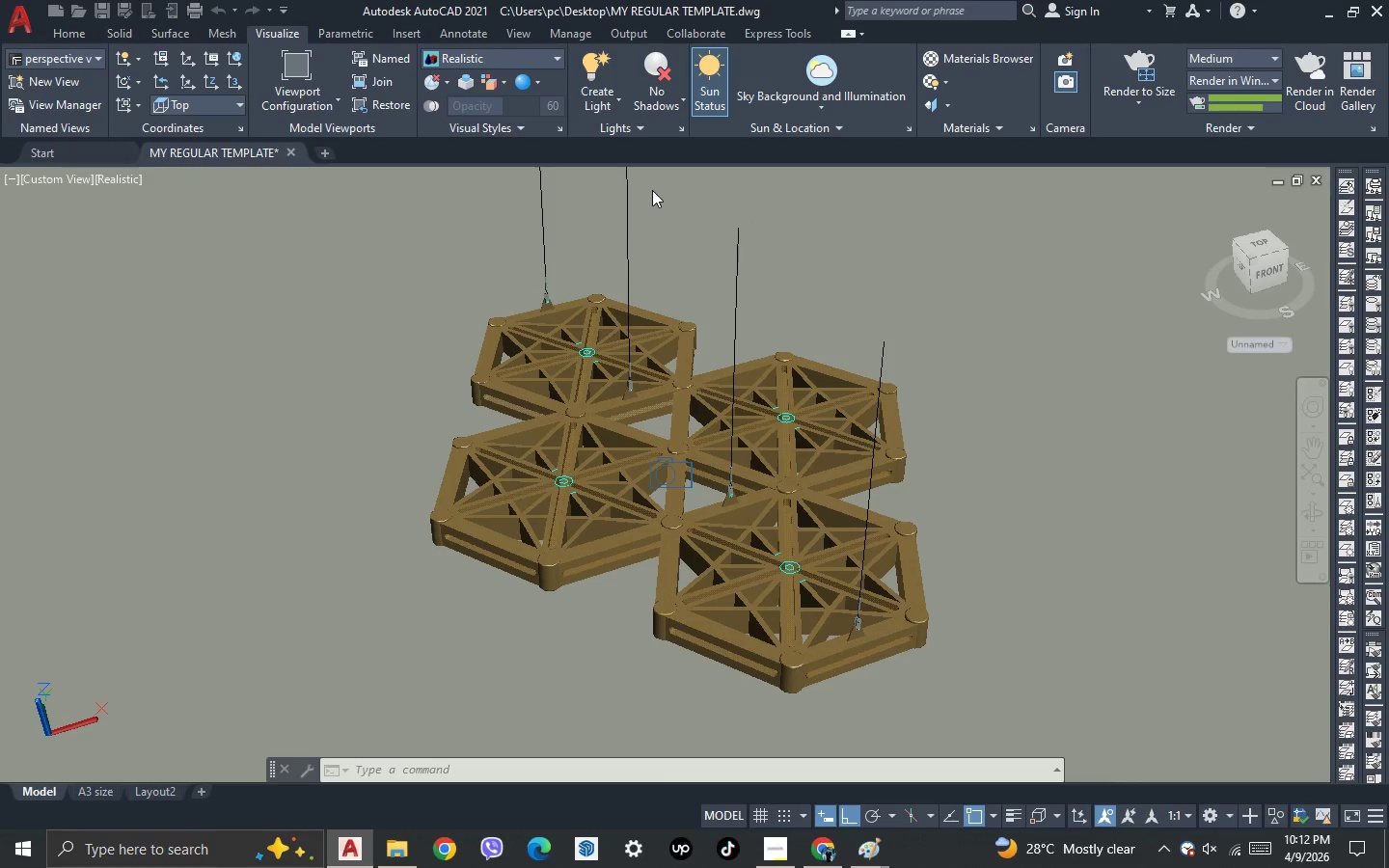 
scroll: coordinate [652, 190], scroll_direction: down, amount: 1.0
 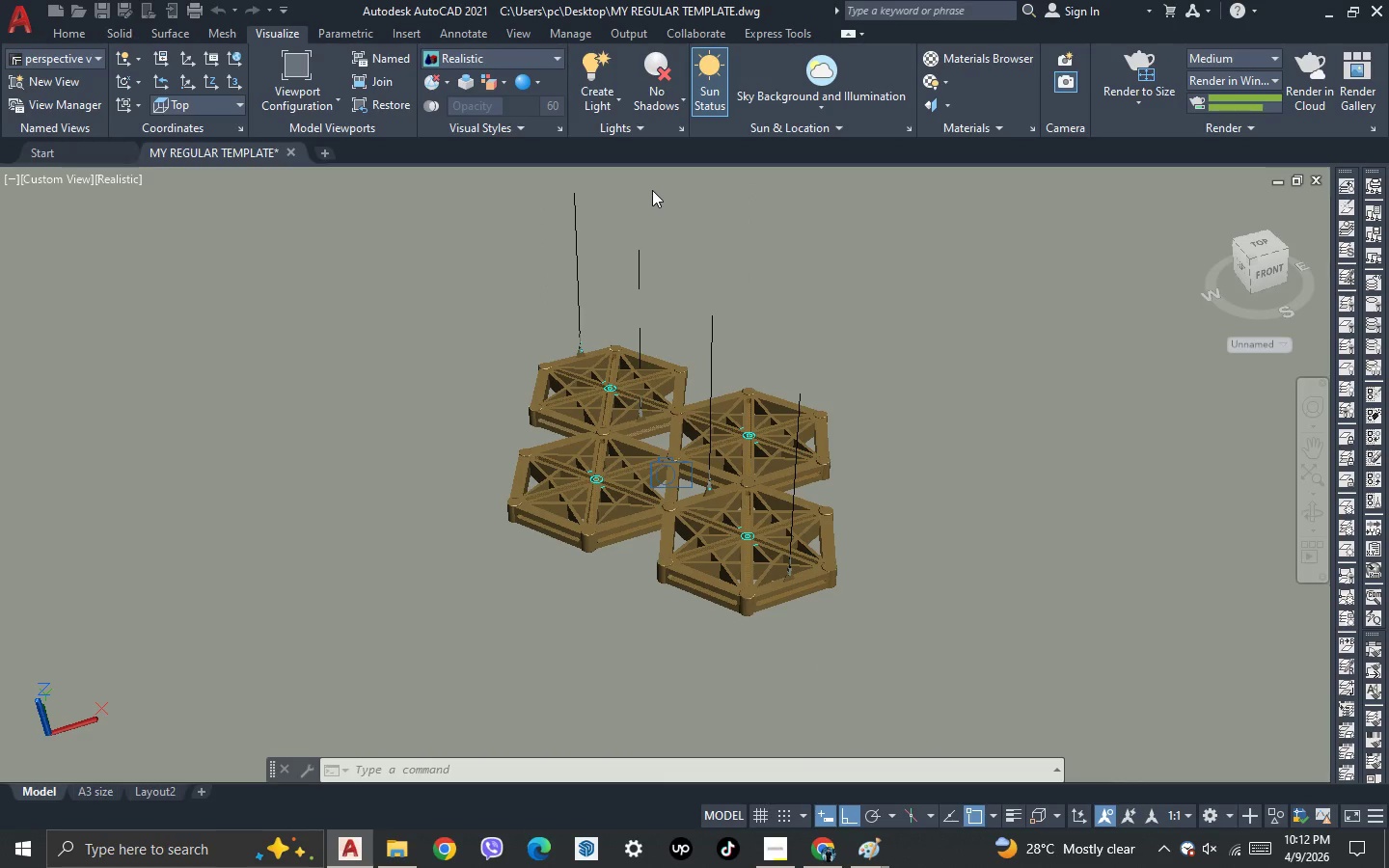 
scroll: coordinate [652, 190], scroll_direction: up, amount: 1.0
 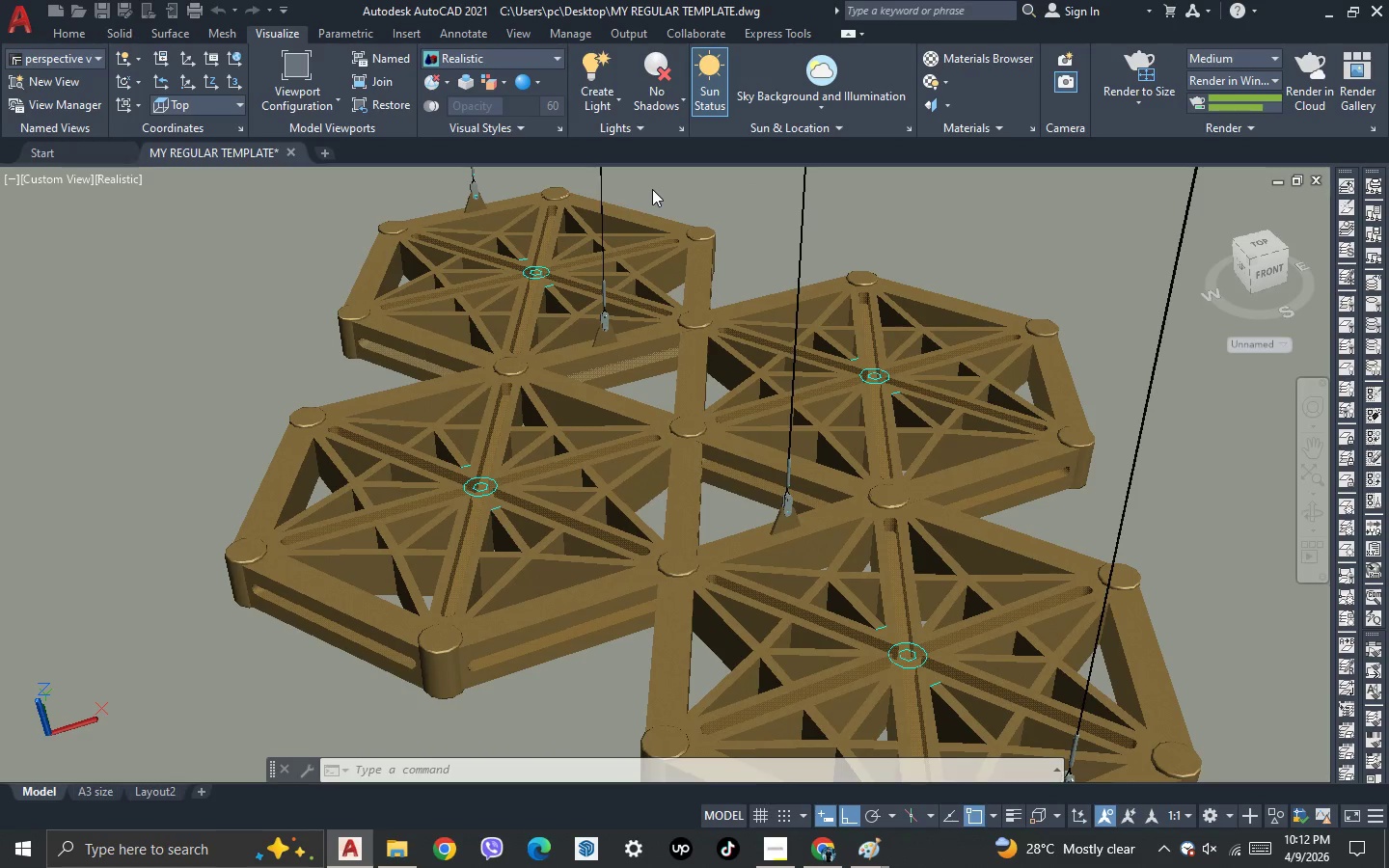 
scroll: coordinate [652, 186], scroll_direction: down, amount: 1.0
 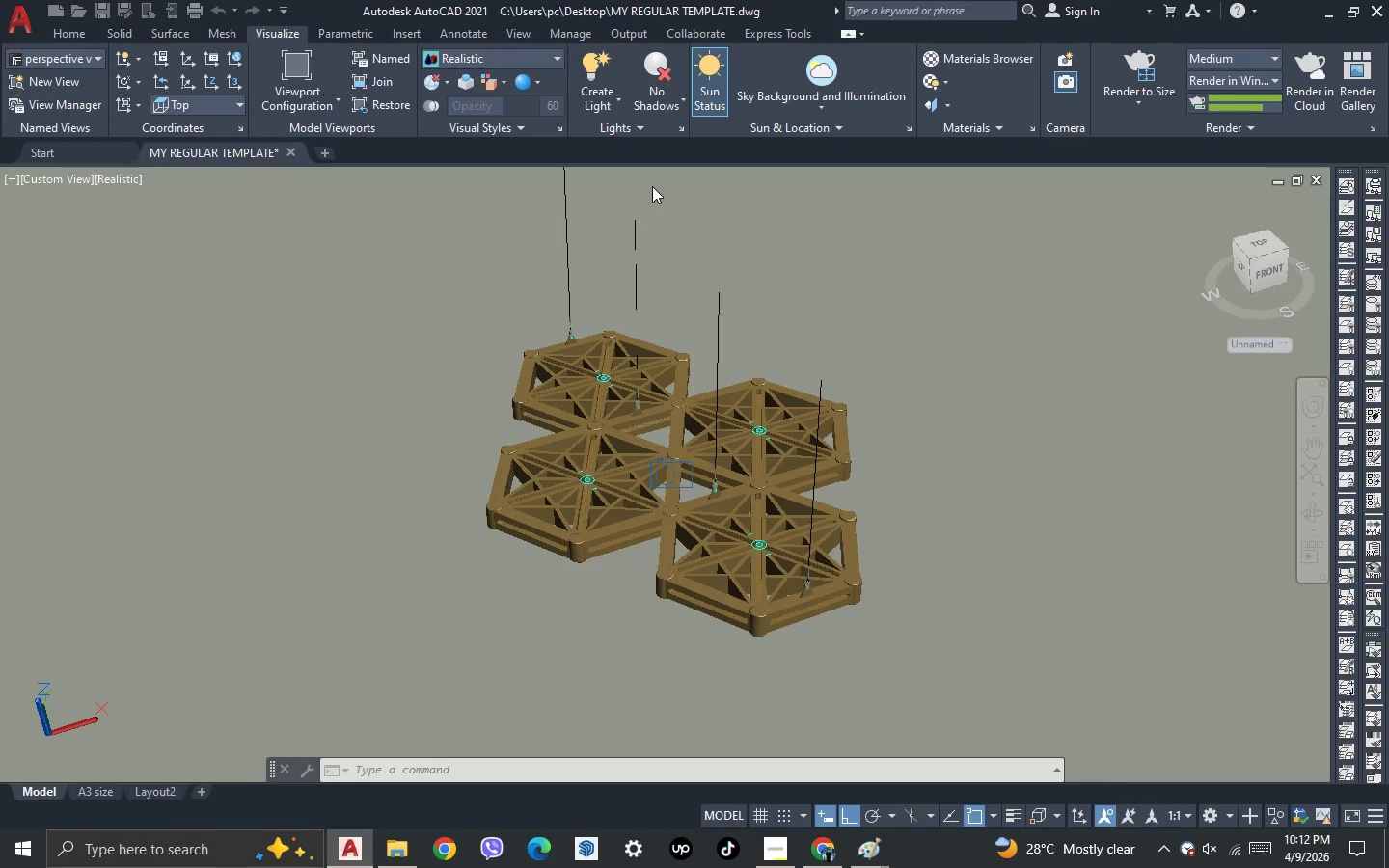 
scroll: coordinate [652, 186], scroll_direction: up, amount: 1.0
 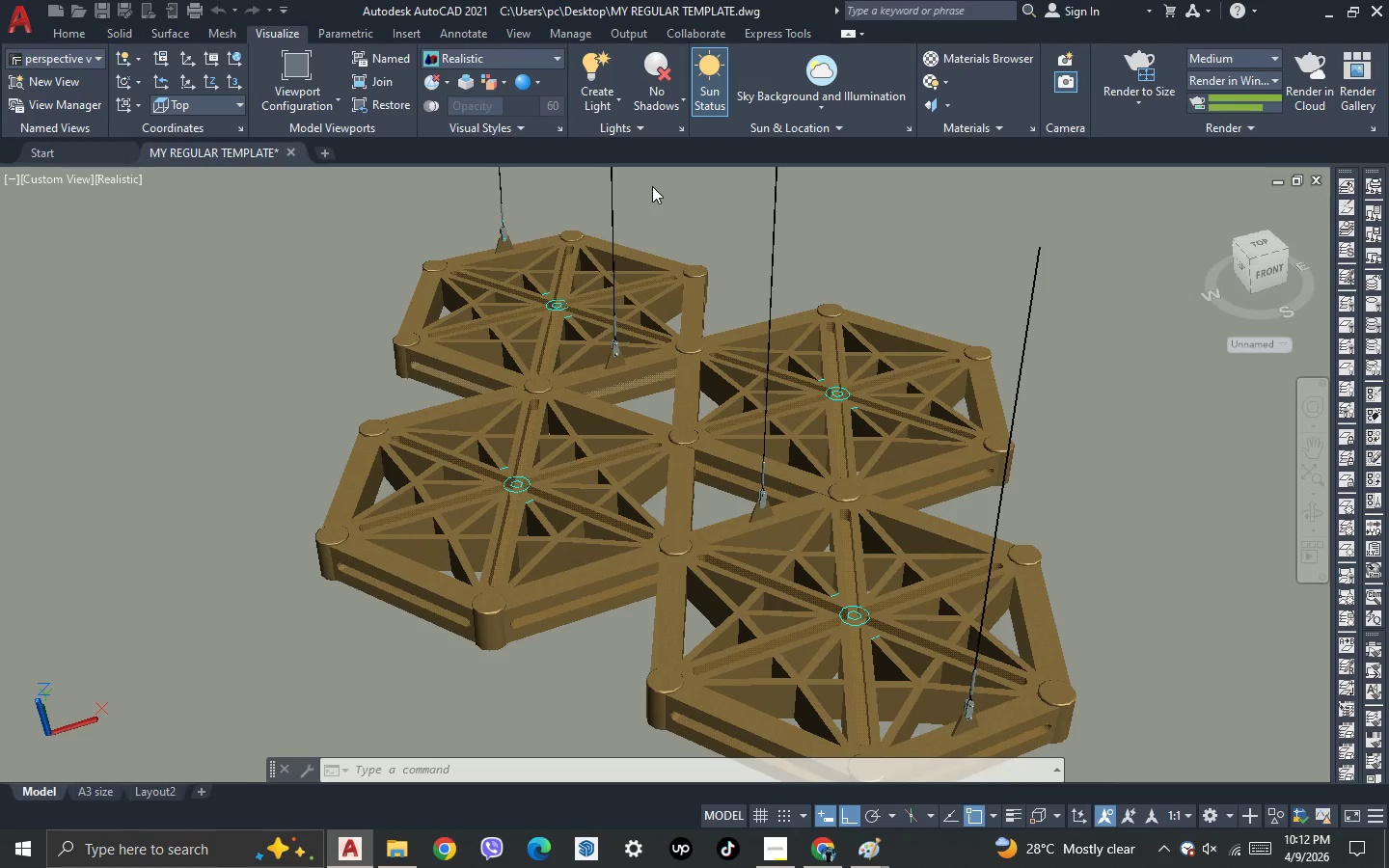 
scroll: coordinate [652, 186], scroll_direction: down, amount: 2.0
 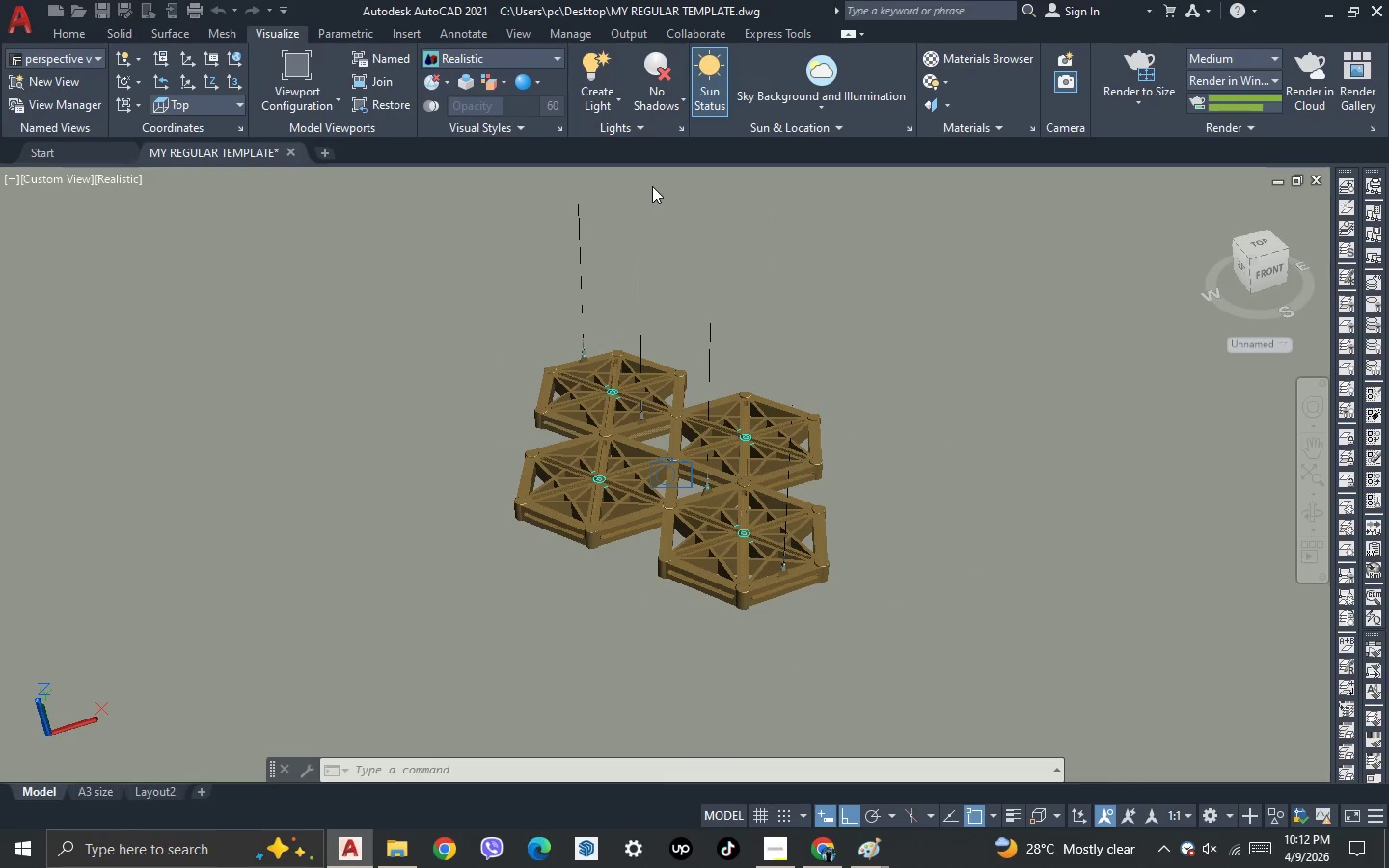 
scroll: coordinate [652, 186], scroll_direction: up, amount: 4.0
 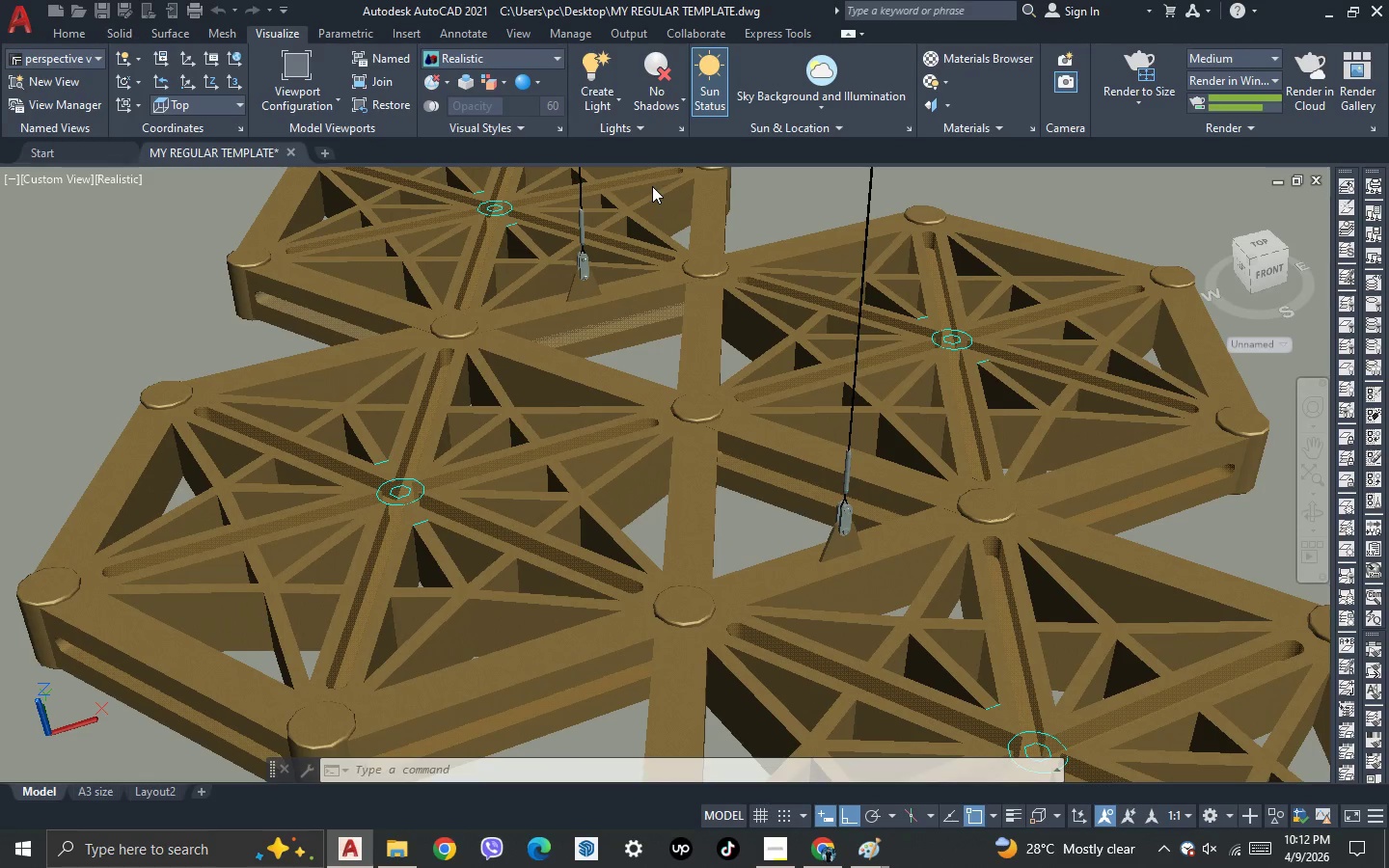 
scroll: coordinate [652, 186], scroll_direction: down, amount: 2.0
 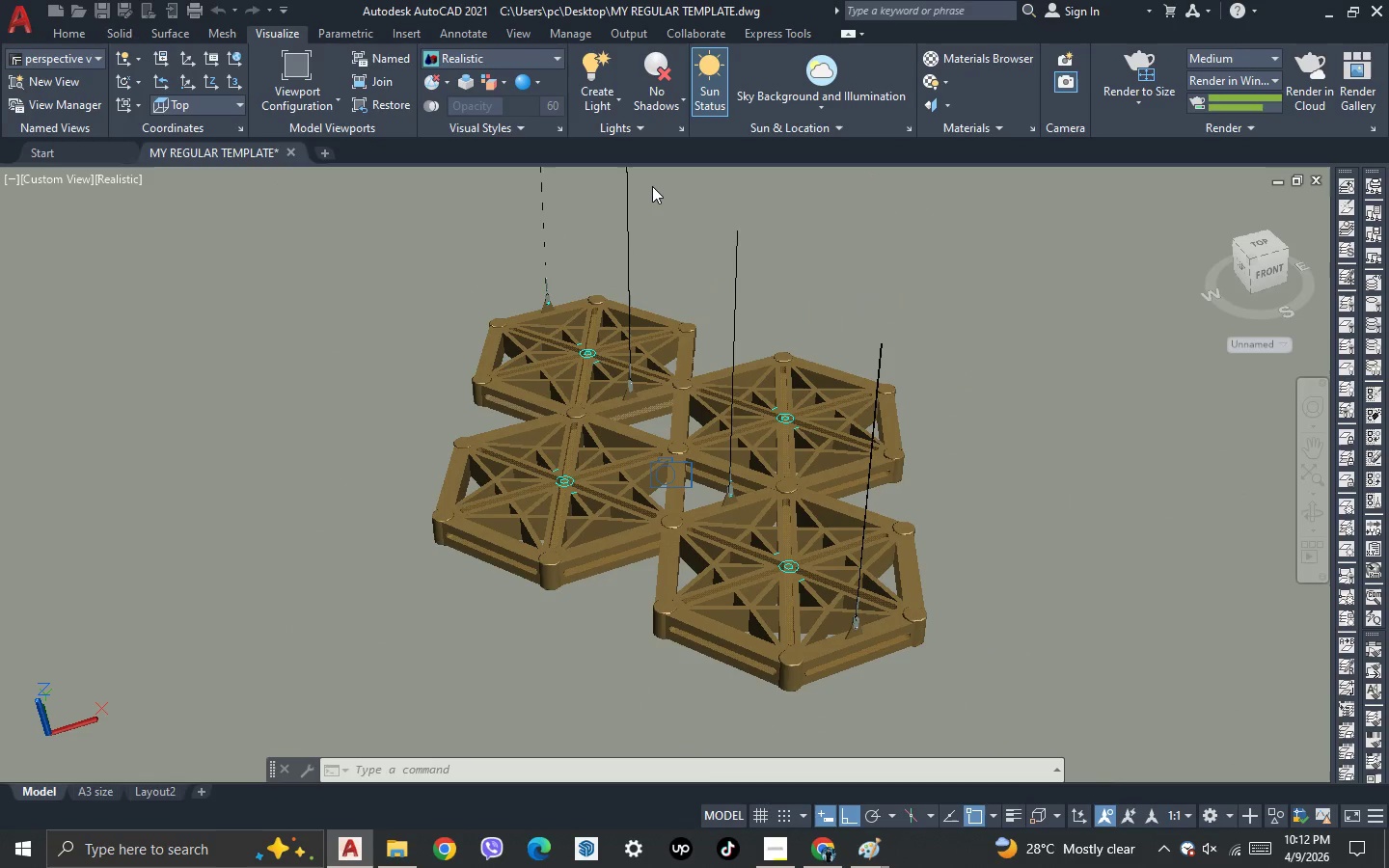 
scroll: coordinate [652, 186], scroll_direction: up, amount: 2.0
 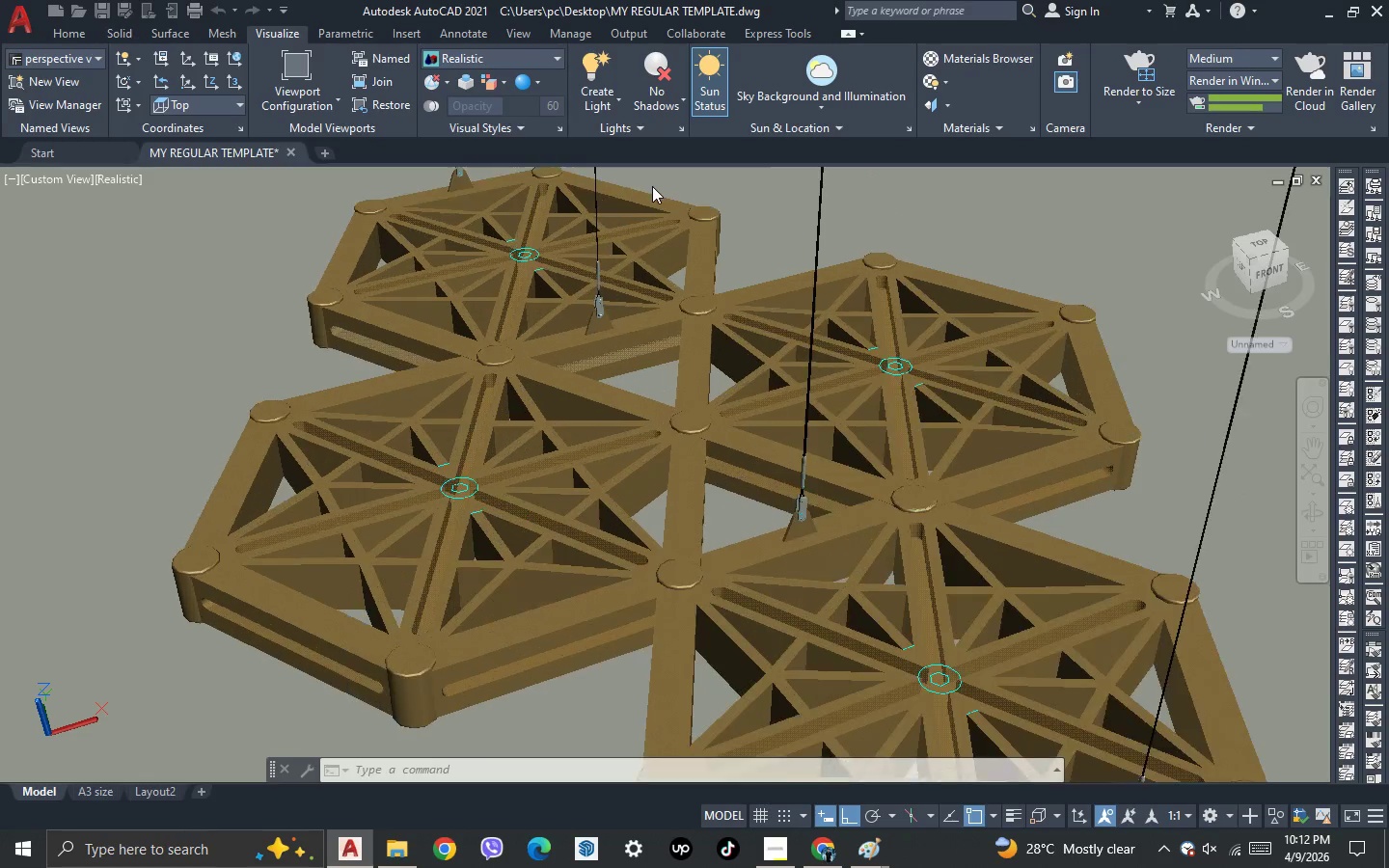 
scroll: coordinate [652, 186], scroll_direction: down, amount: 2.0
 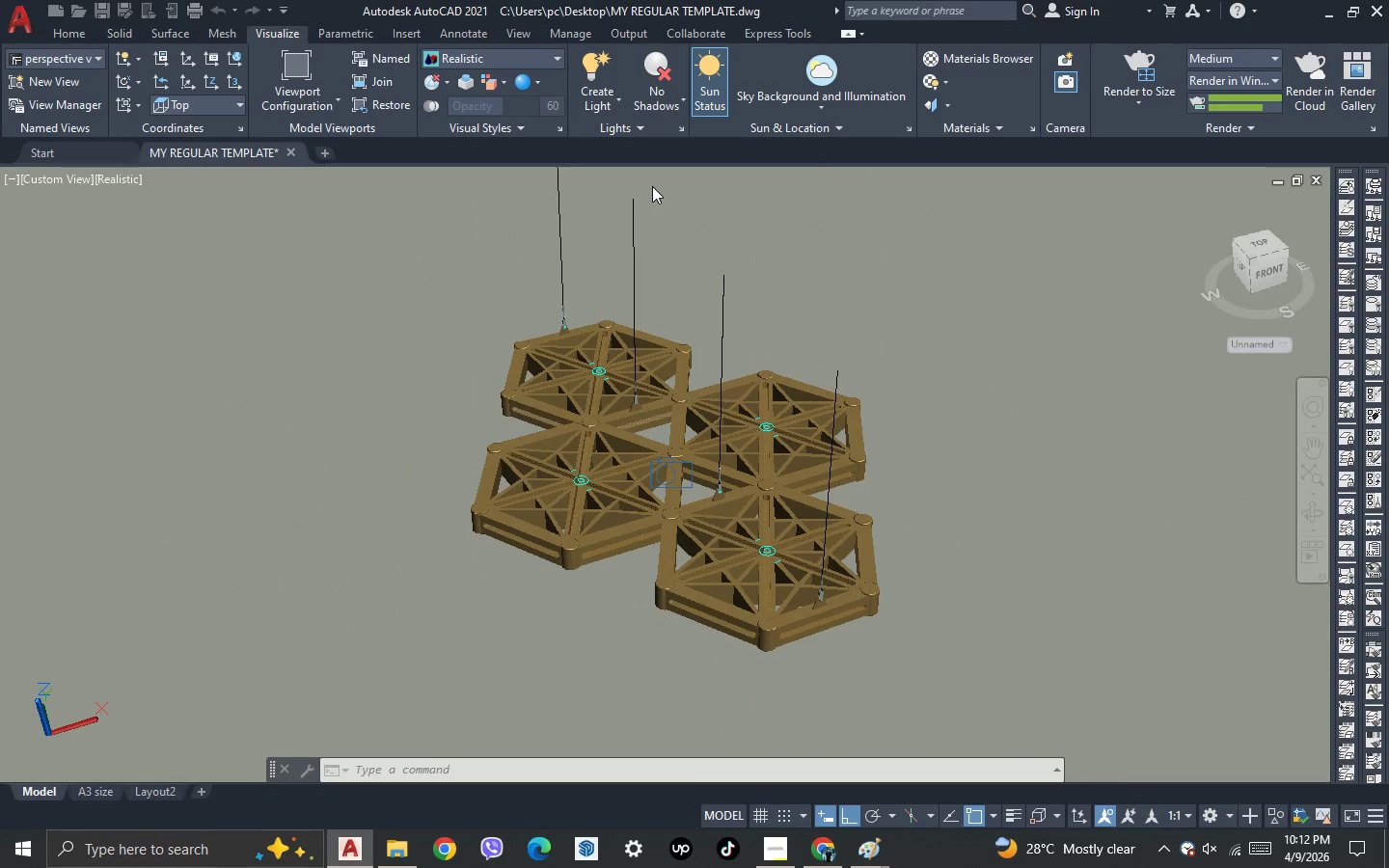 
scroll: coordinate [652, 186], scroll_direction: up, amount: 2.0
 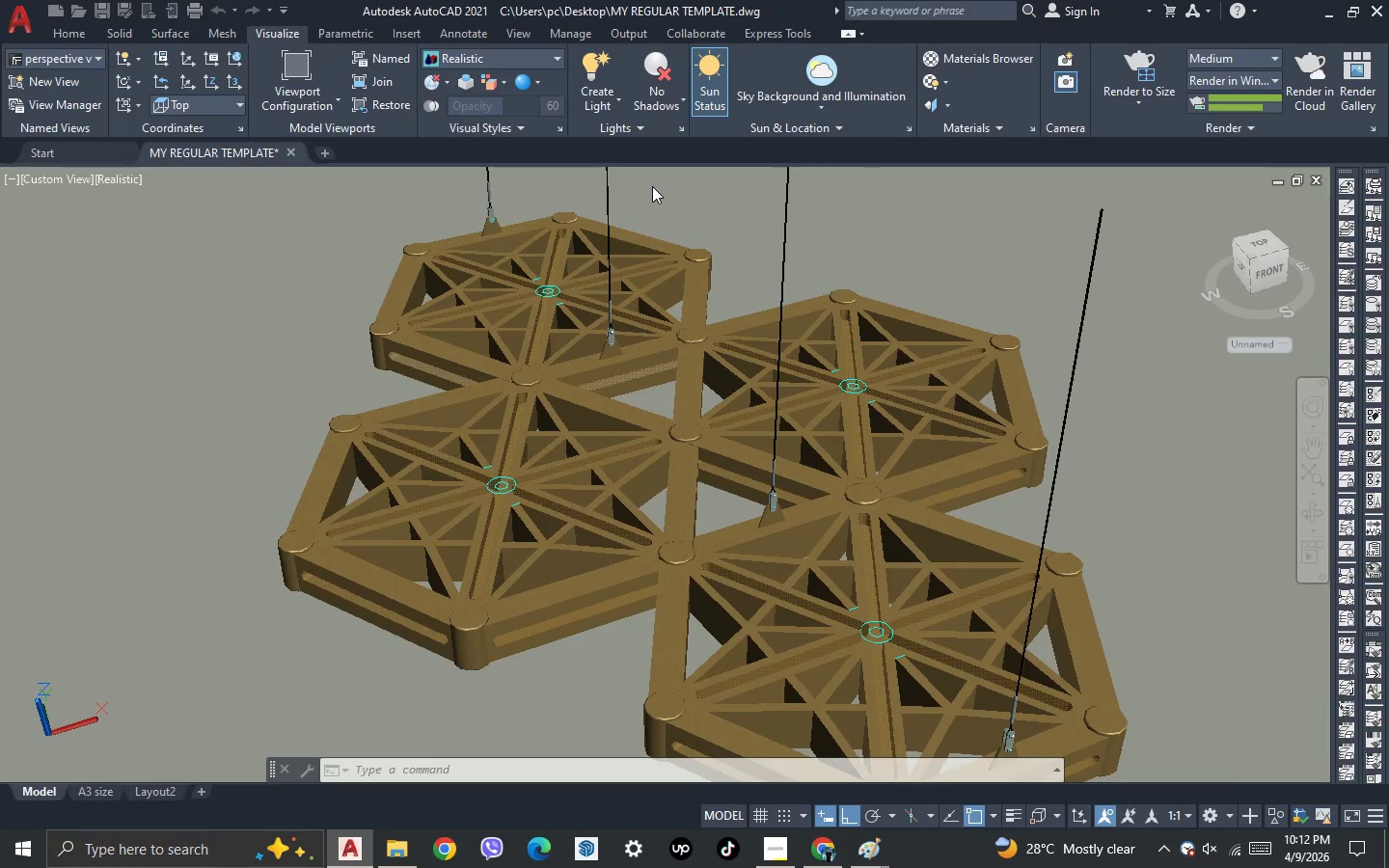 
scroll: coordinate [652, 186], scroll_direction: down, amount: 1.0
 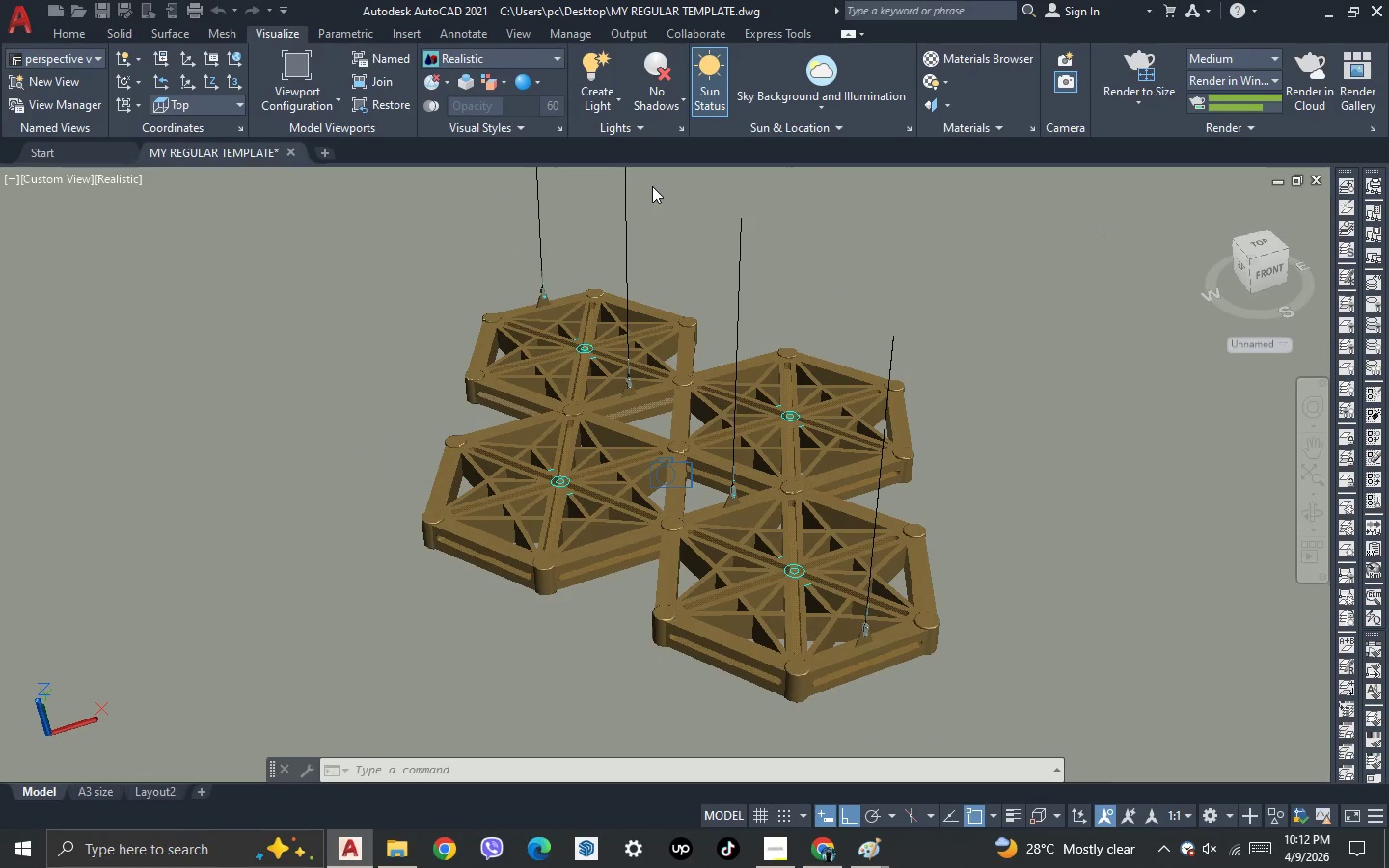 
scroll: coordinate [652, 186], scroll_direction: up, amount: 1.0
 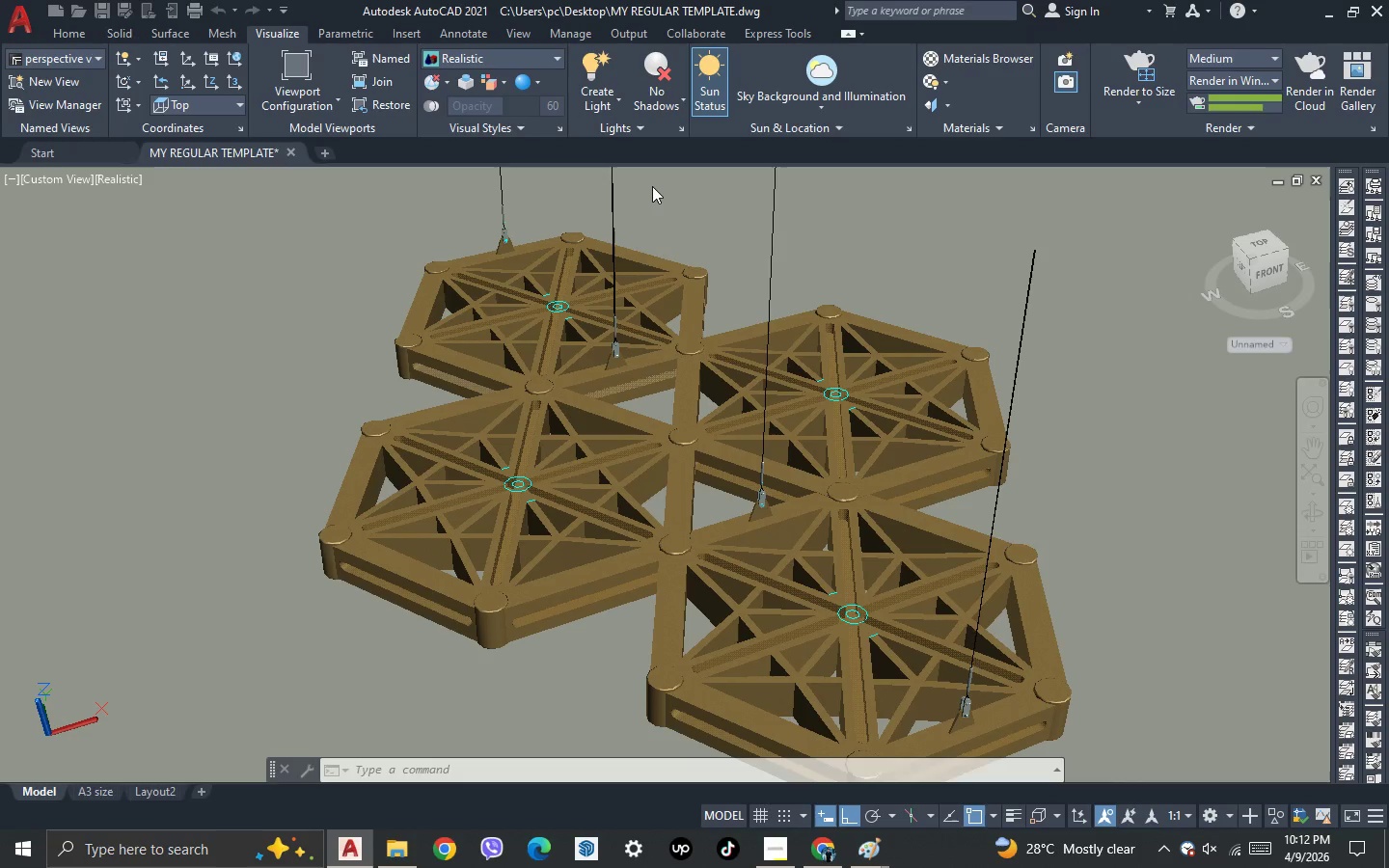 
scroll: coordinate [652, 186], scroll_direction: down, amount: 1.0
 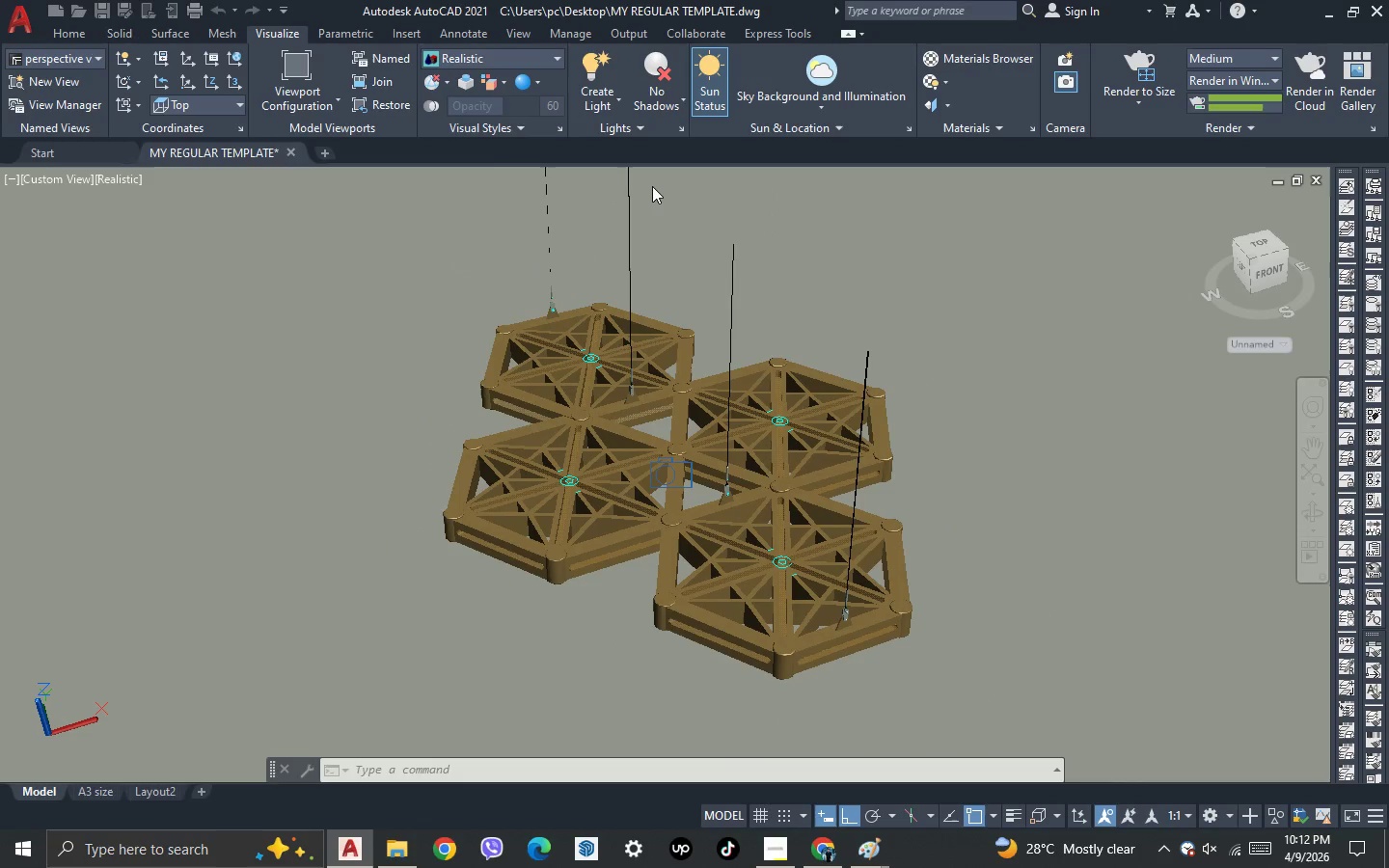 
scroll: coordinate [652, 186], scroll_direction: up, amount: 1.0
 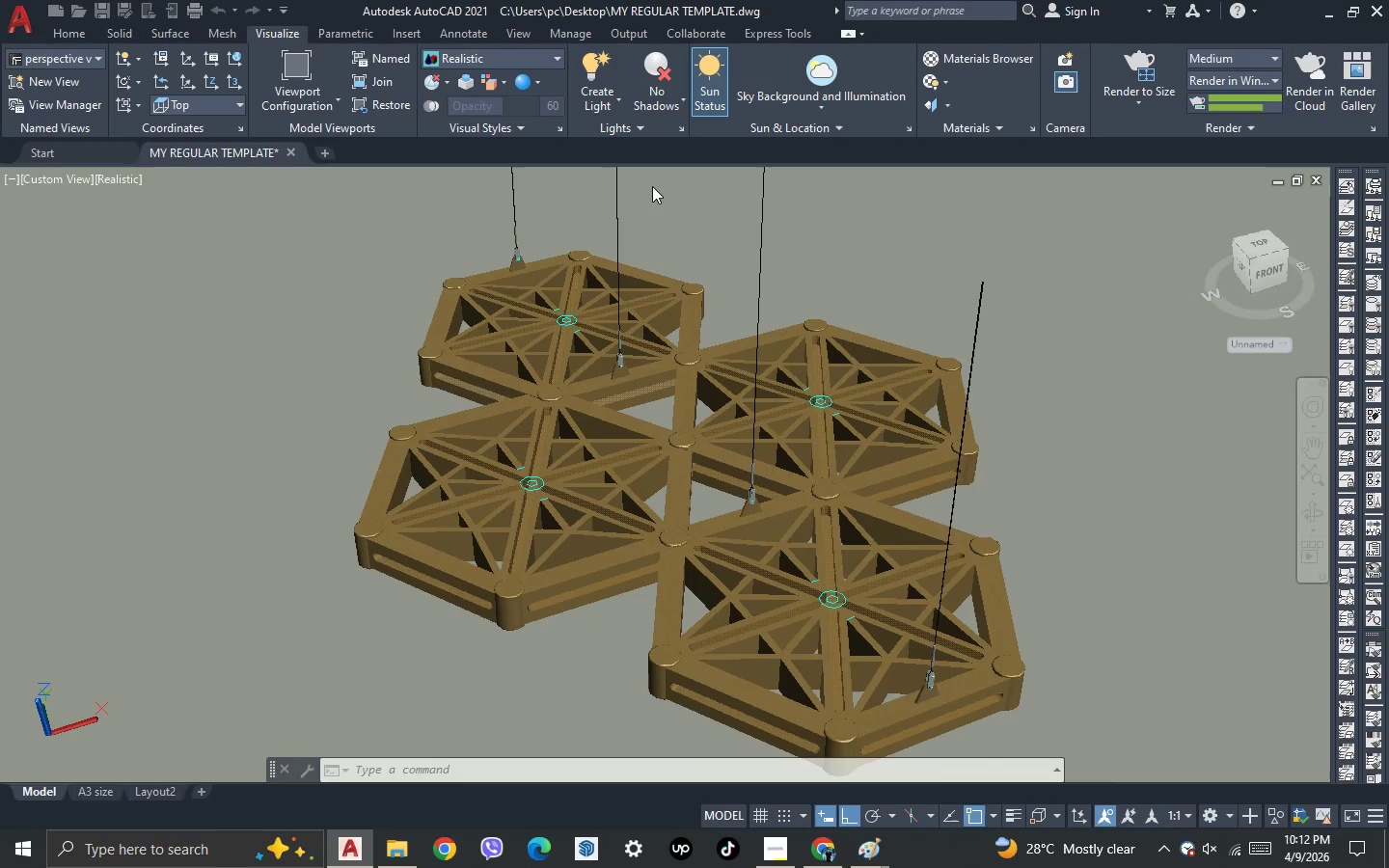 
scroll: coordinate [652, 186], scroll_direction: down, amount: 1.0
 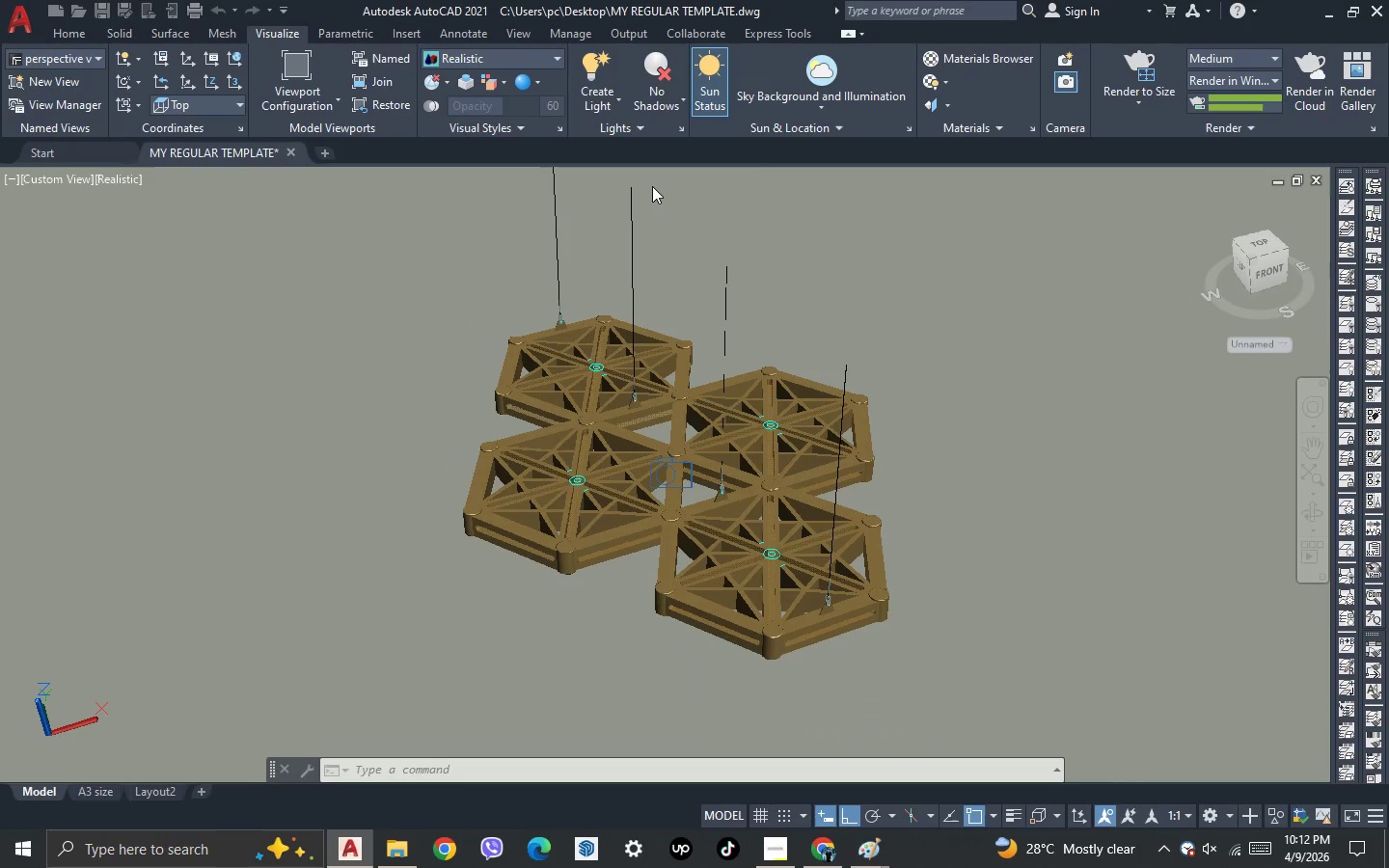 
scroll: coordinate [652, 186], scroll_direction: up, amount: 1.0
 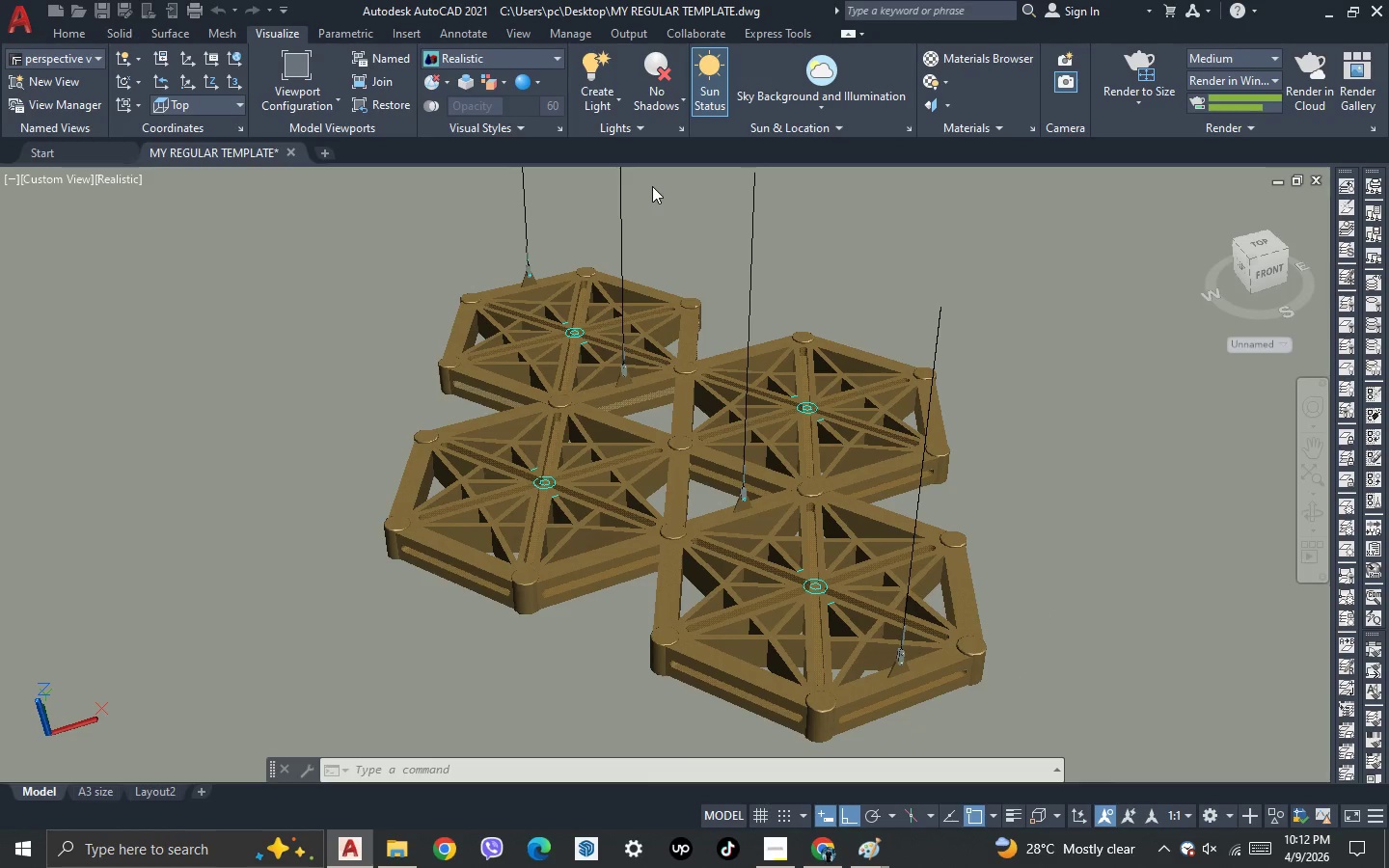 
scroll: coordinate [652, 186], scroll_direction: down, amount: 1.0
 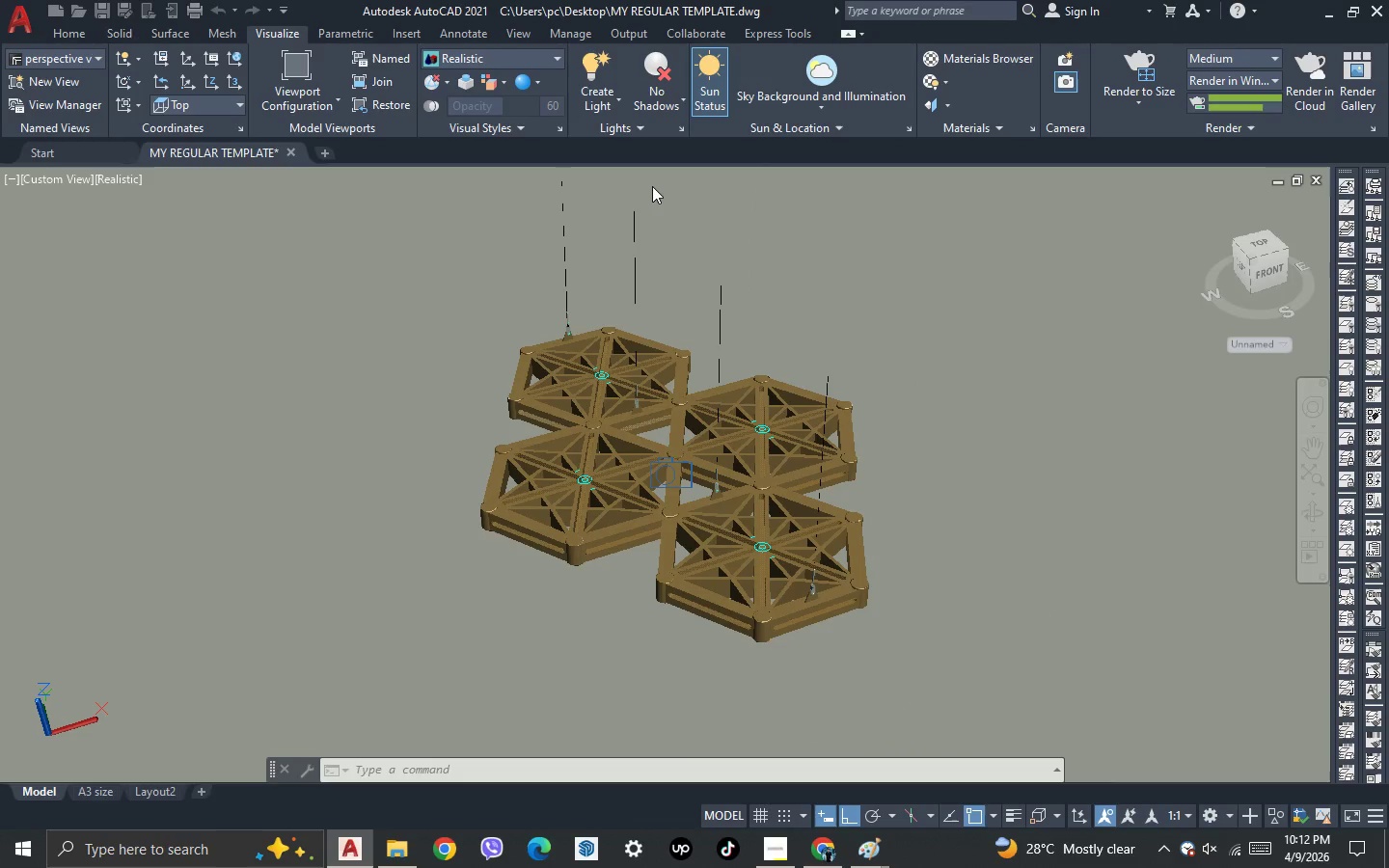 
scroll: coordinate [652, 186], scroll_direction: none, amount: 0.0
 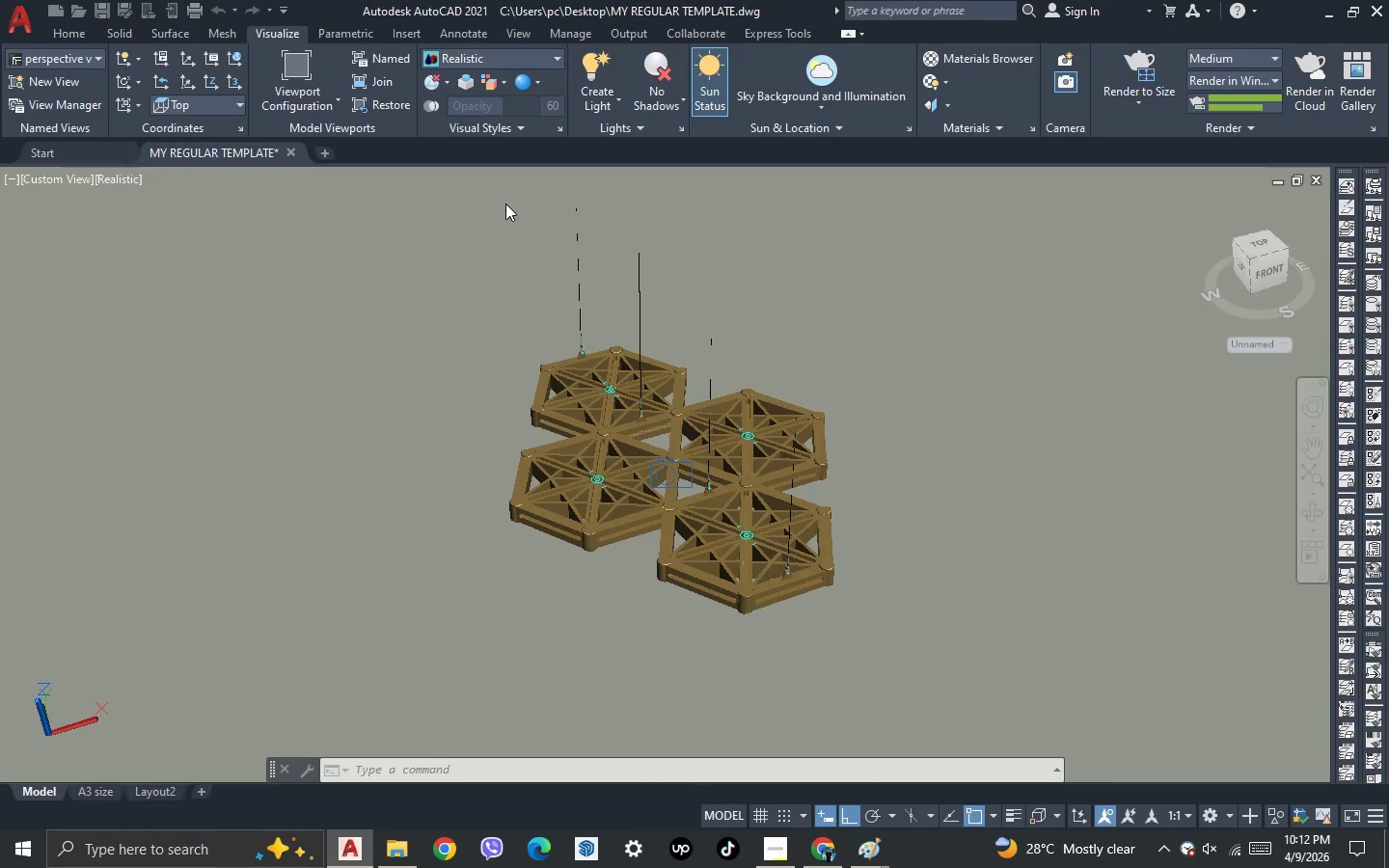 
key(Escape)
 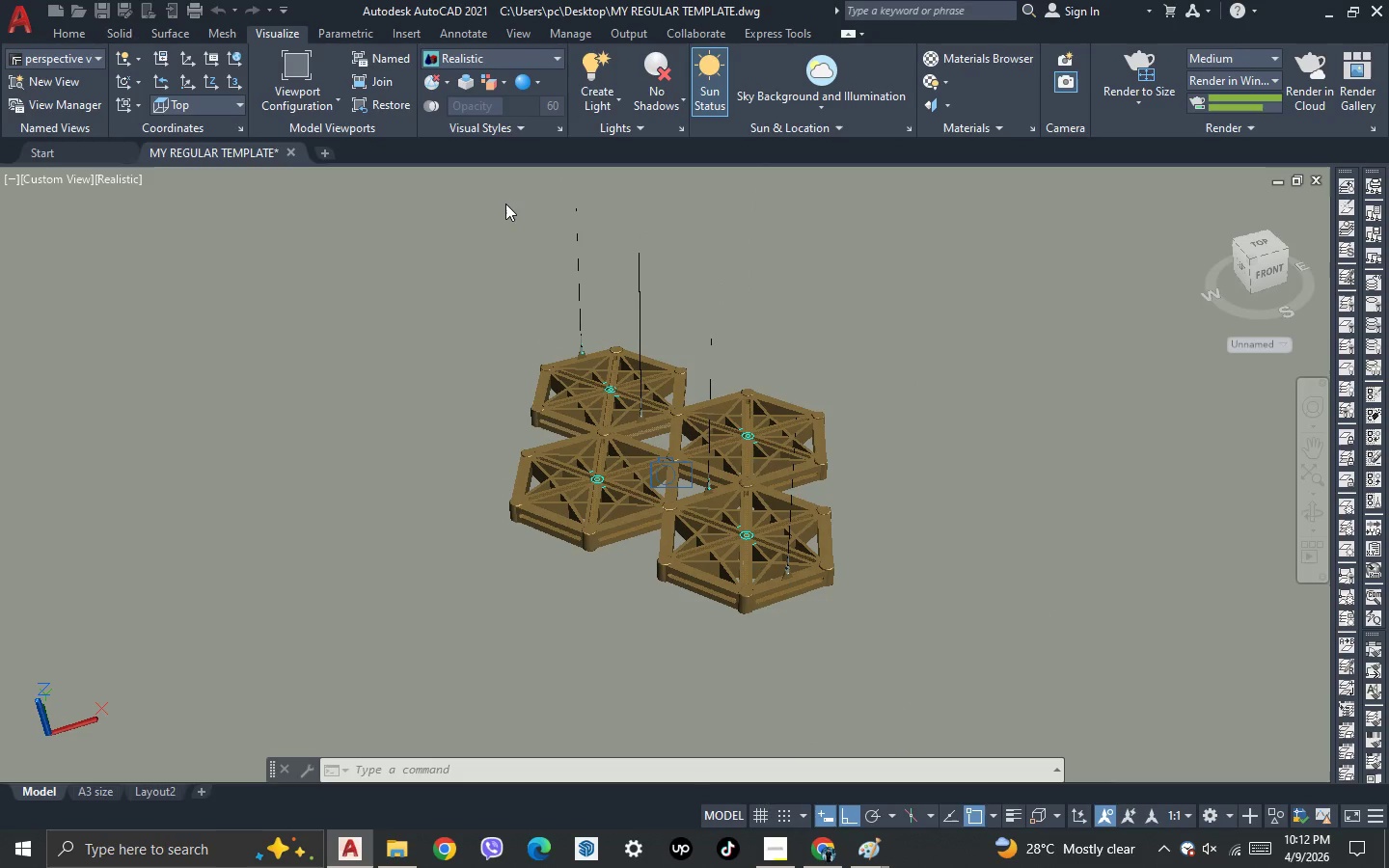 
key(Escape)
 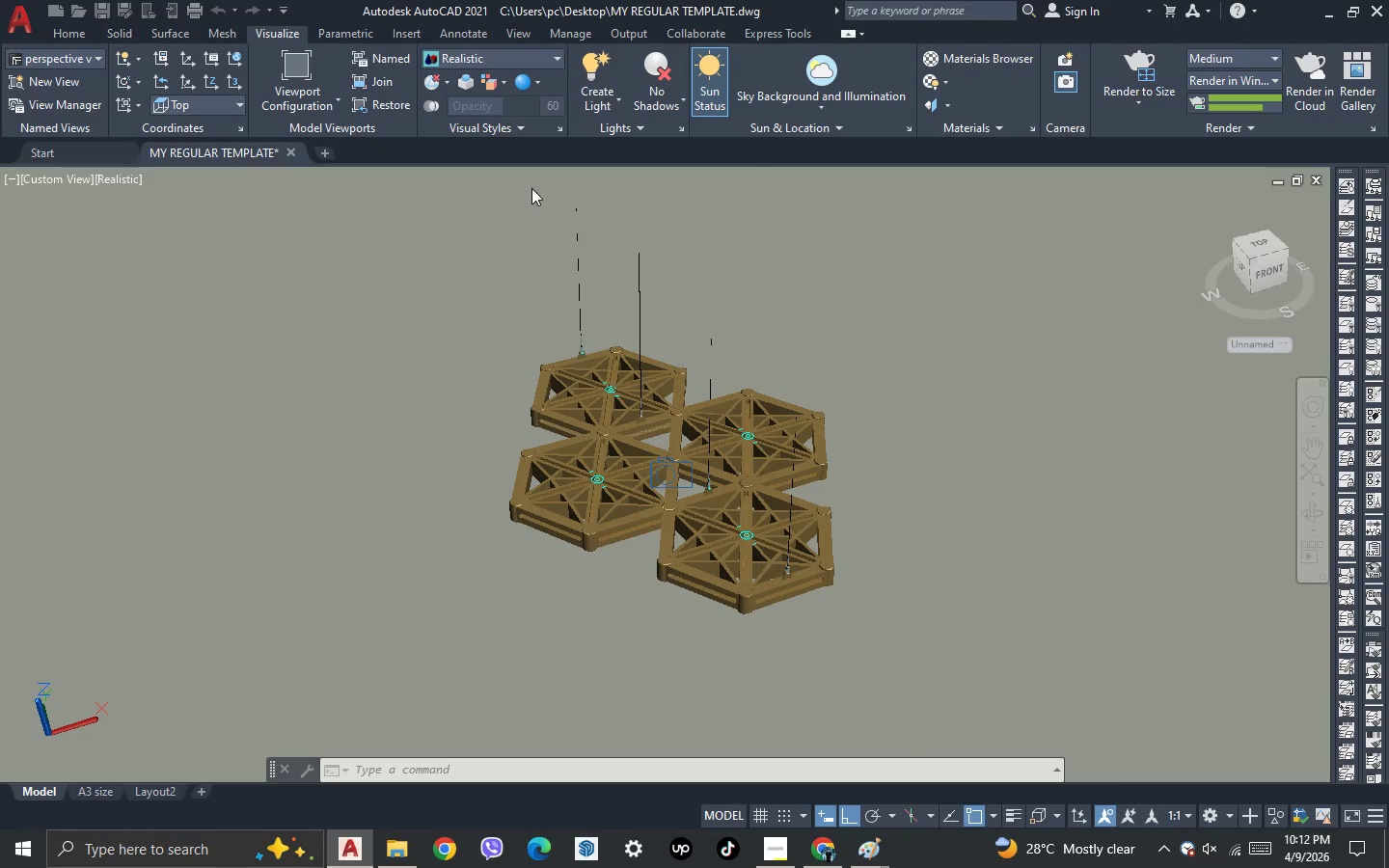 
scroll: coordinate [533, 187], scroll_direction: up, amount: 1.0
 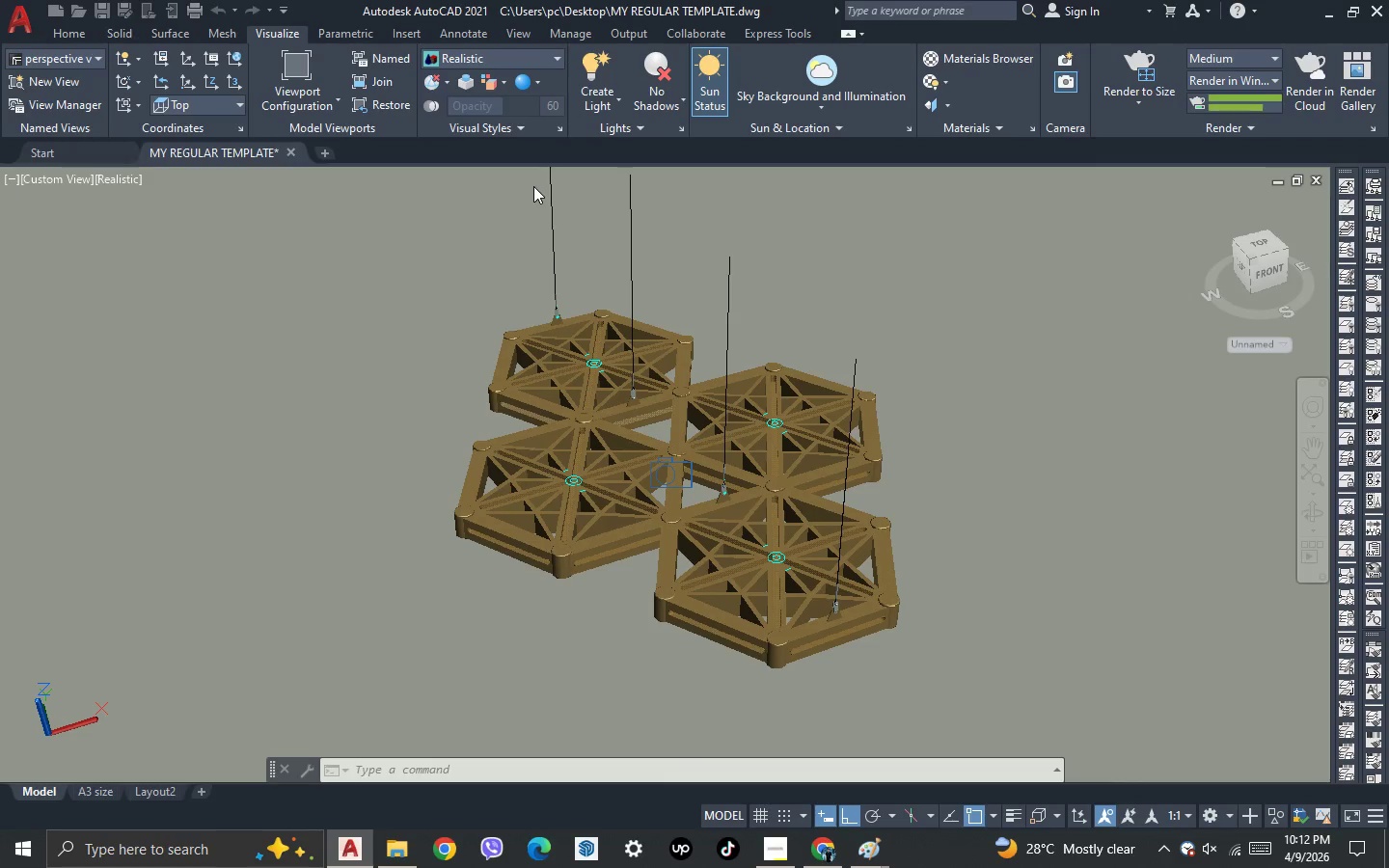 
scroll: coordinate [533, 186], scroll_direction: down, amount: 1.0
 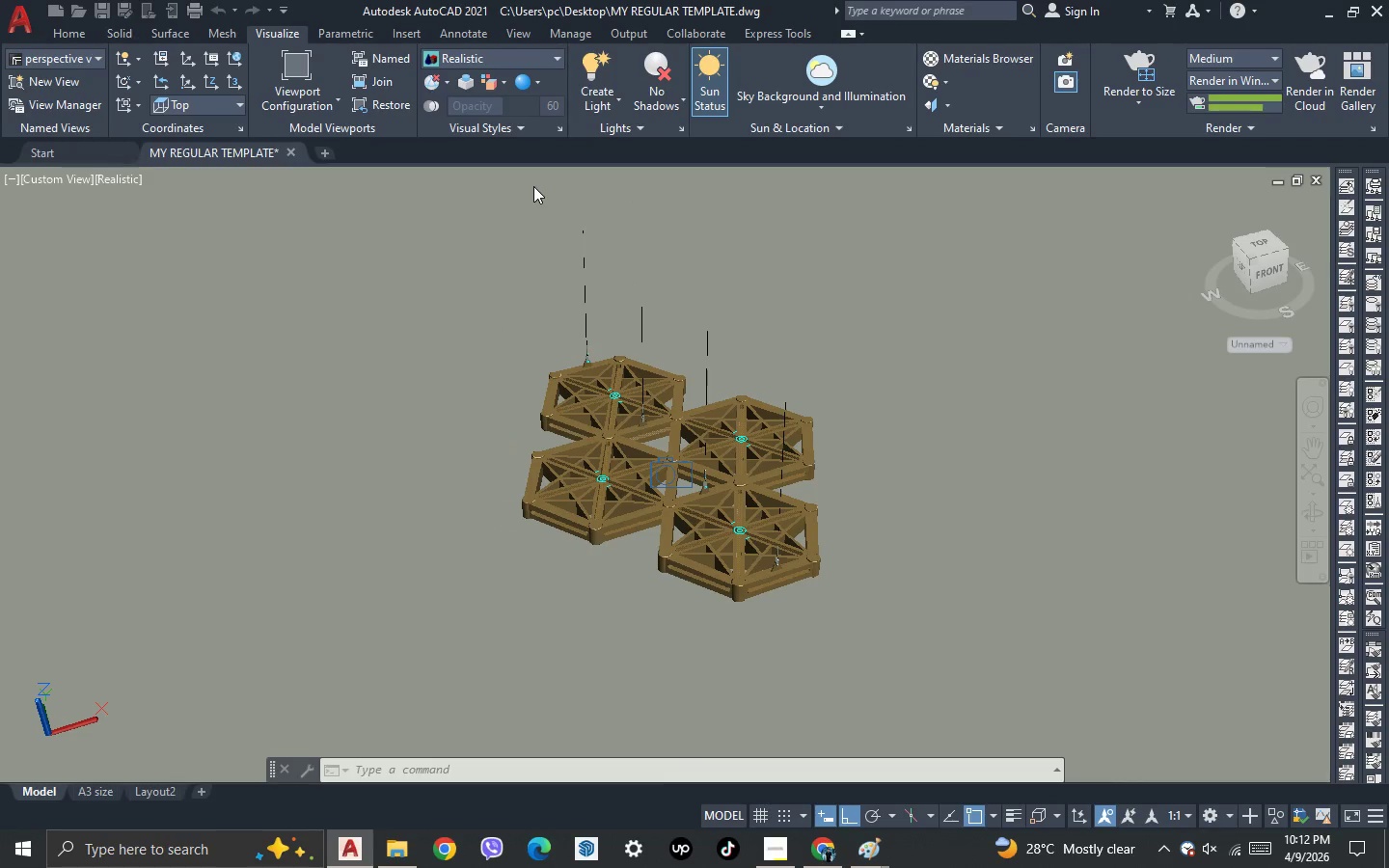 
scroll: coordinate [533, 186], scroll_direction: up, amount: 2.0
 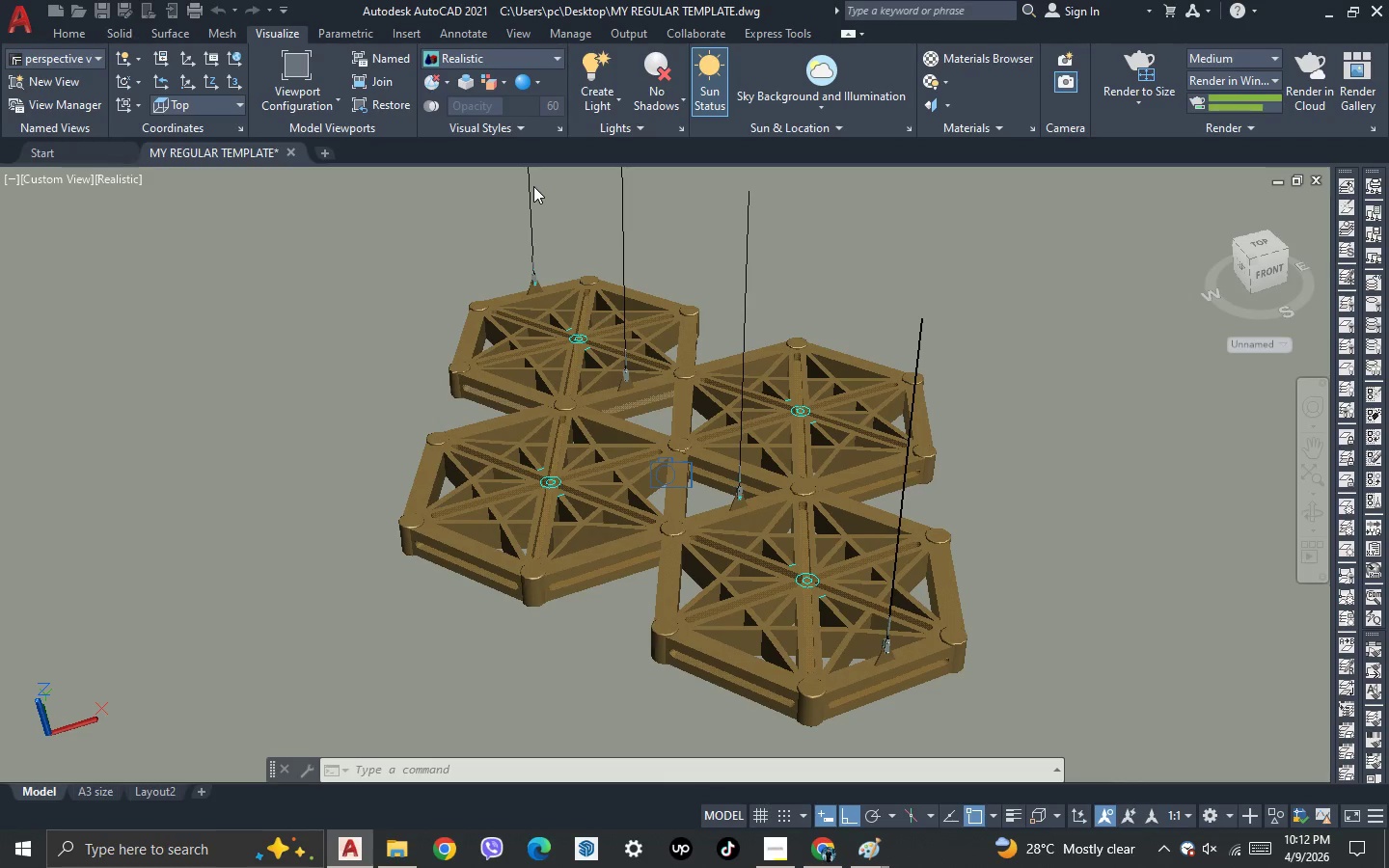 
scroll: coordinate [533, 186], scroll_direction: down, amount: 2.0
 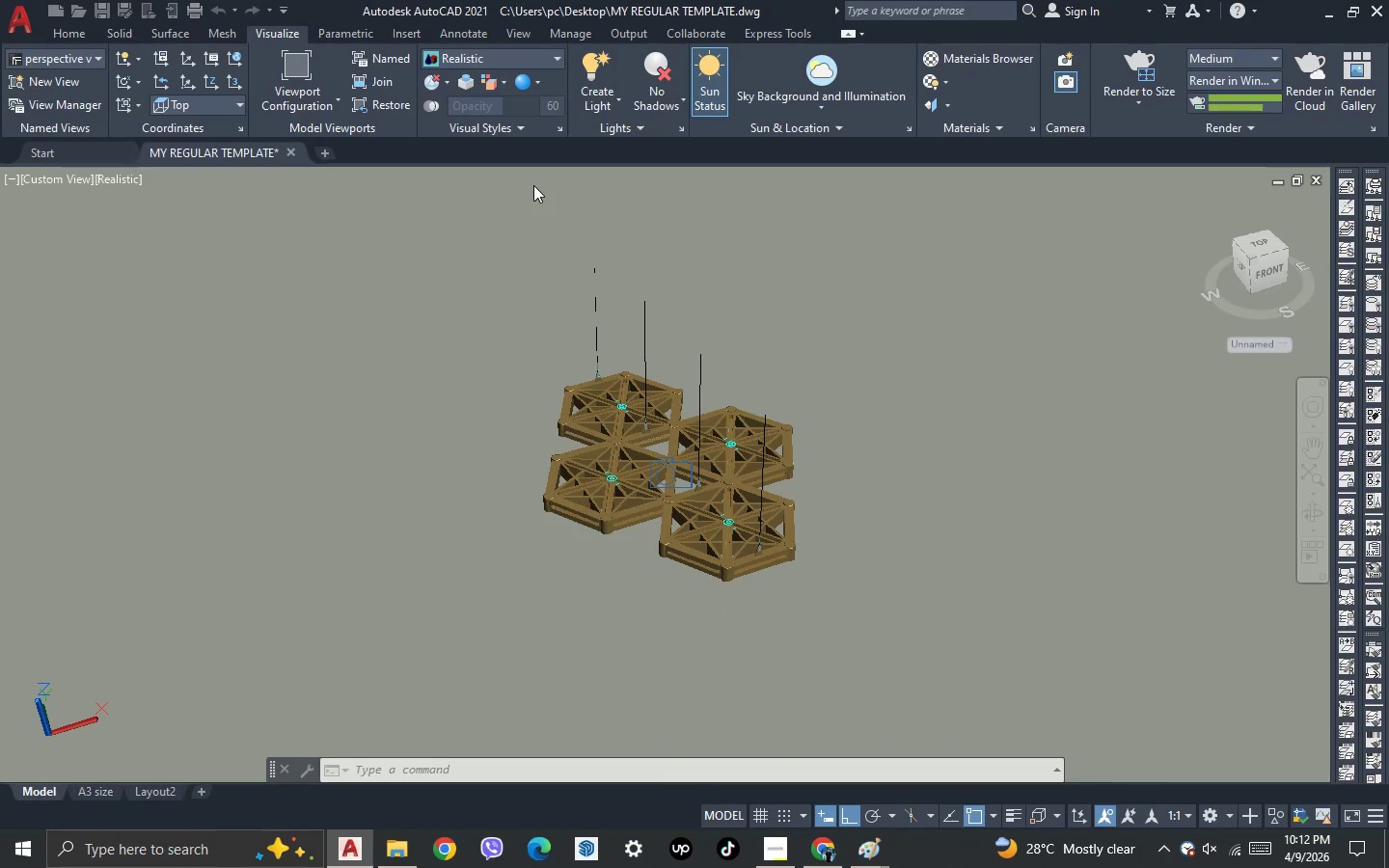 
scroll: coordinate [533, 185], scroll_direction: up, amount: 1.0
 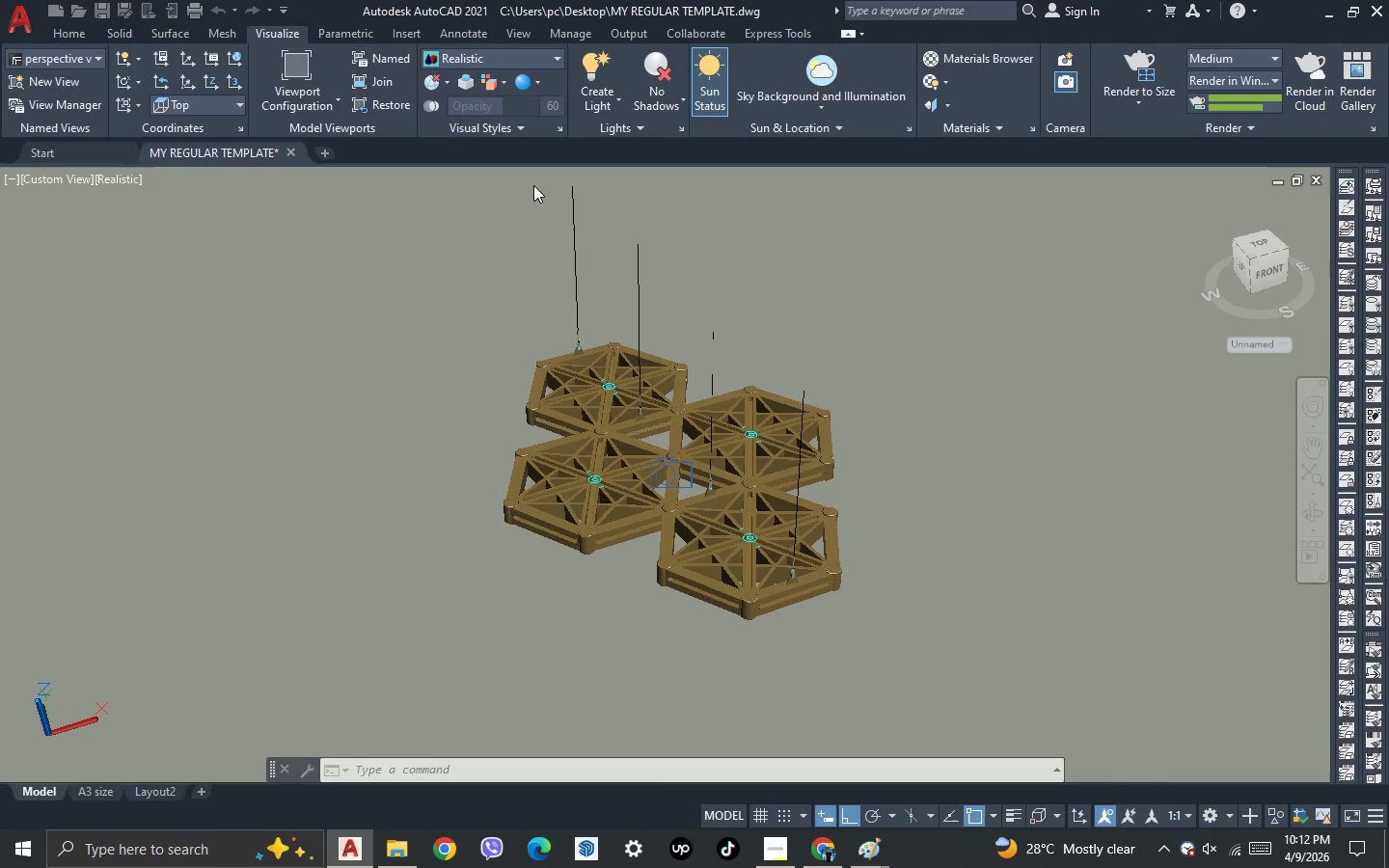 
scroll: coordinate [533, 185], scroll_direction: down, amount: 1.0
 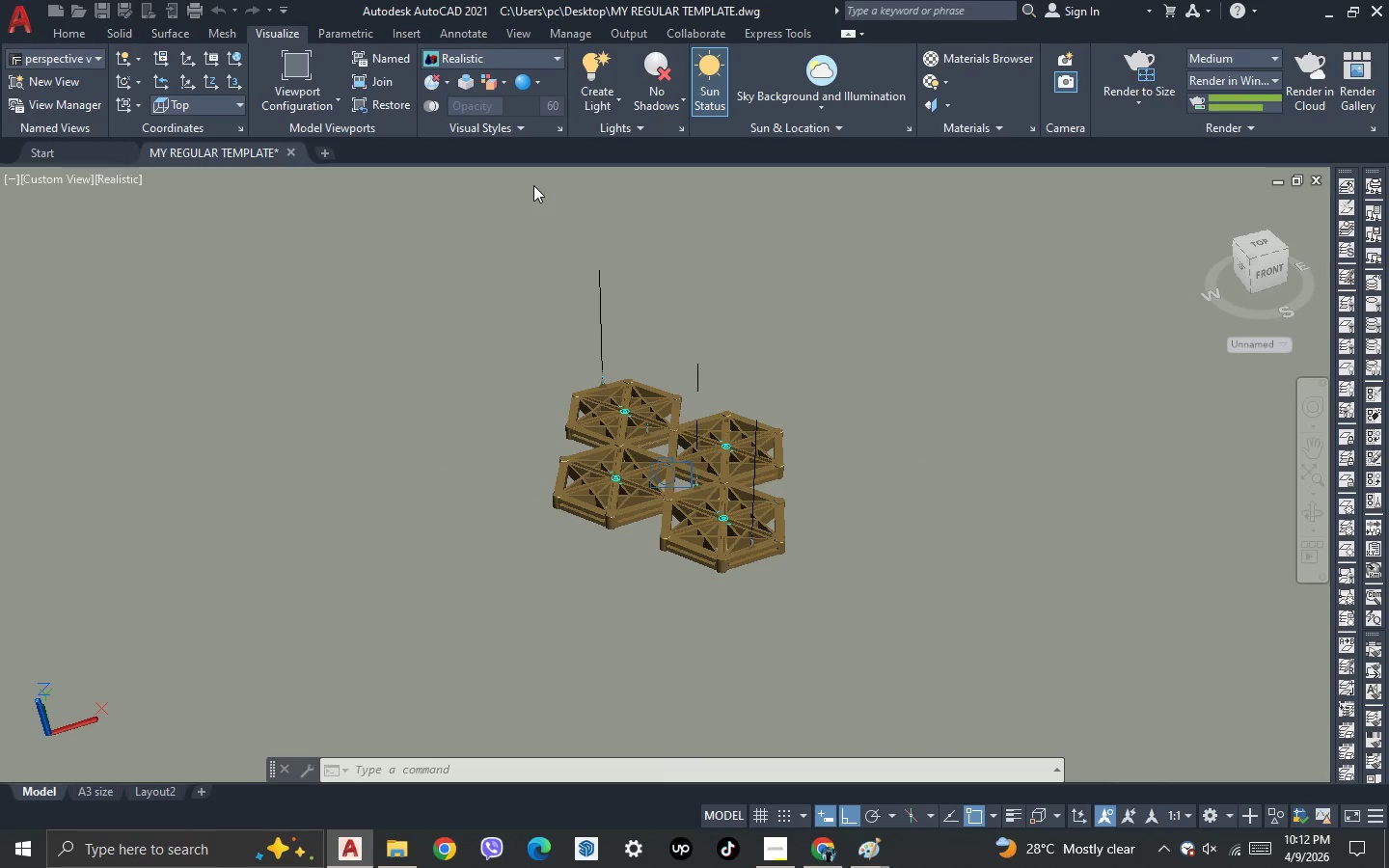 
scroll: coordinate [565, 30], scroll_direction: up, amount: 3.0
 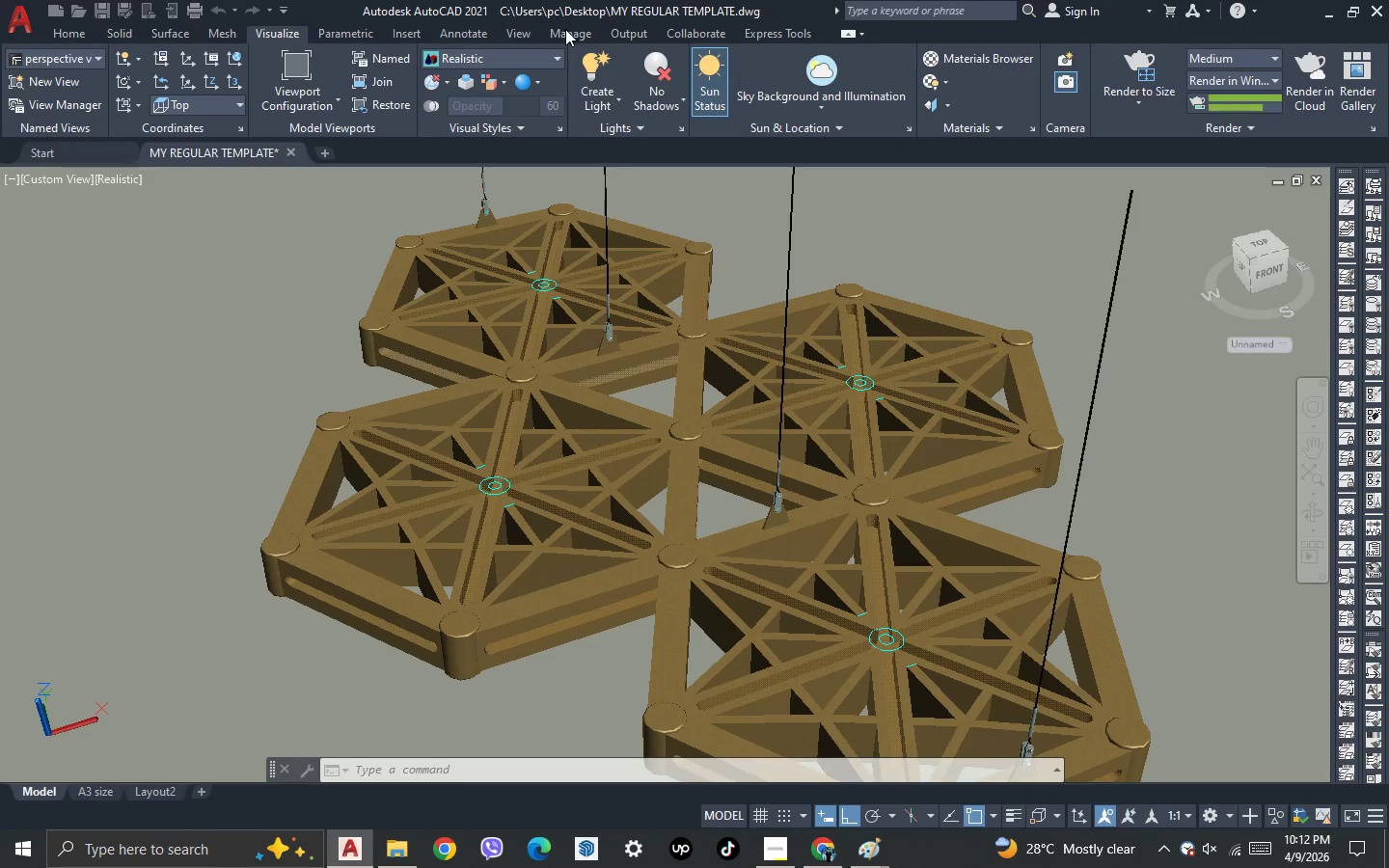 
scroll: coordinate [642, 292], scroll_direction: down, amount: 5.0
 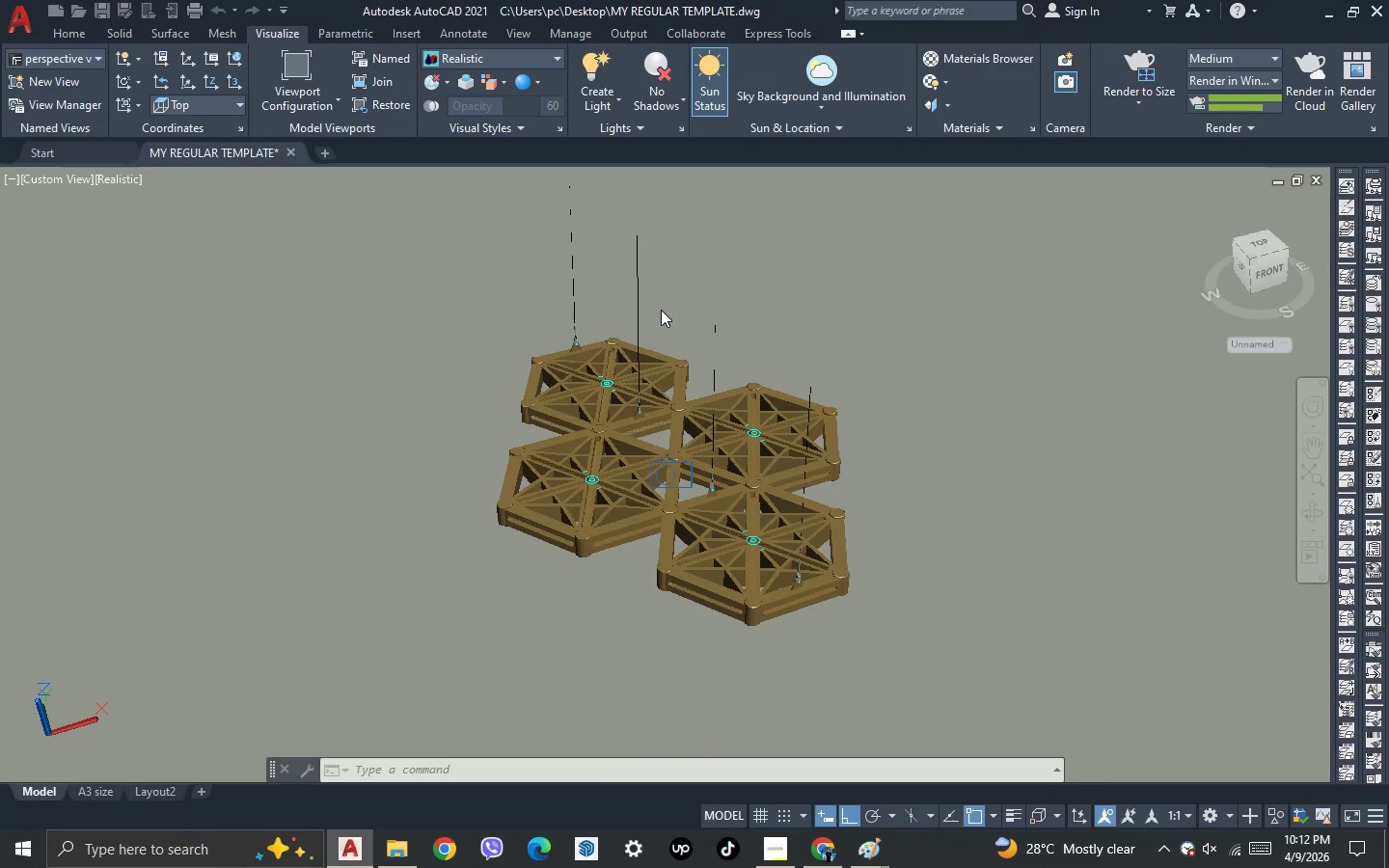 
scroll: coordinate [661, 310], scroll_direction: up, amount: 2.0
 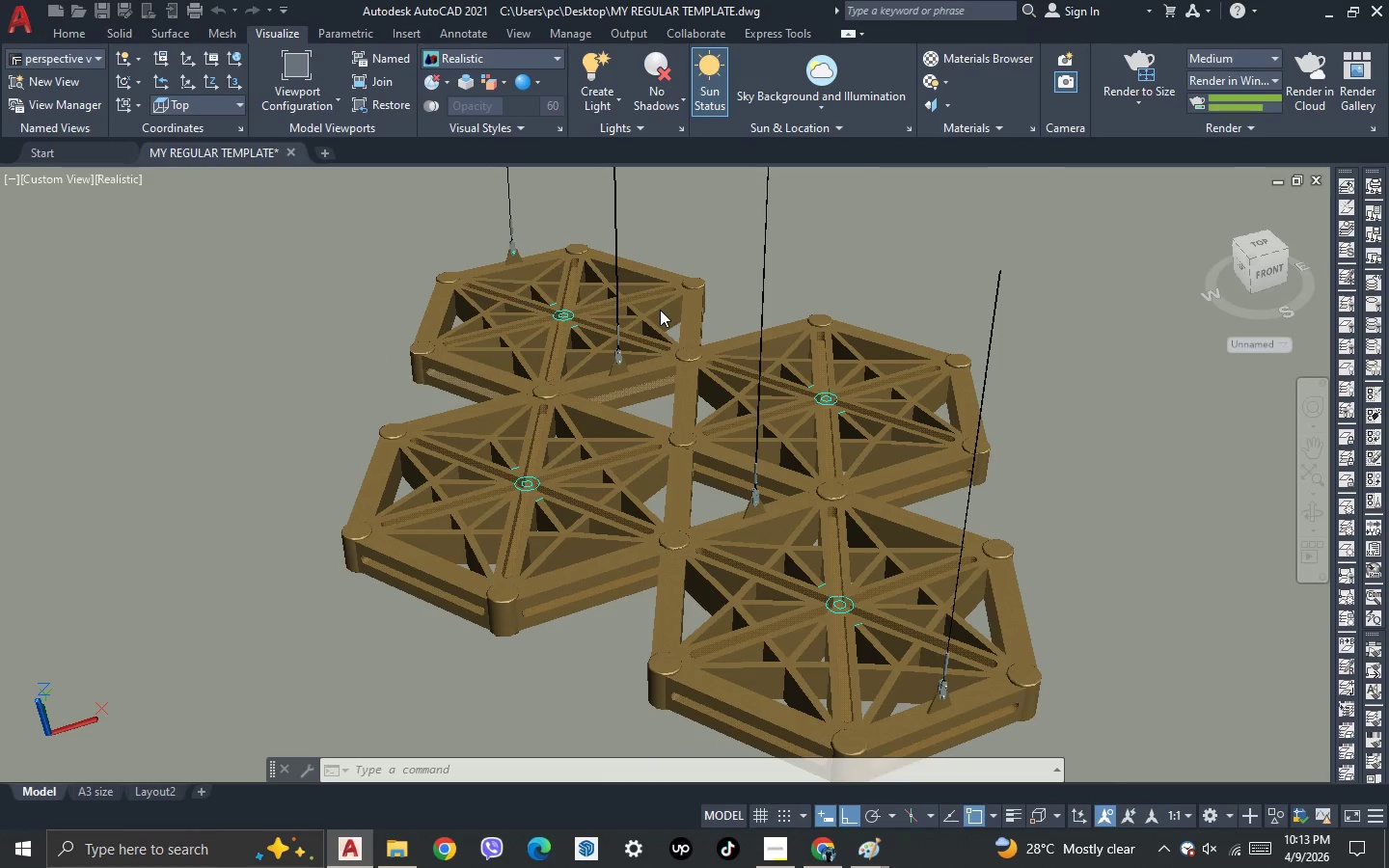 
scroll: coordinate [660, 310], scroll_direction: down, amount: 1.0
 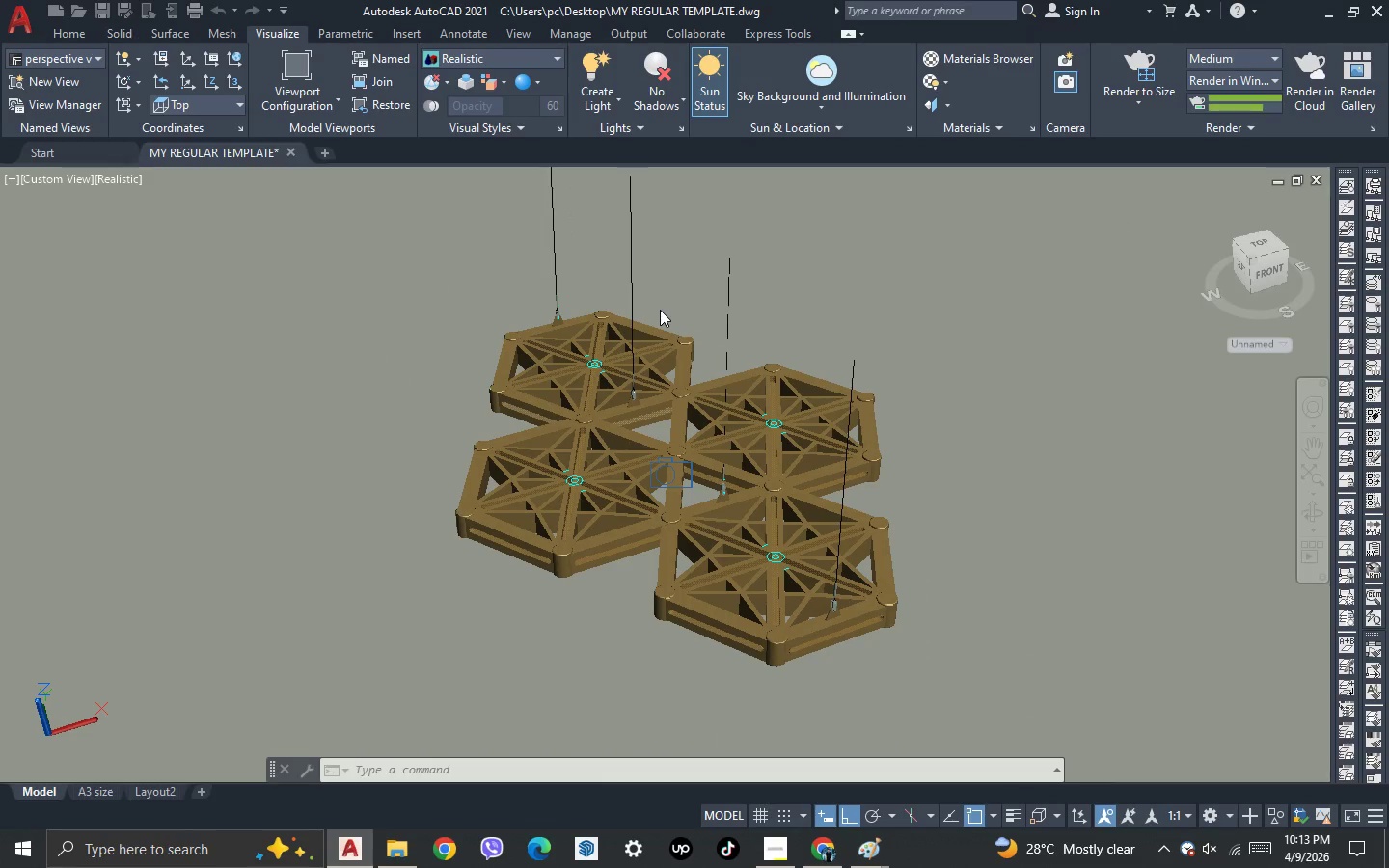 
scroll: coordinate [660, 310], scroll_direction: up, amount: 2.0
 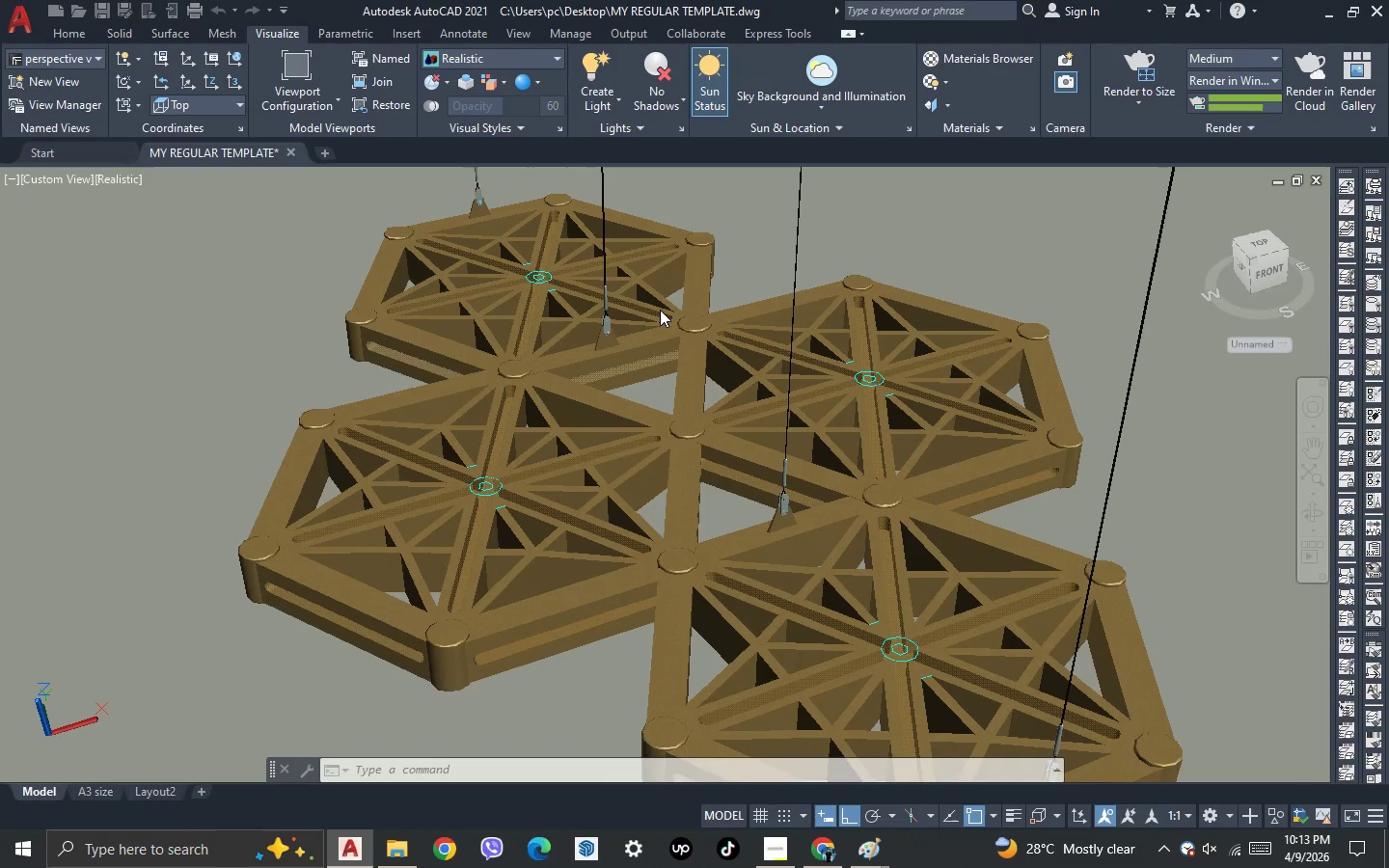 
scroll: coordinate [660, 310], scroll_direction: none, amount: 0.0
 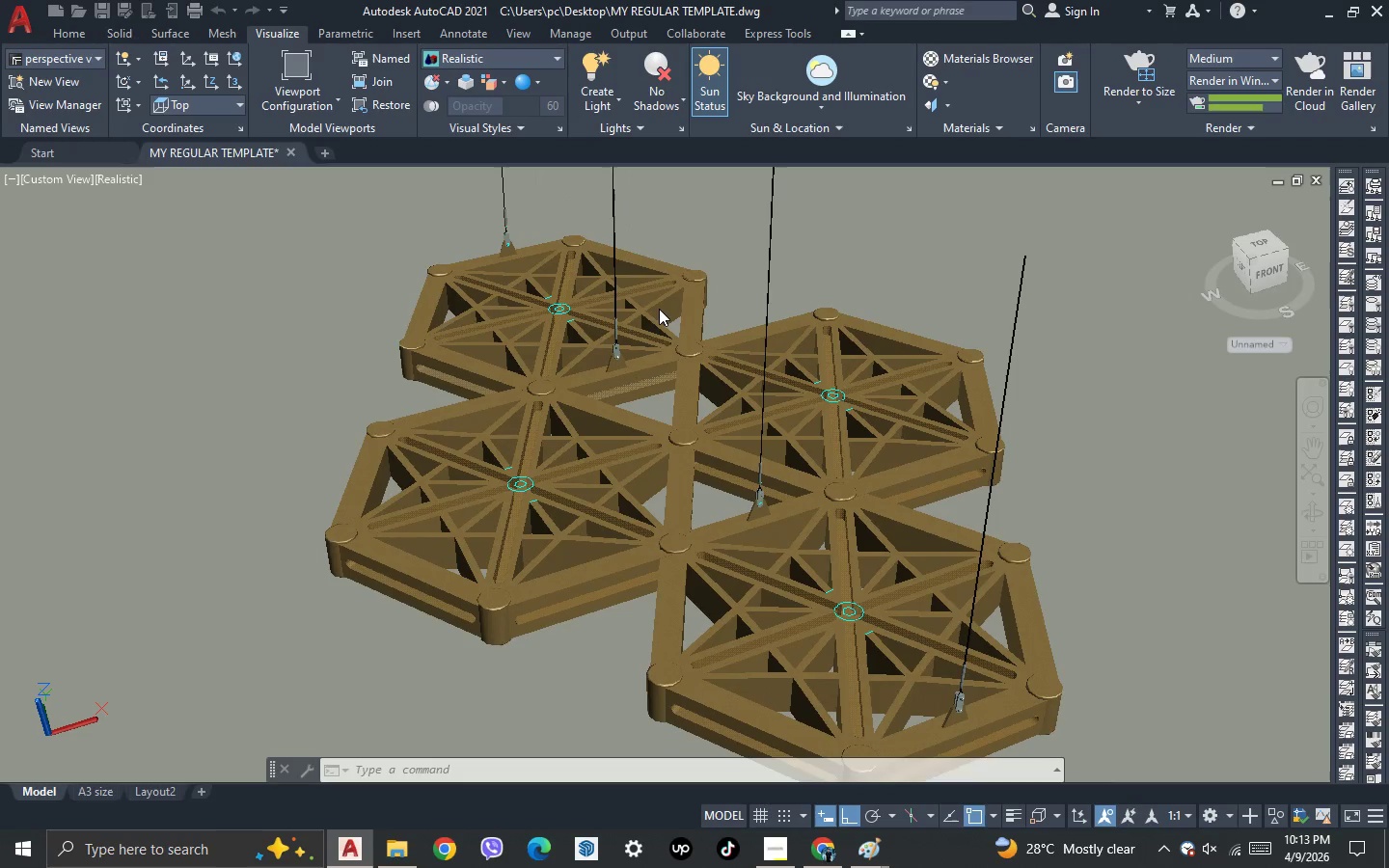 
scroll: coordinate [659, 309], scroll_direction: down, amount: 1.0
 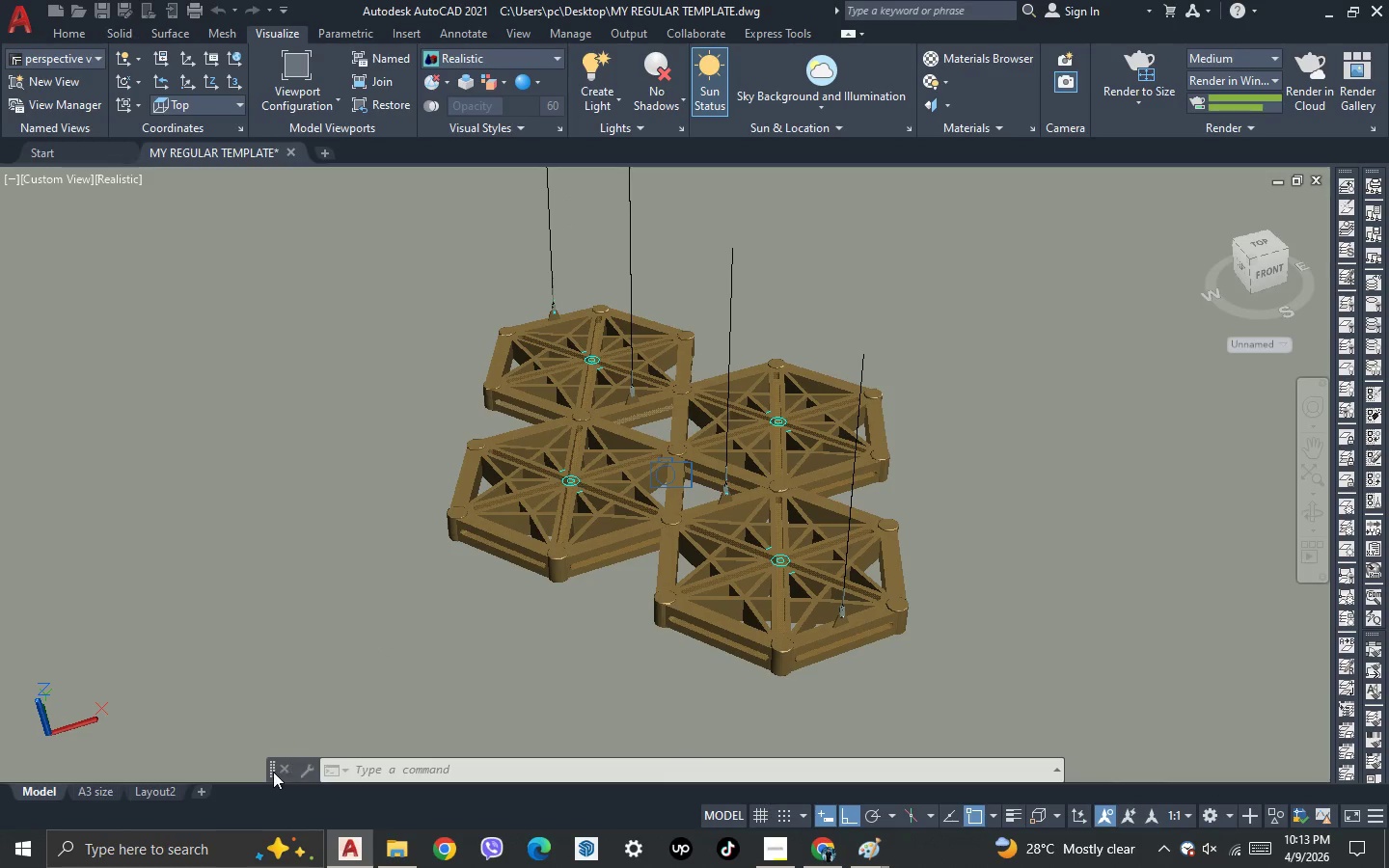 
mouse_move([362, 849])
 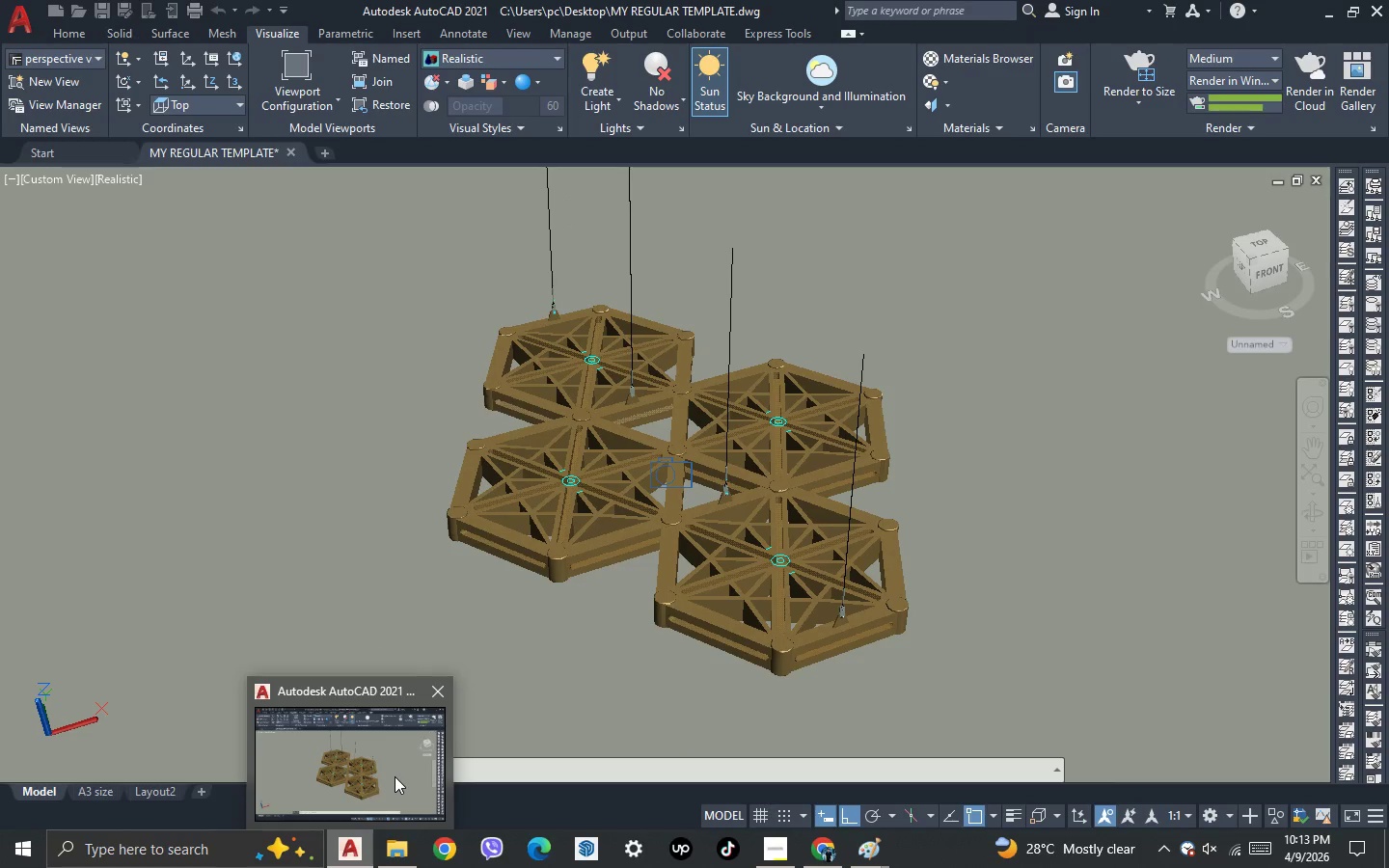 
left_click([395, 776])
 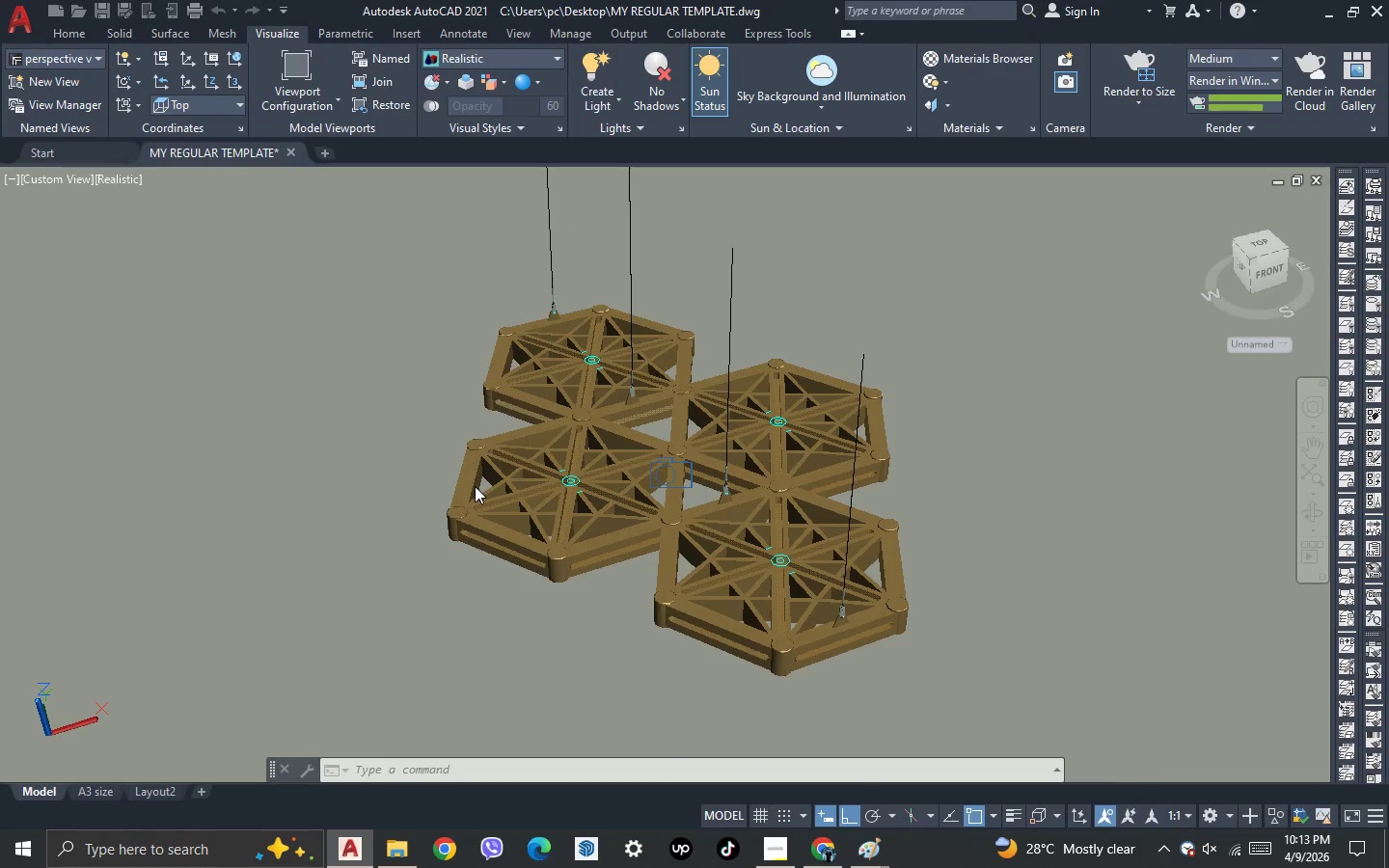 
key(Escape)
 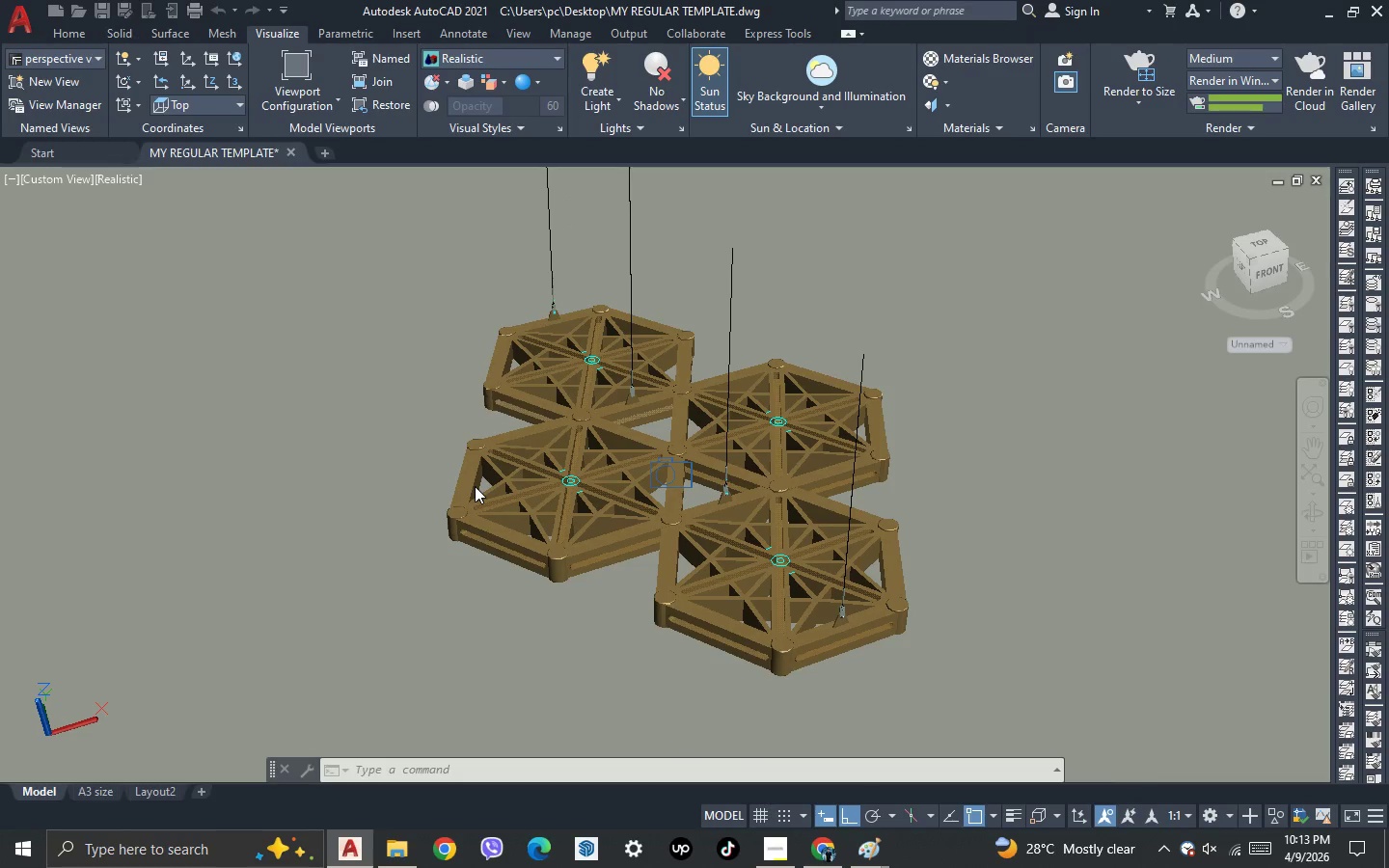 
key(Escape)
 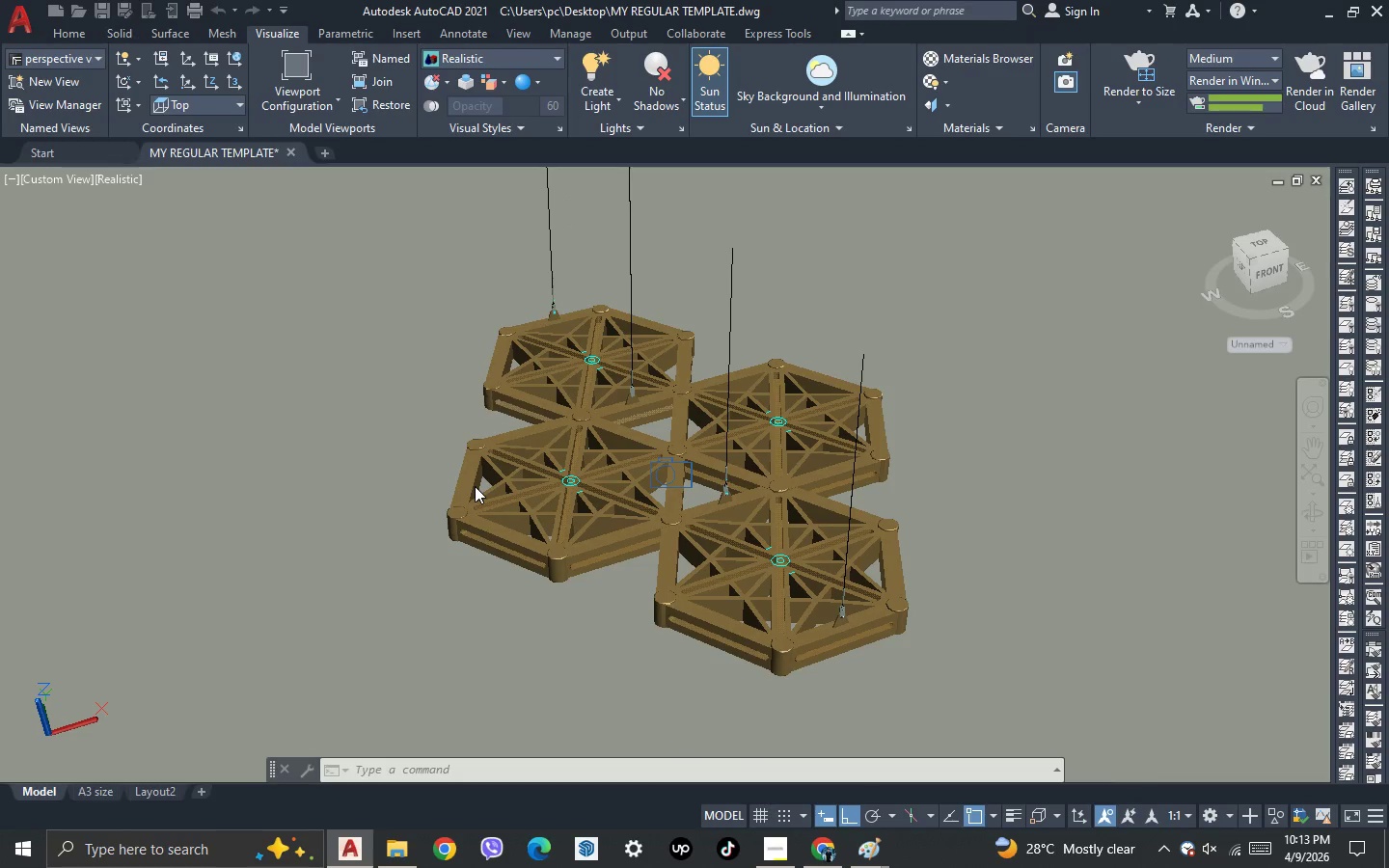 
key(Escape)
 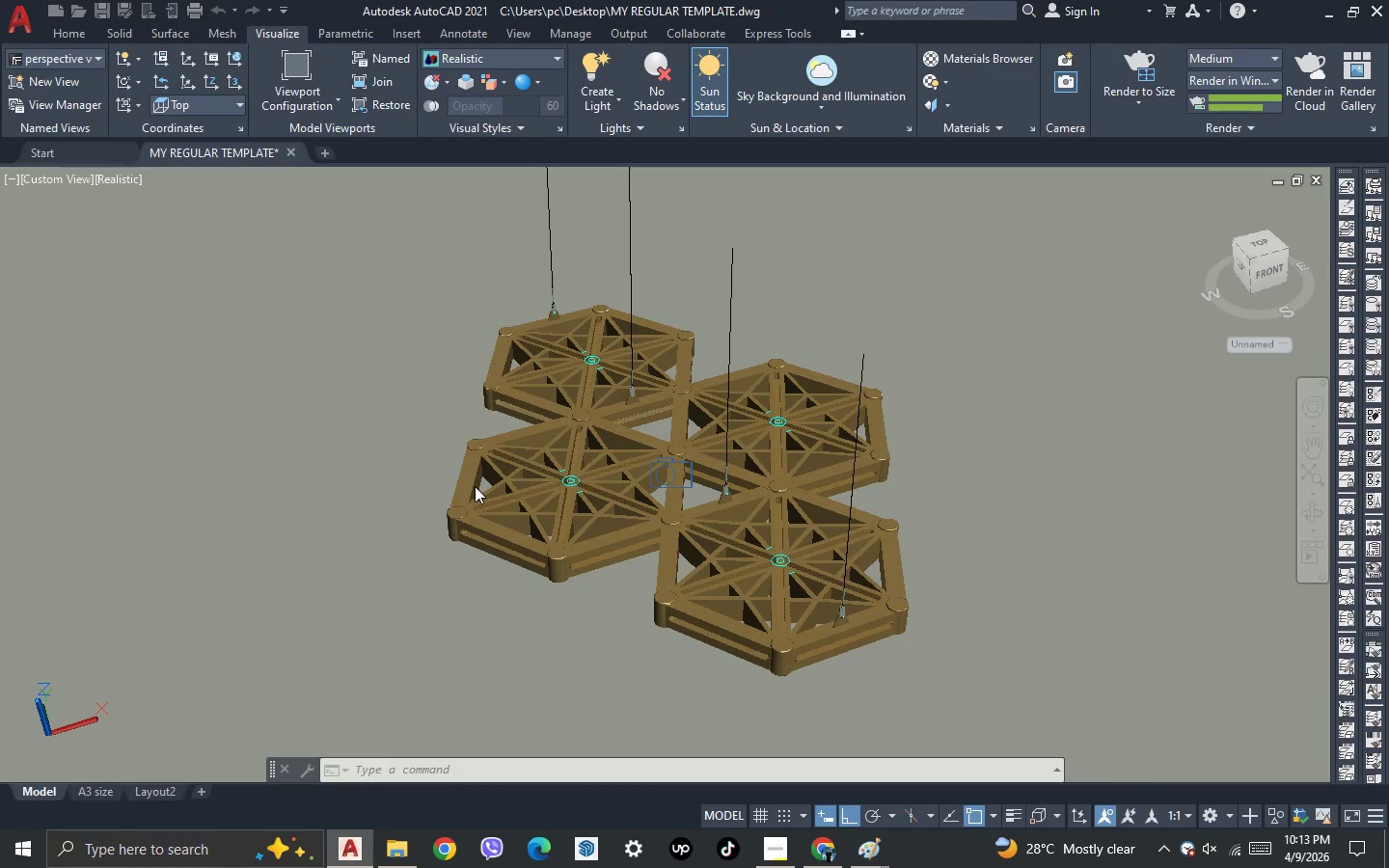 
key(Escape)
 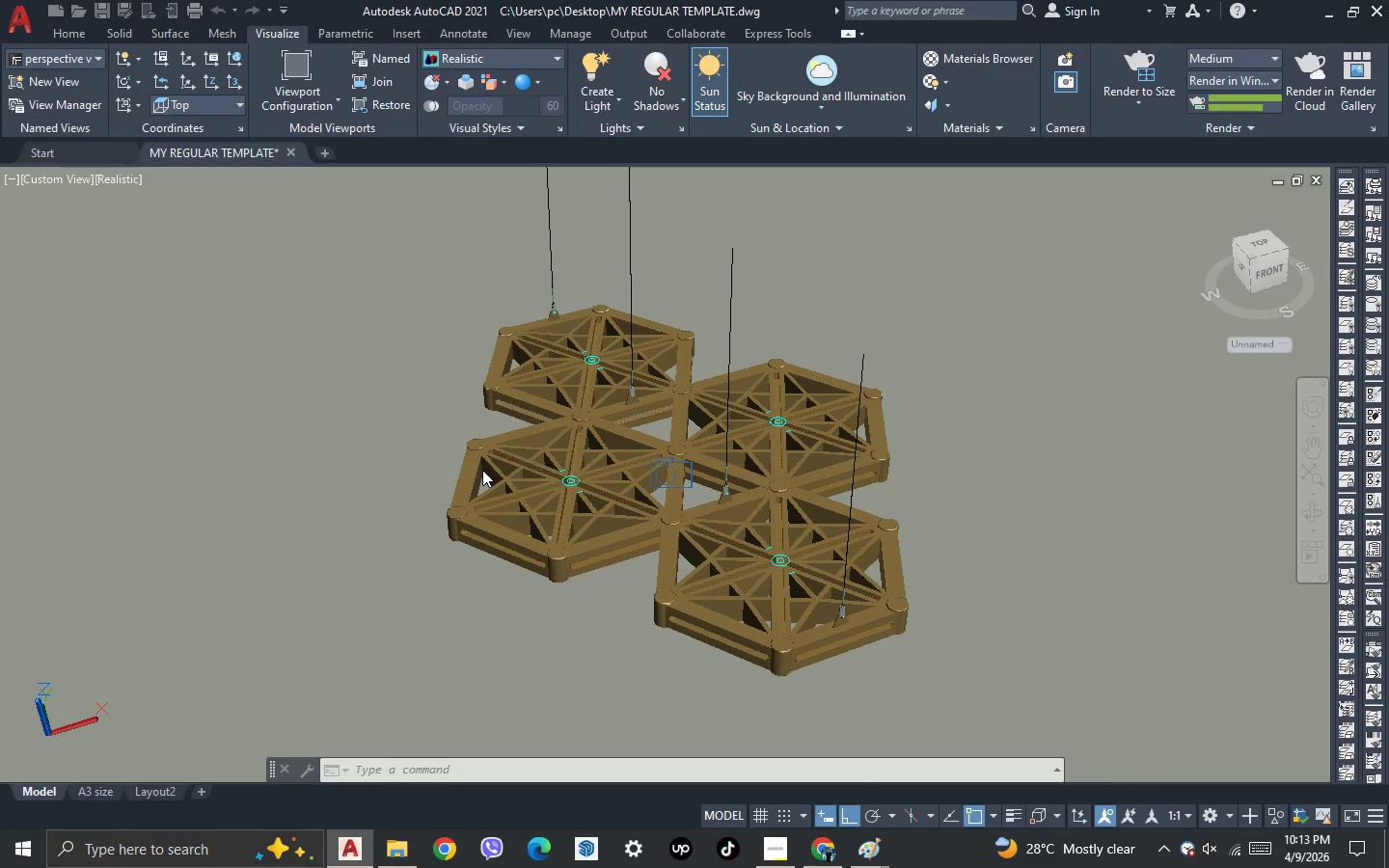 
scroll: coordinate [482, 470], scroll_direction: down, amount: 2.0
 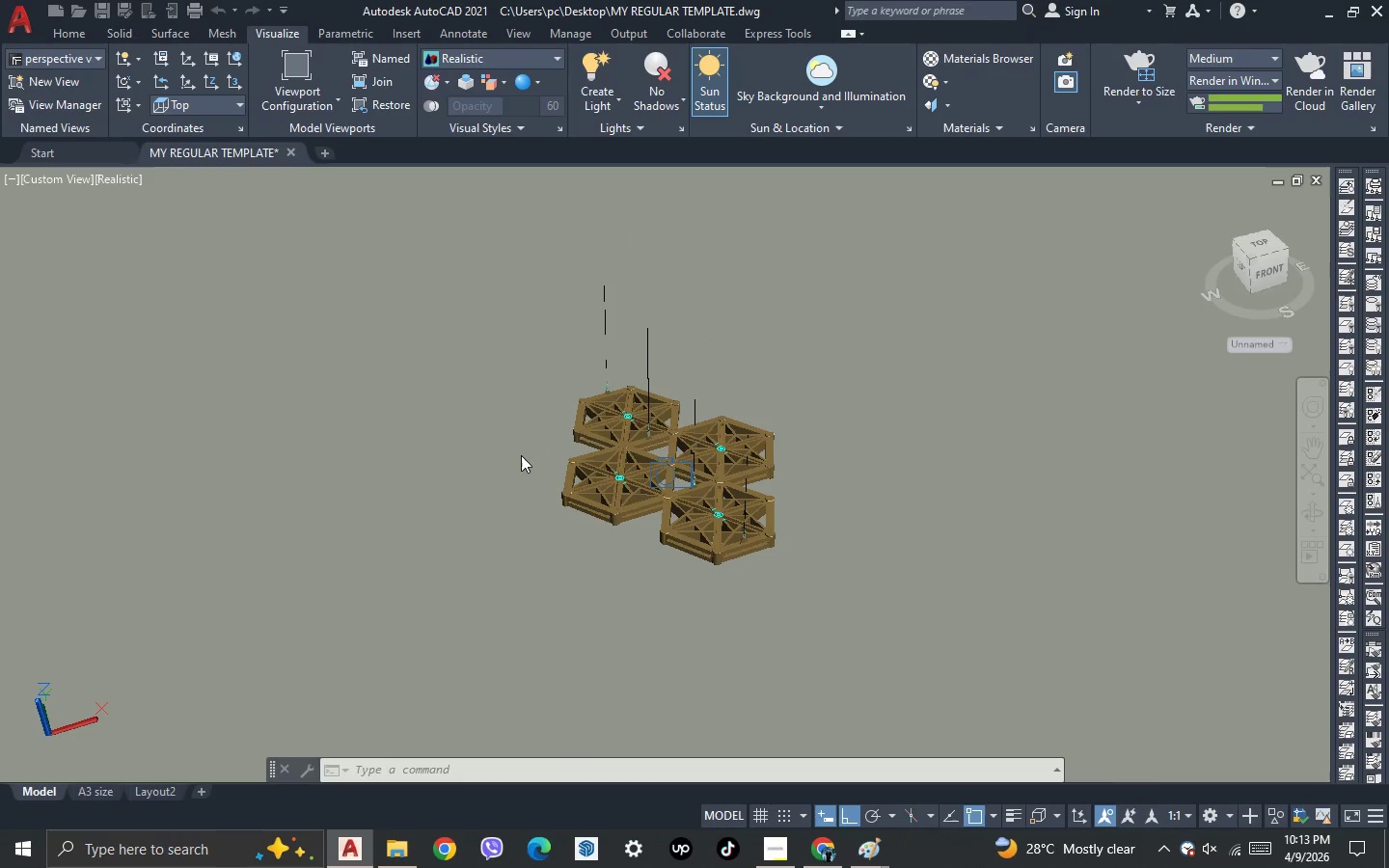 
scroll: coordinate [567, 398], scroll_direction: up, amount: 5.0
 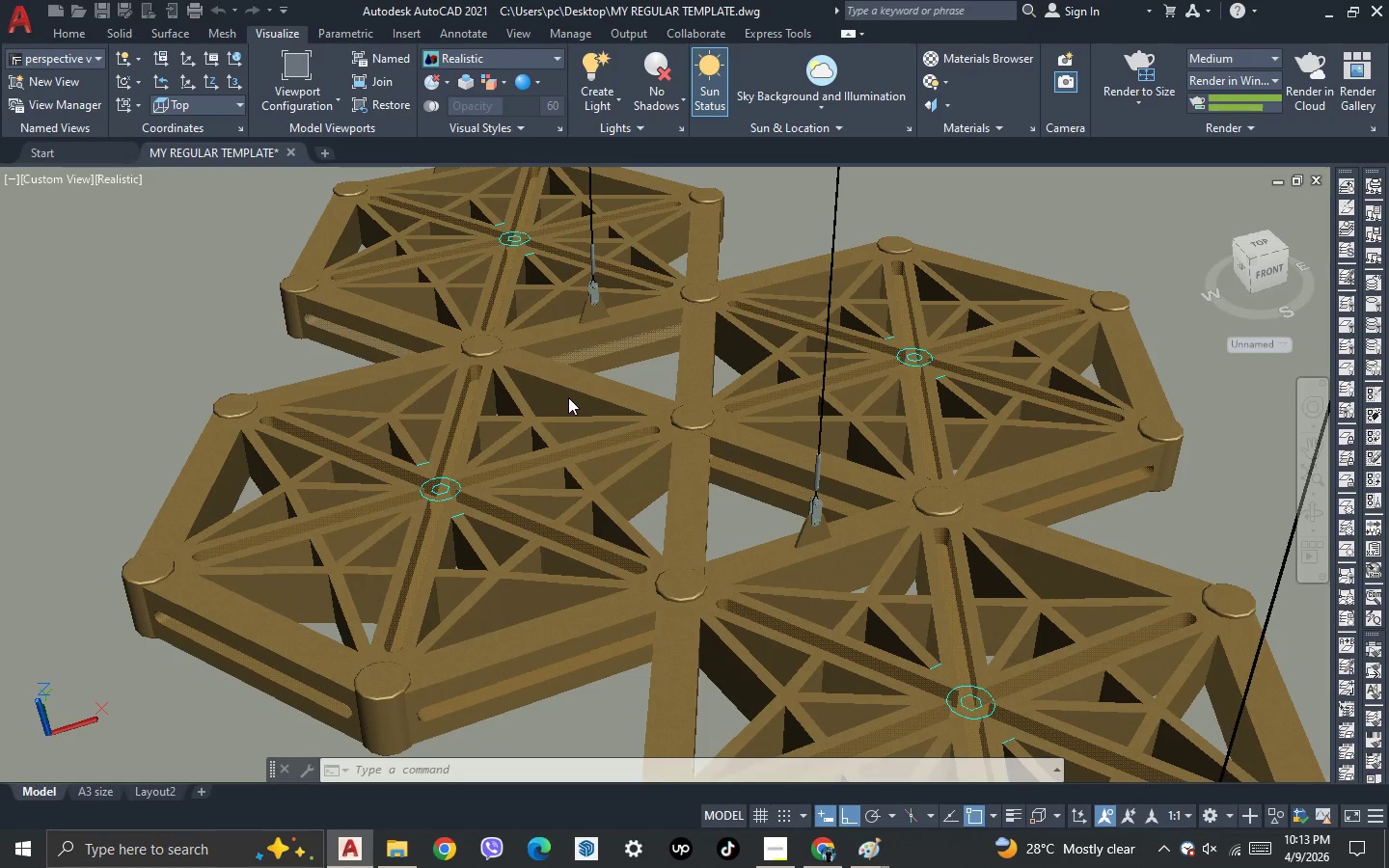 
scroll: coordinate [568, 397], scroll_direction: down, amount: 1.0
 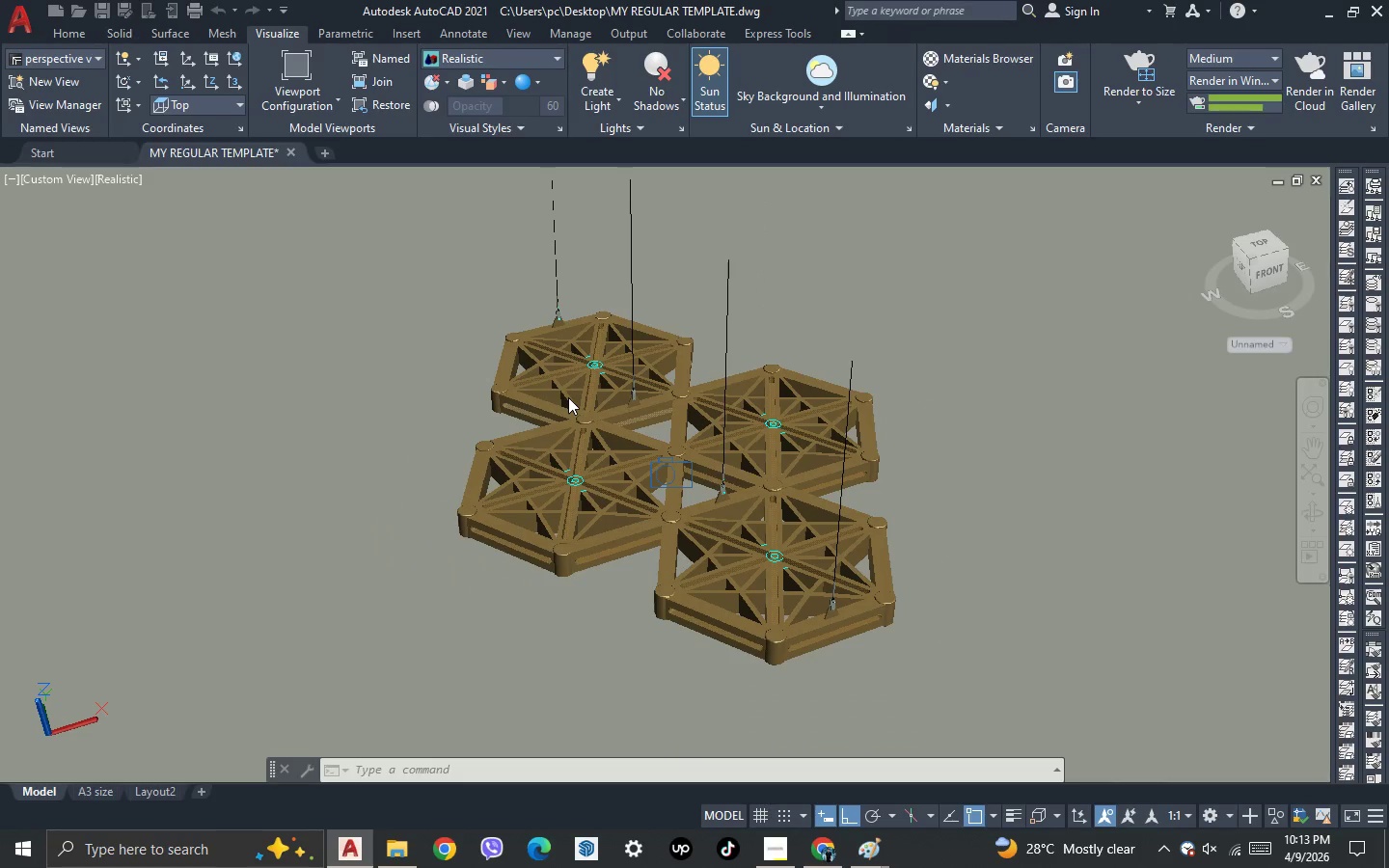 
scroll: coordinate [568, 398], scroll_direction: up, amount: 2.0
 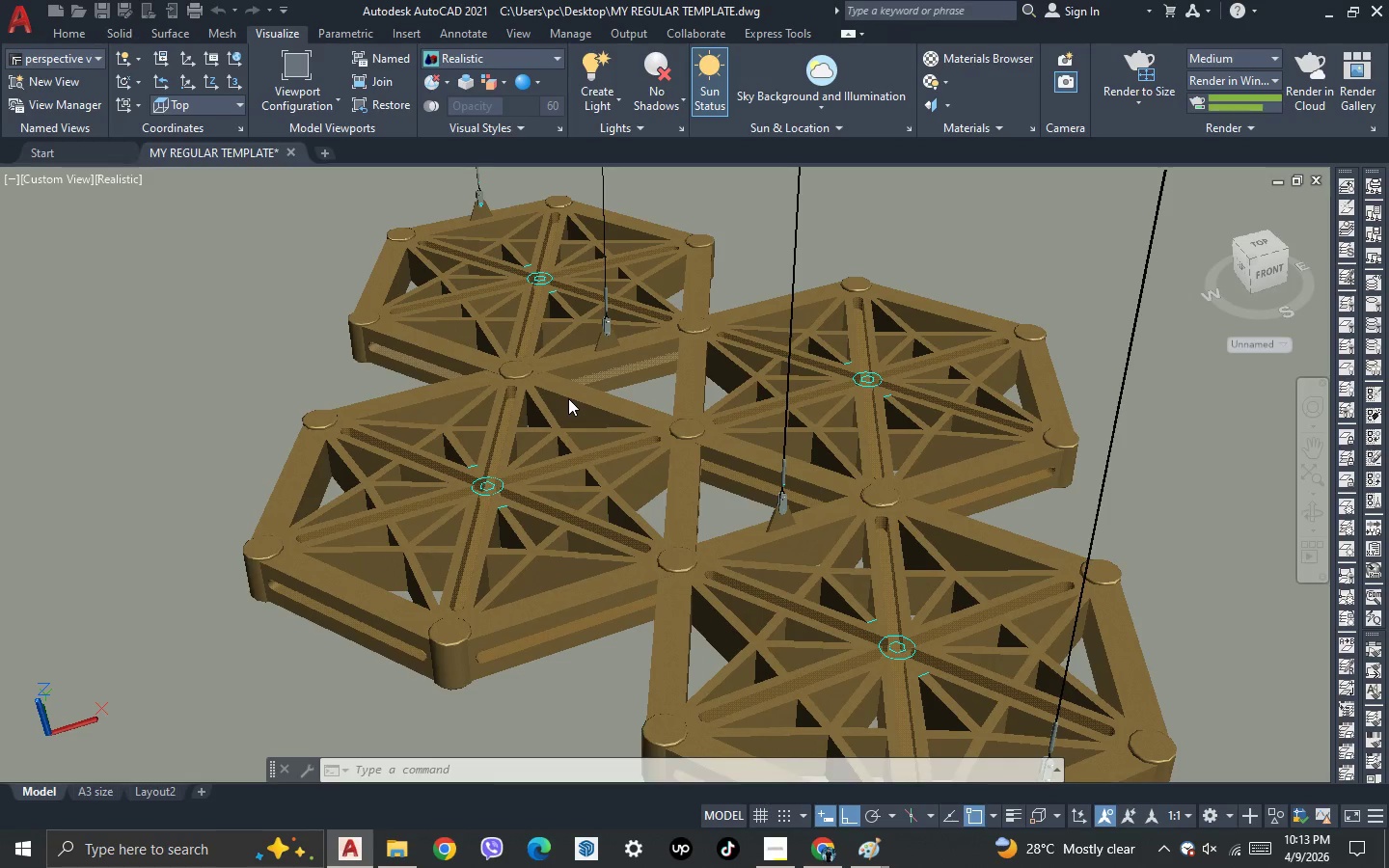 
scroll: coordinate [568, 398], scroll_direction: down, amount: 1.0
 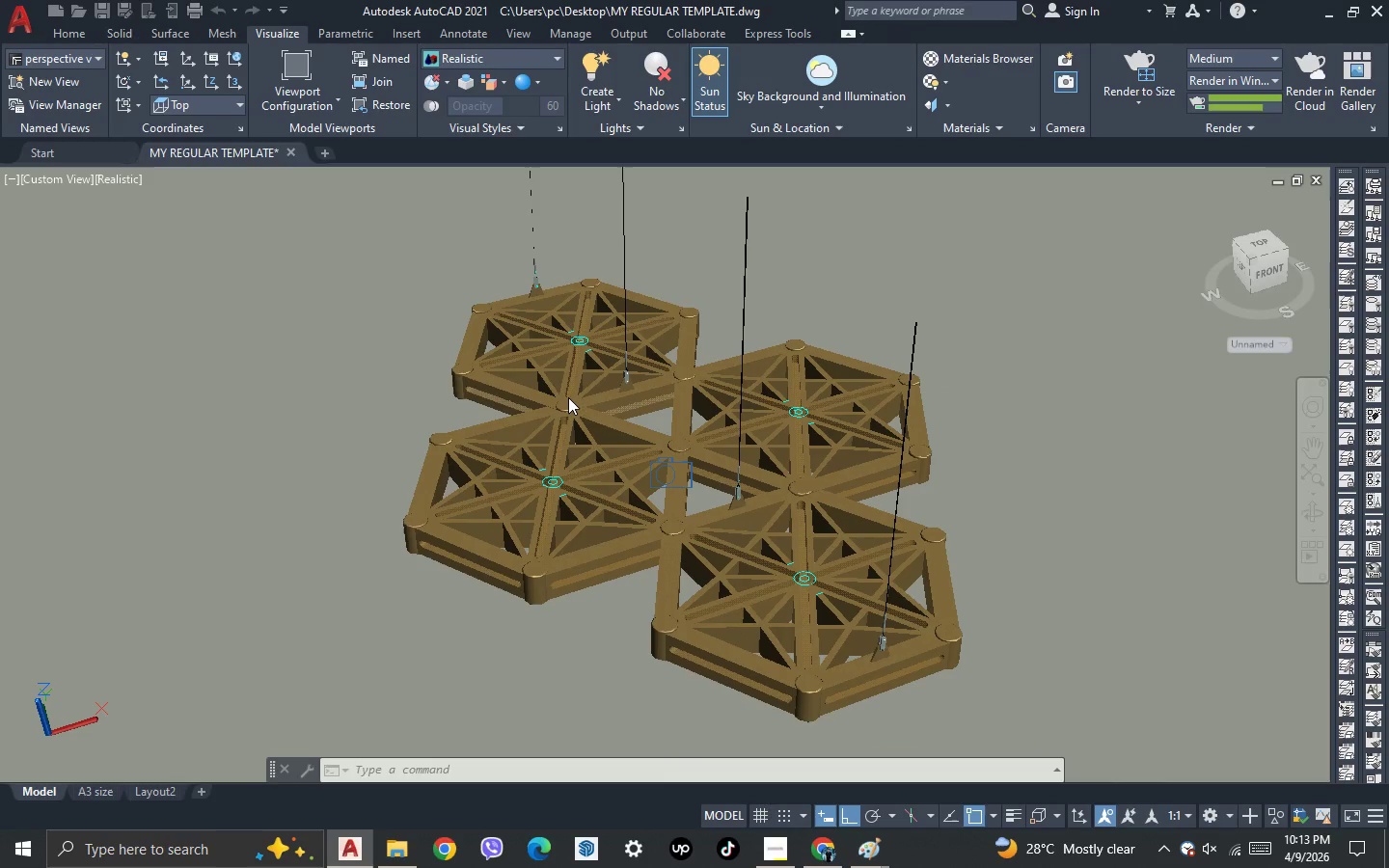 
scroll: coordinate [568, 397], scroll_direction: up, amount: 1.0
 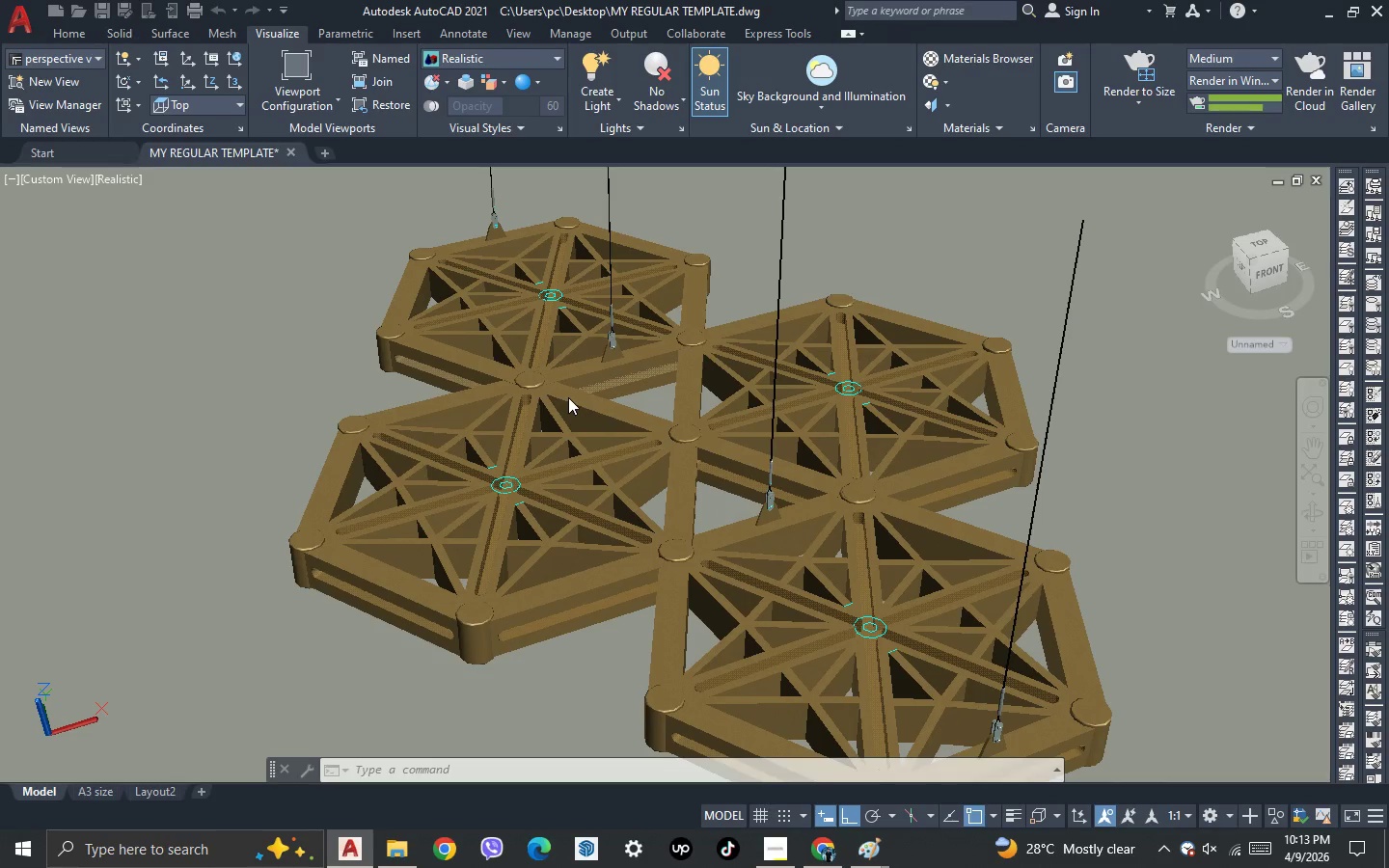 
scroll: coordinate [568, 397], scroll_direction: down, amount: 1.0
 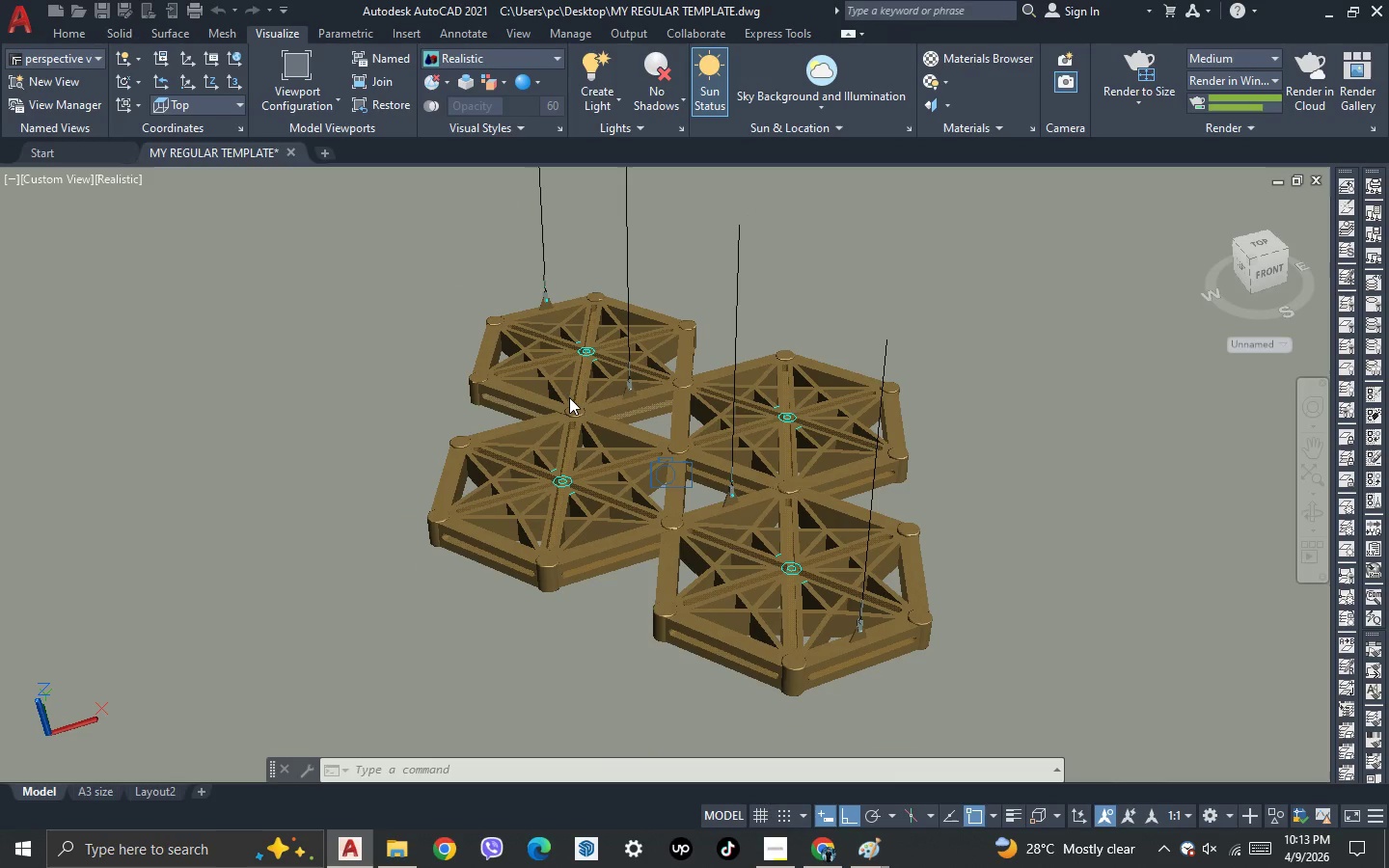 
scroll: coordinate [569, 397], scroll_direction: up, amount: 1.0
 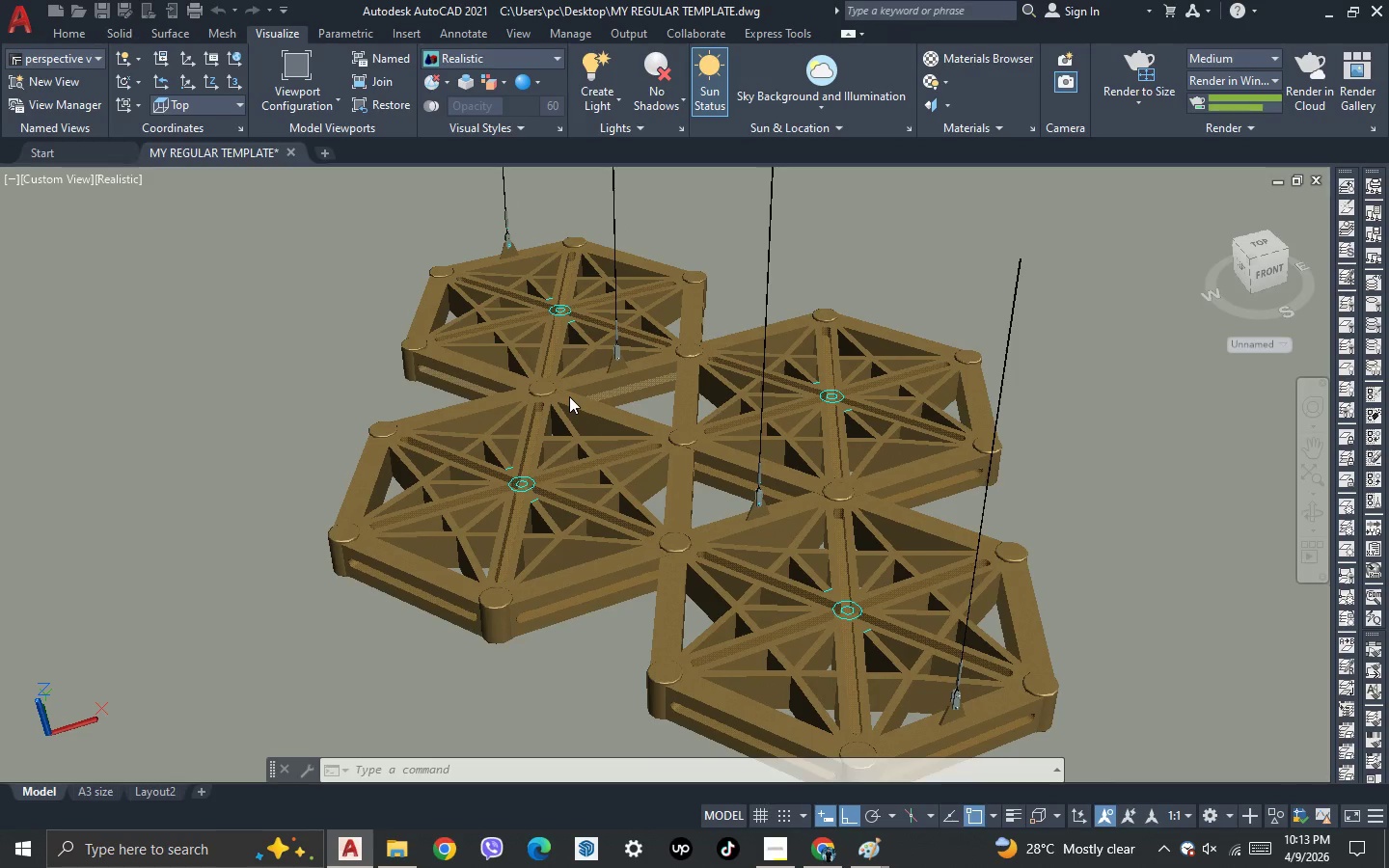 
scroll: coordinate [569, 396], scroll_direction: down, amount: 2.0
 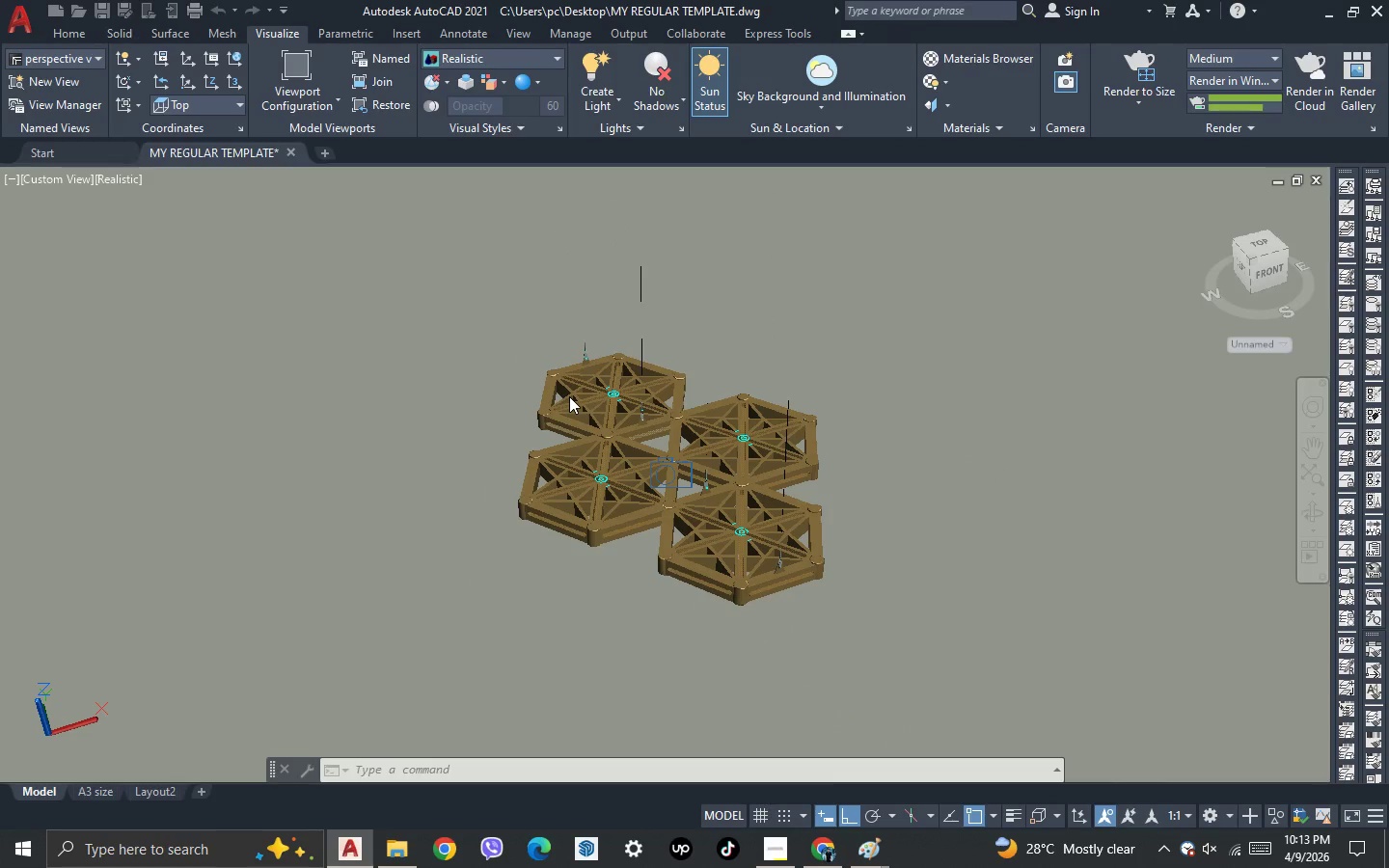 
scroll: coordinate [569, 396], scroll_direction: up, amount: 2.0
 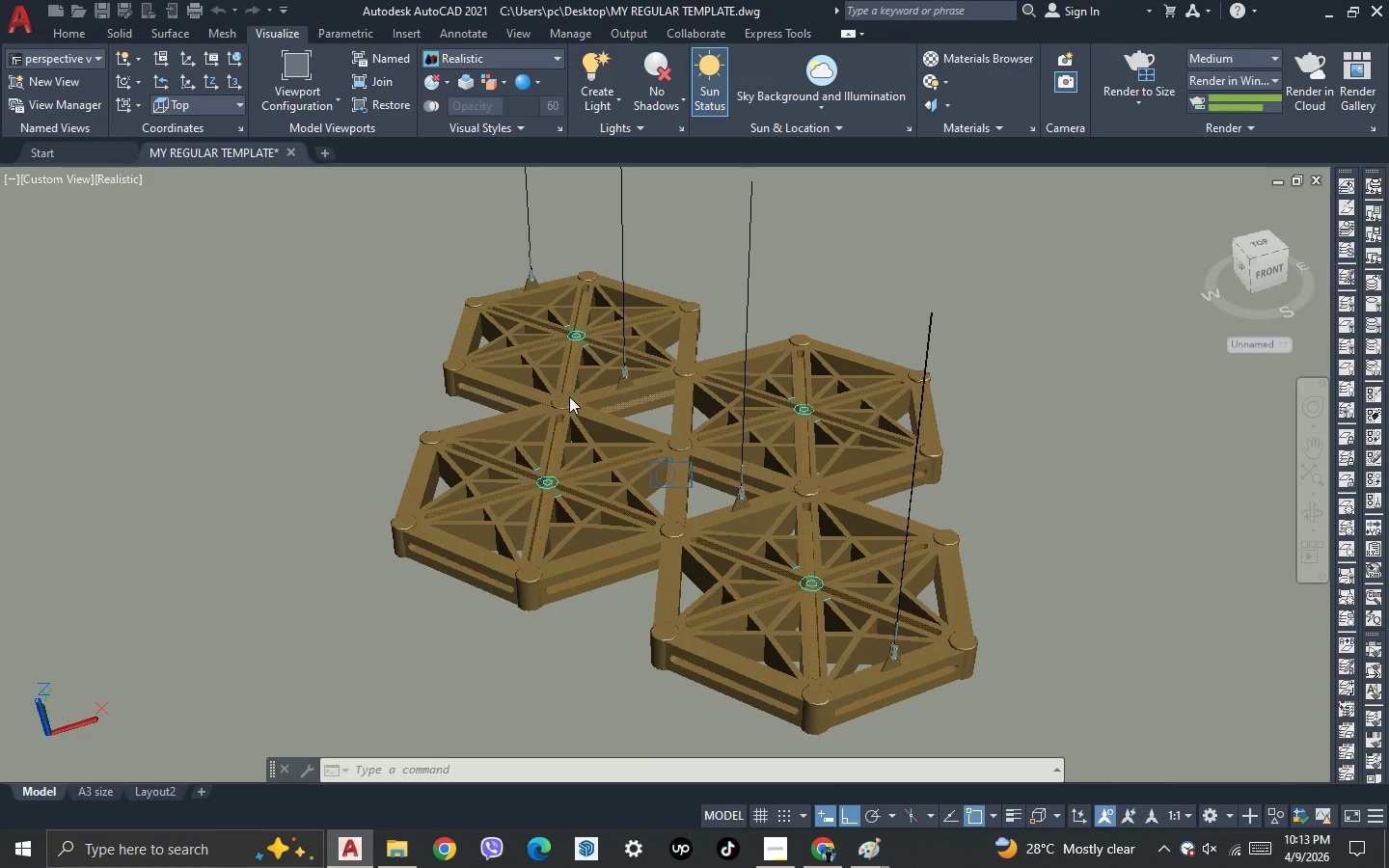 
scroll: coordinate [569, 396], scroll_direction: down, amount: 1.0
 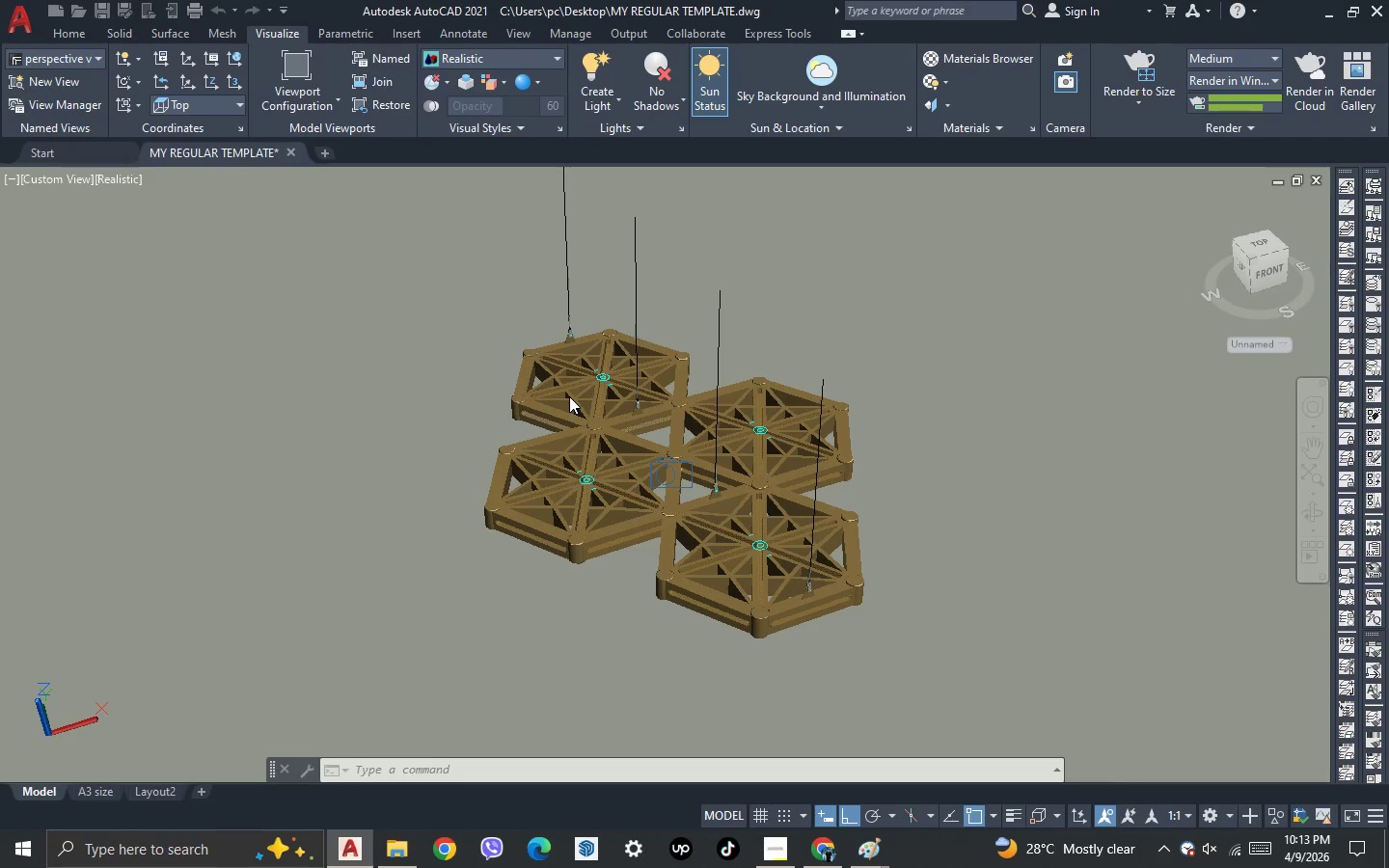 
scroll: coordinate [569, 396], scroll_direction: up, amount: 1.0
 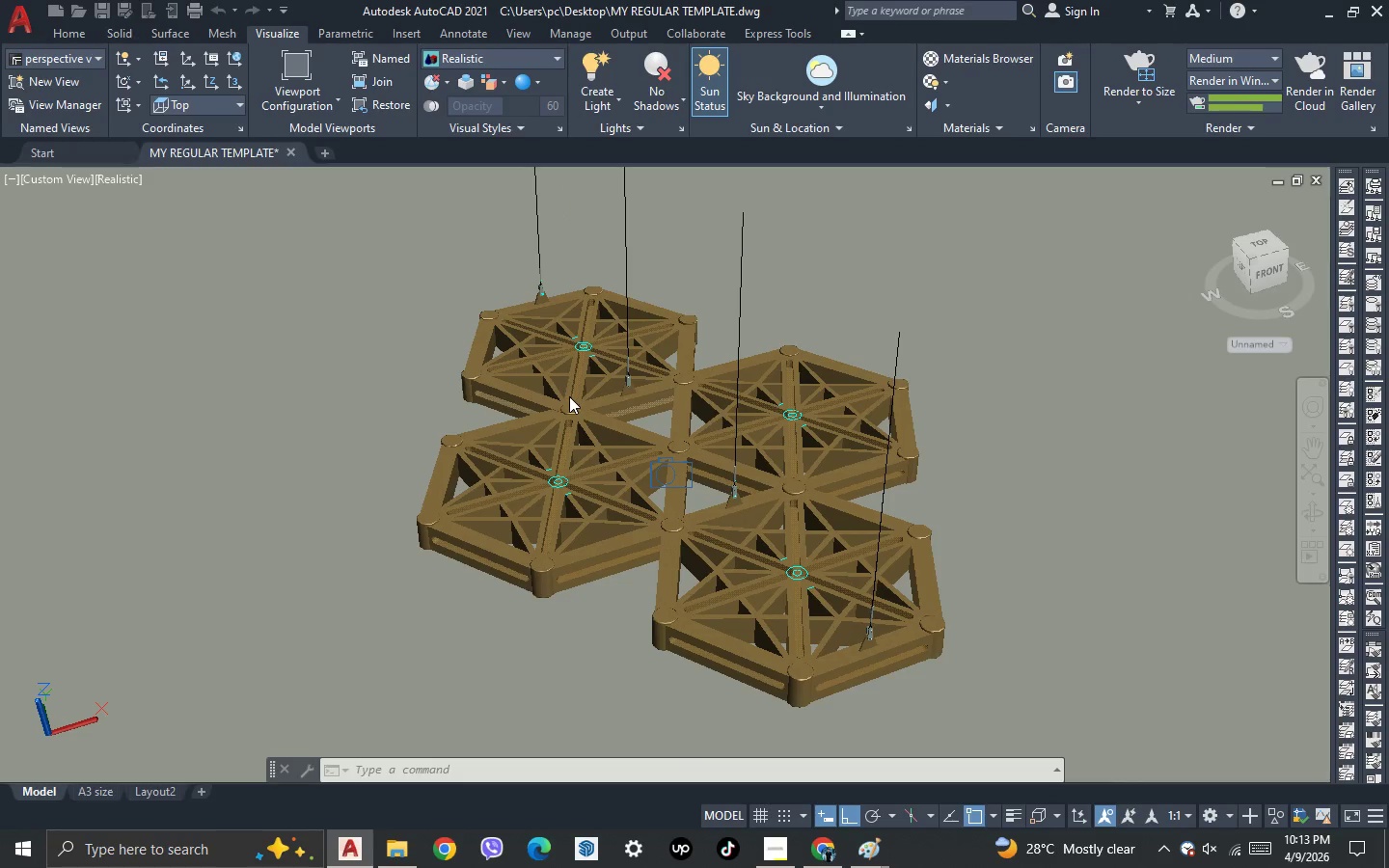 
scroll: coordinate [569, 396], scroll_direction: down, amount: 1.0
 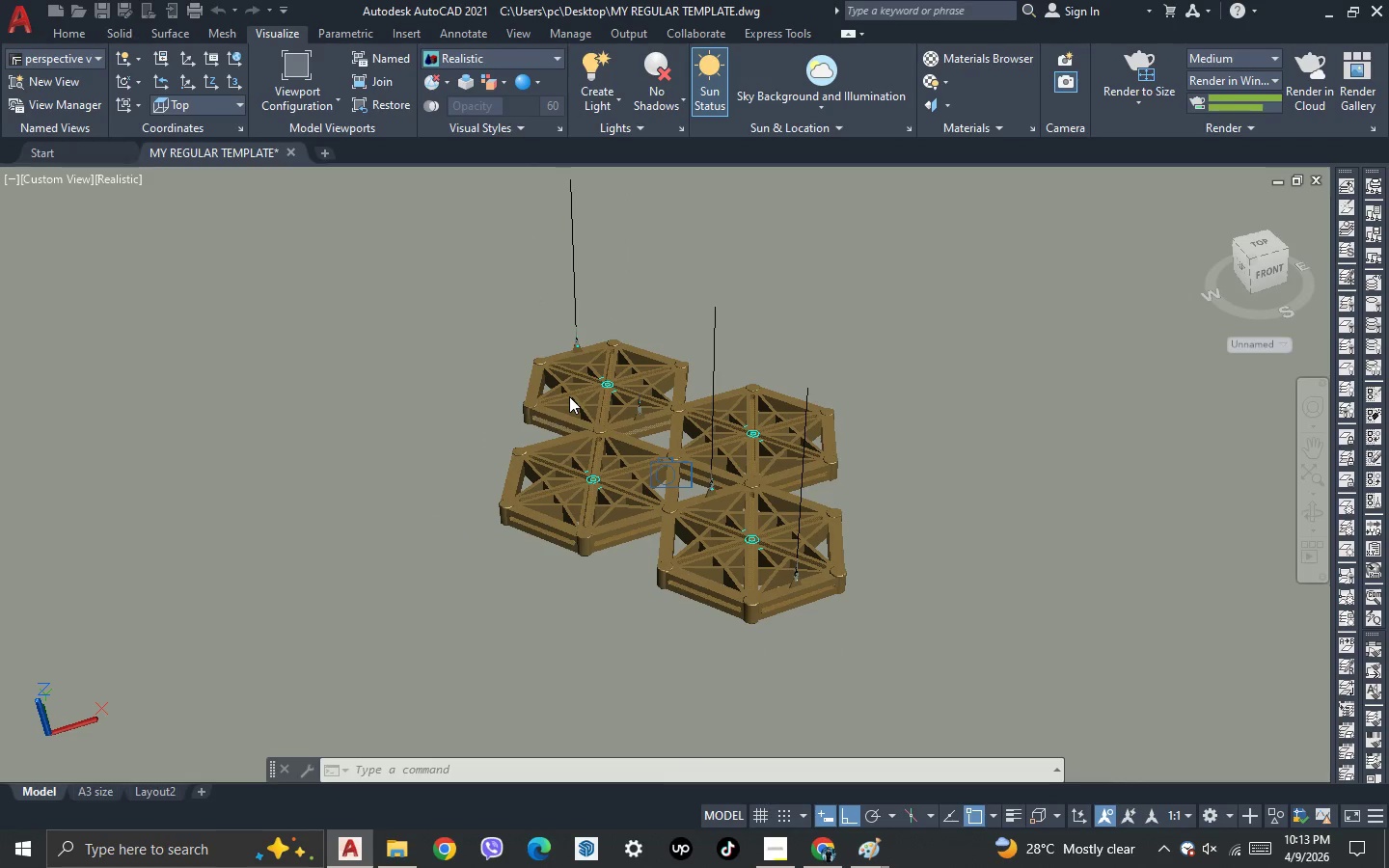 
scroll: coordinate [569, 396], scroll_direction: up, amount: 1.0
 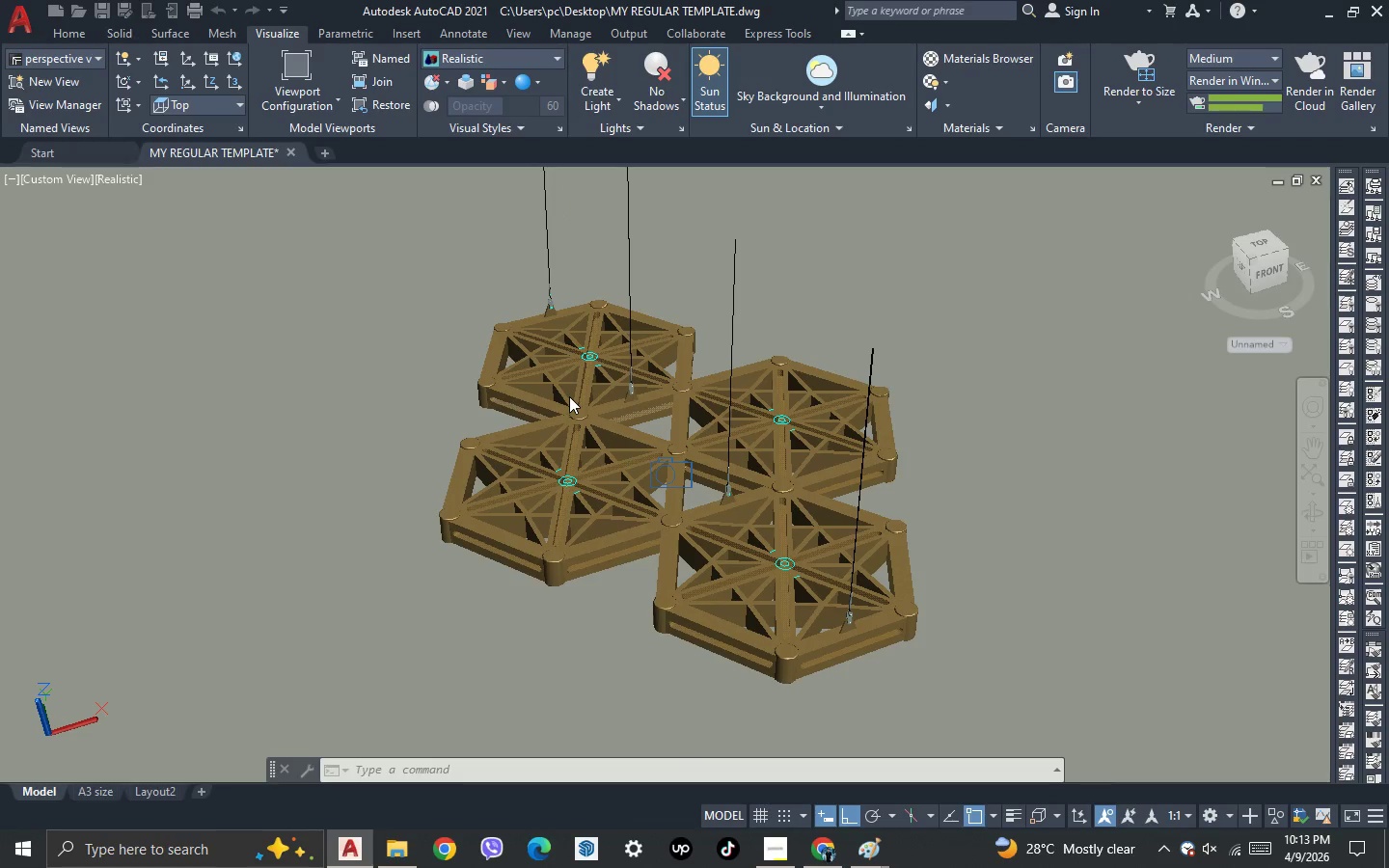 
scroll: coordinate [569, 396], scroll_direction: down, amount: 1.0
 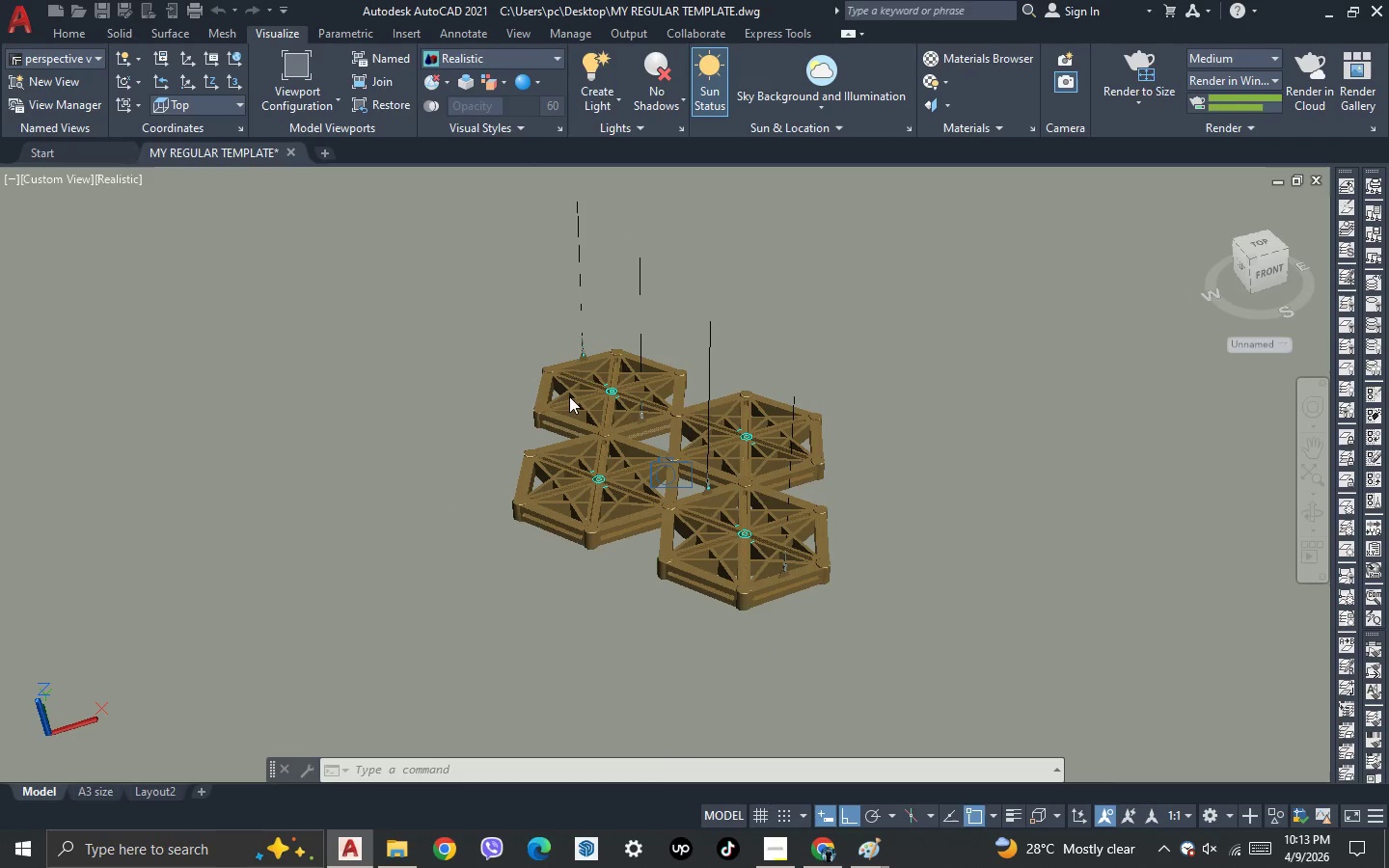 
scroll: coordinate [569, 396], scroll_direction: up, amount: 1.0
 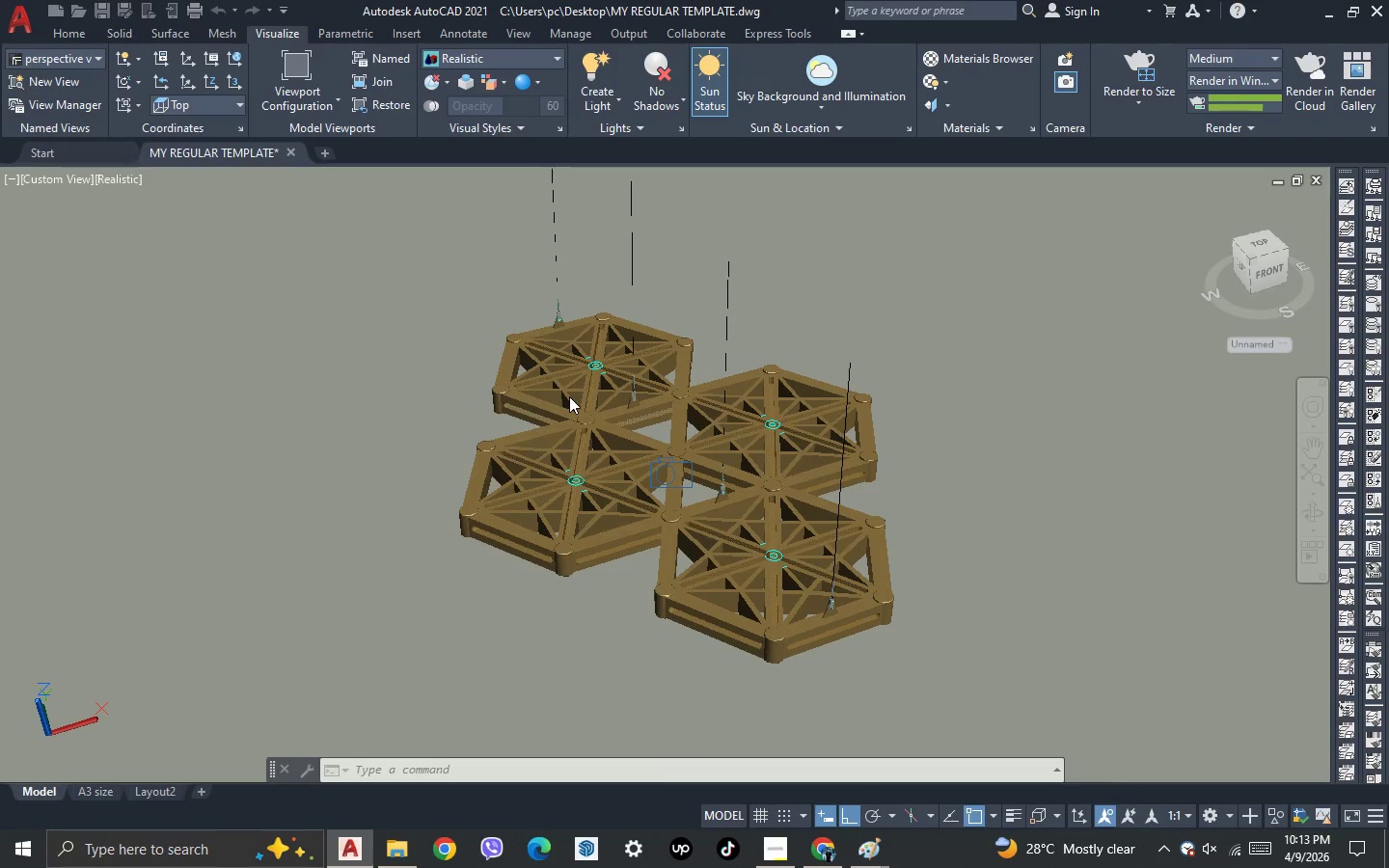 
scroll: coordinate [569, 396], scroll_direction: down, amount: 1.0
 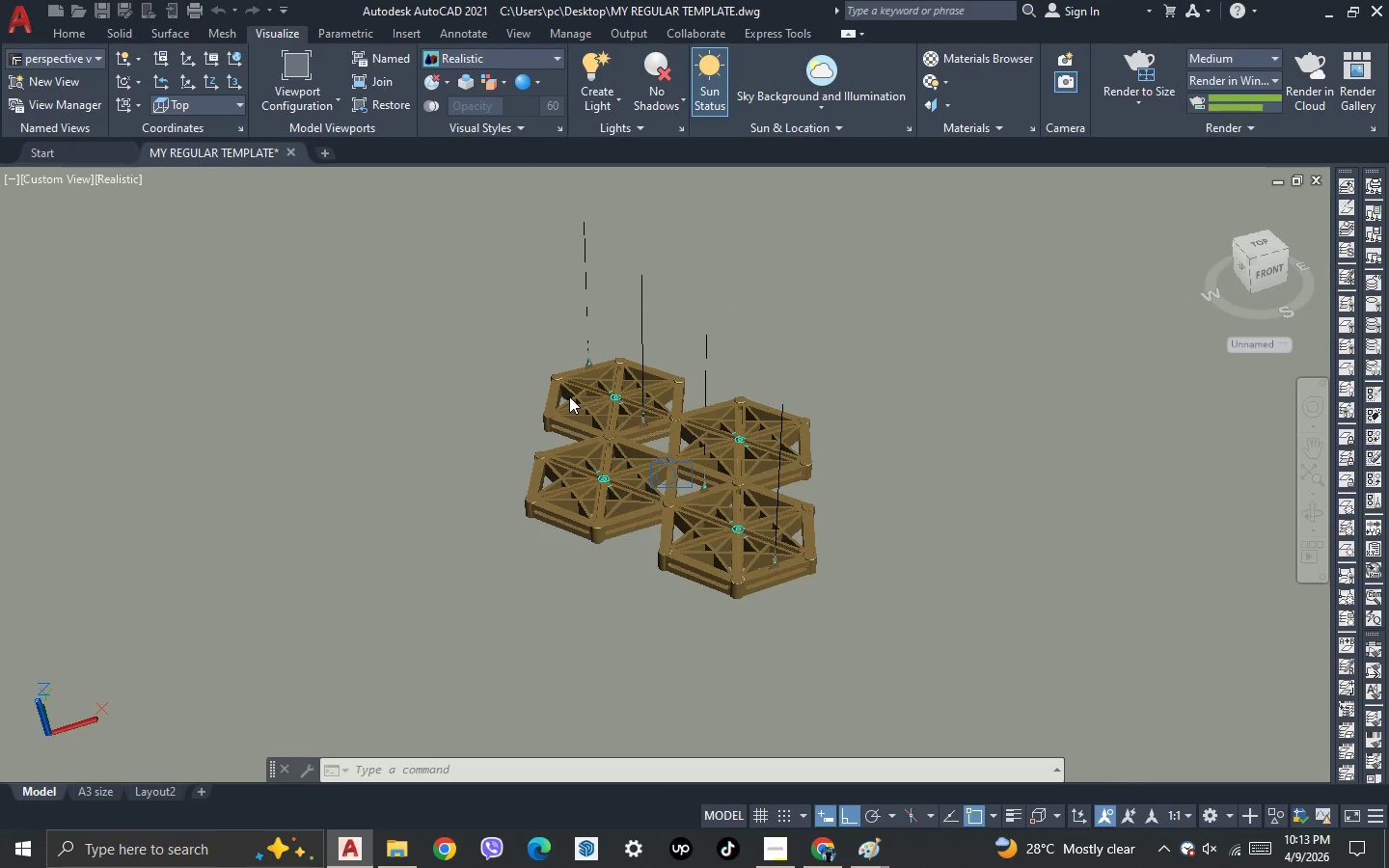 
scroll: coordinate [569, 396], scroll_direction: up, amount: 1.0
 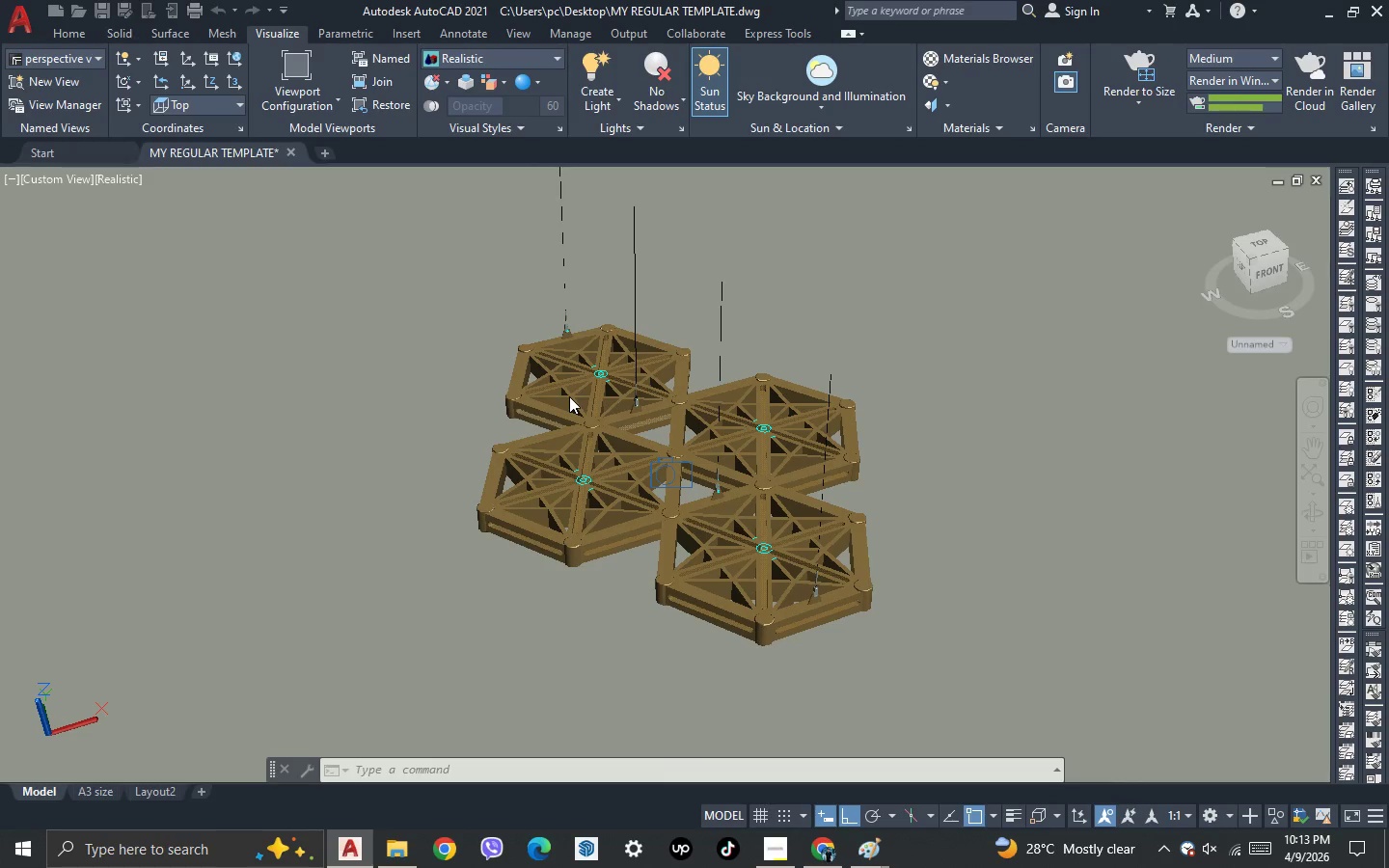 
scroll: coordinate [569, 396], scroll_direction: down, amount: 1.0
 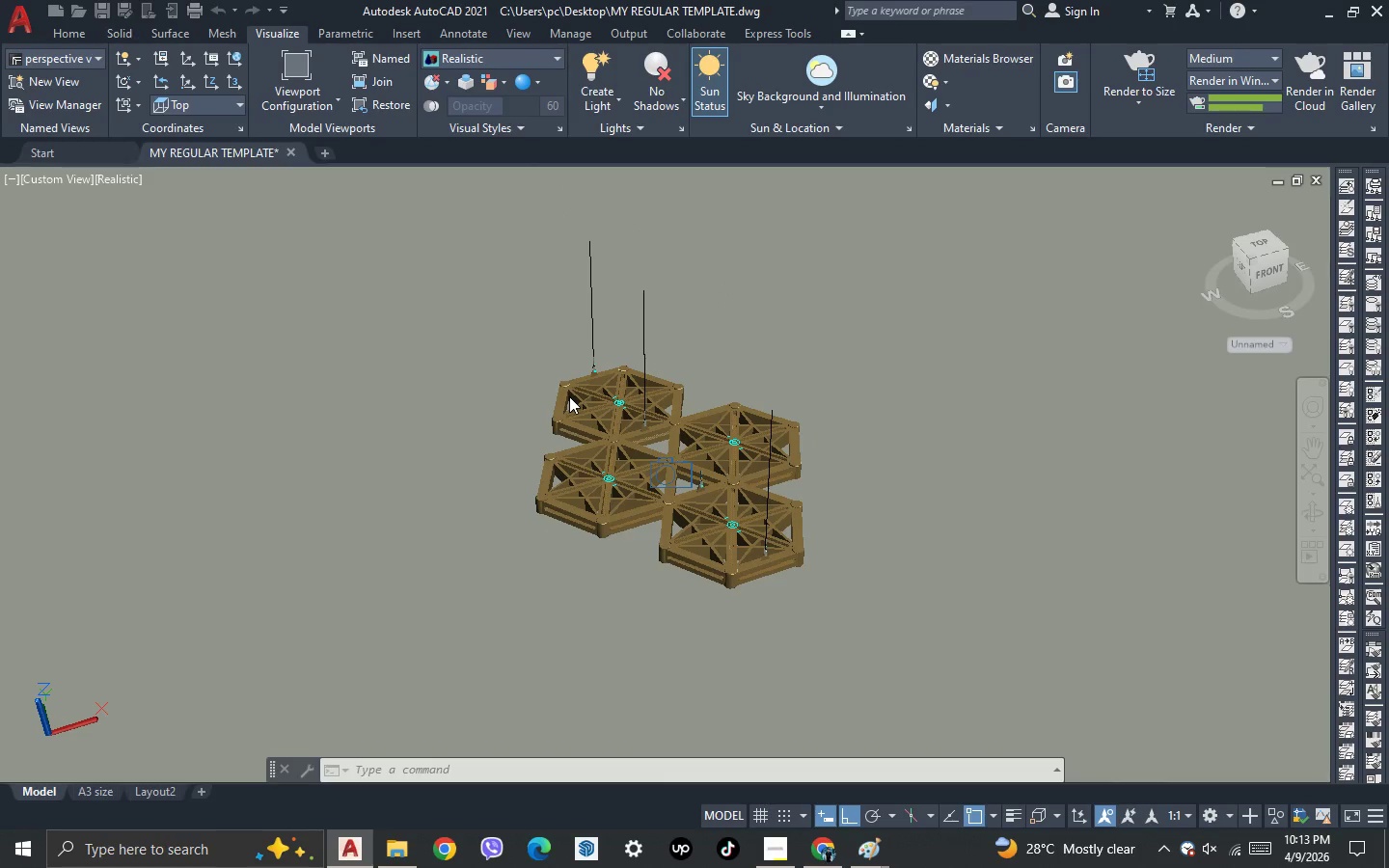 
scroll: coordinate [569, 396], scroll_direction: up, amount: 1.0
 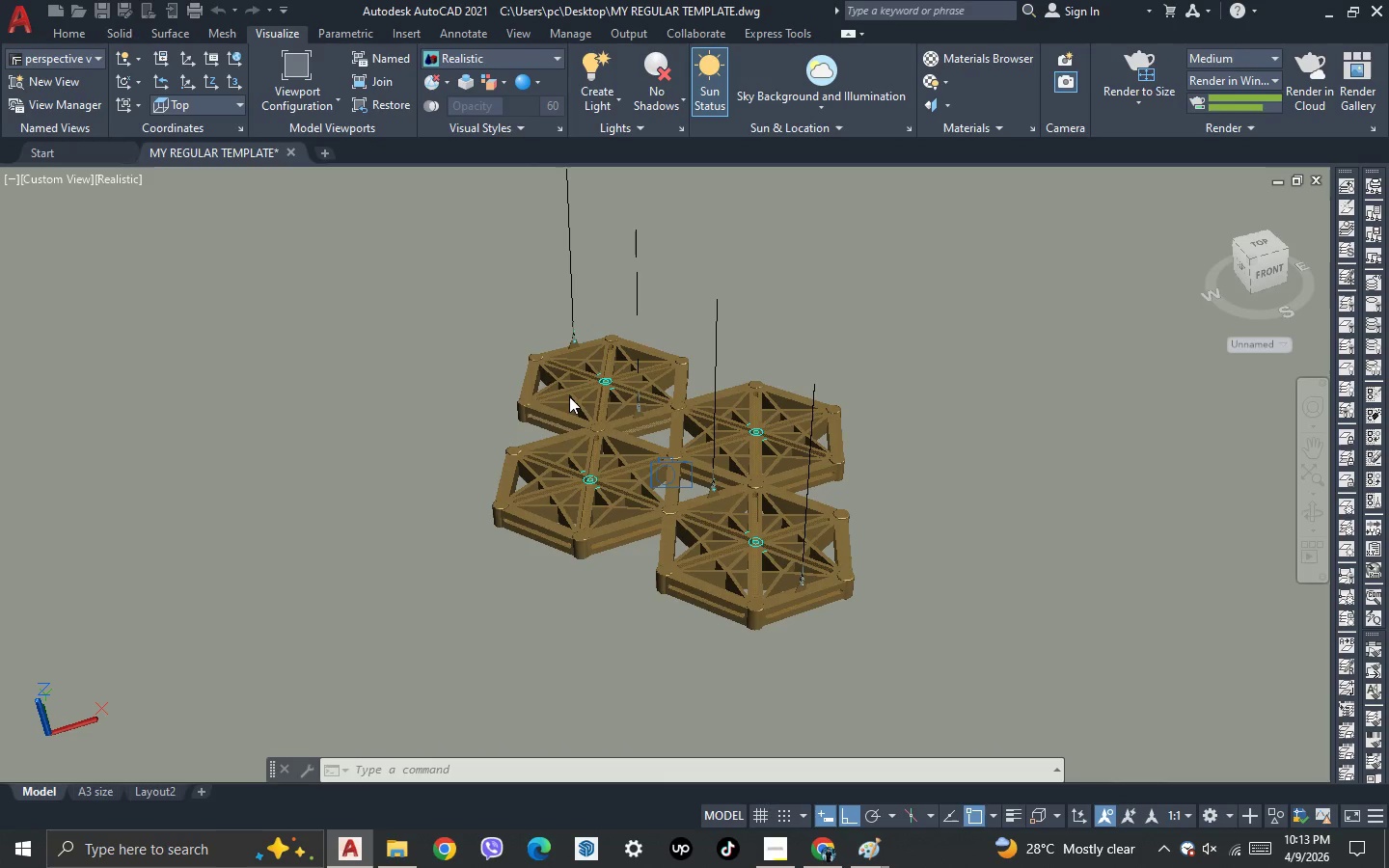 
scroll: coordinate [569, 396], scroll_direction: down, amount: 1.0
 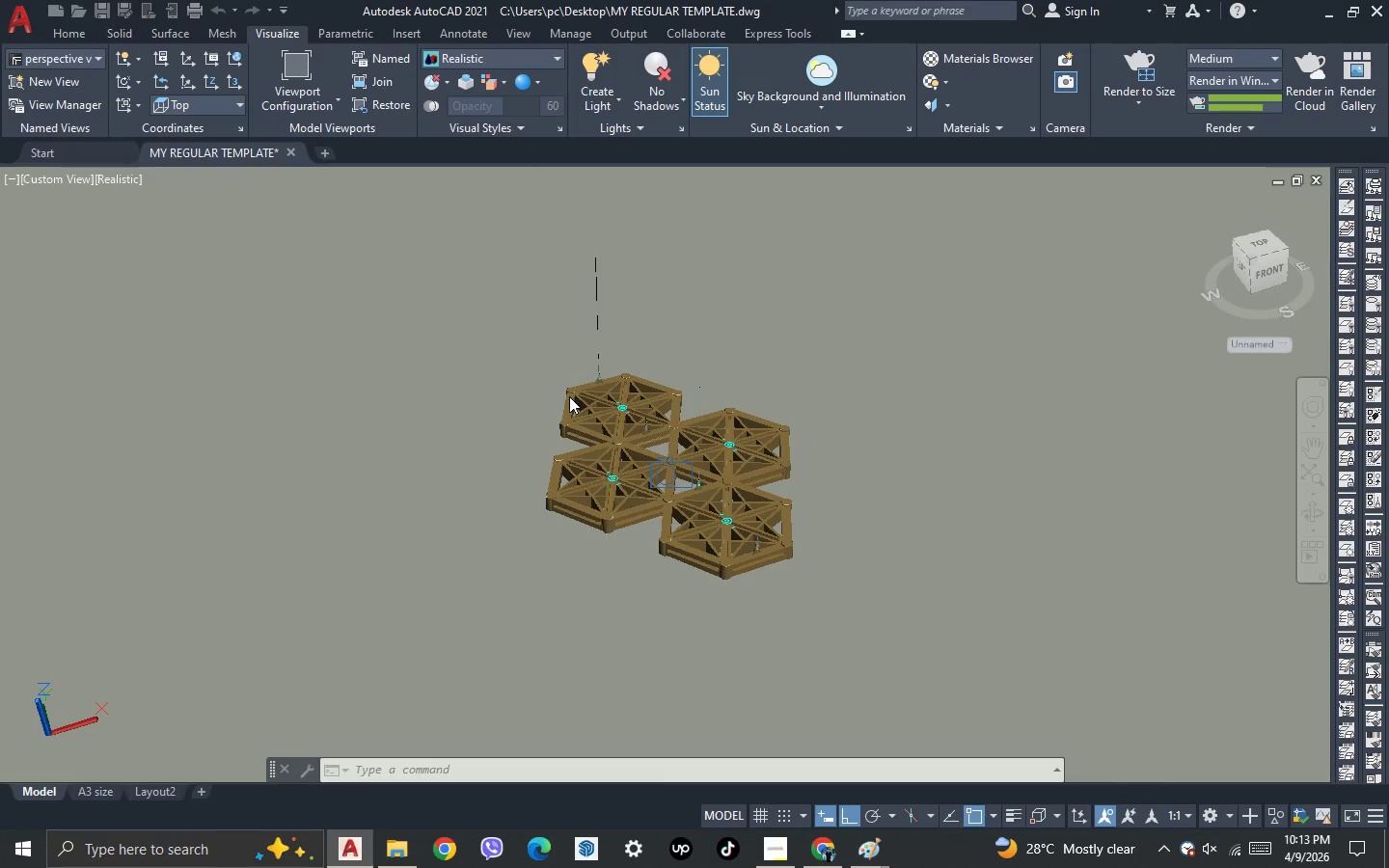 
scroll: coordinate [569, 396], scroll_direction: up, amount: 2.0
 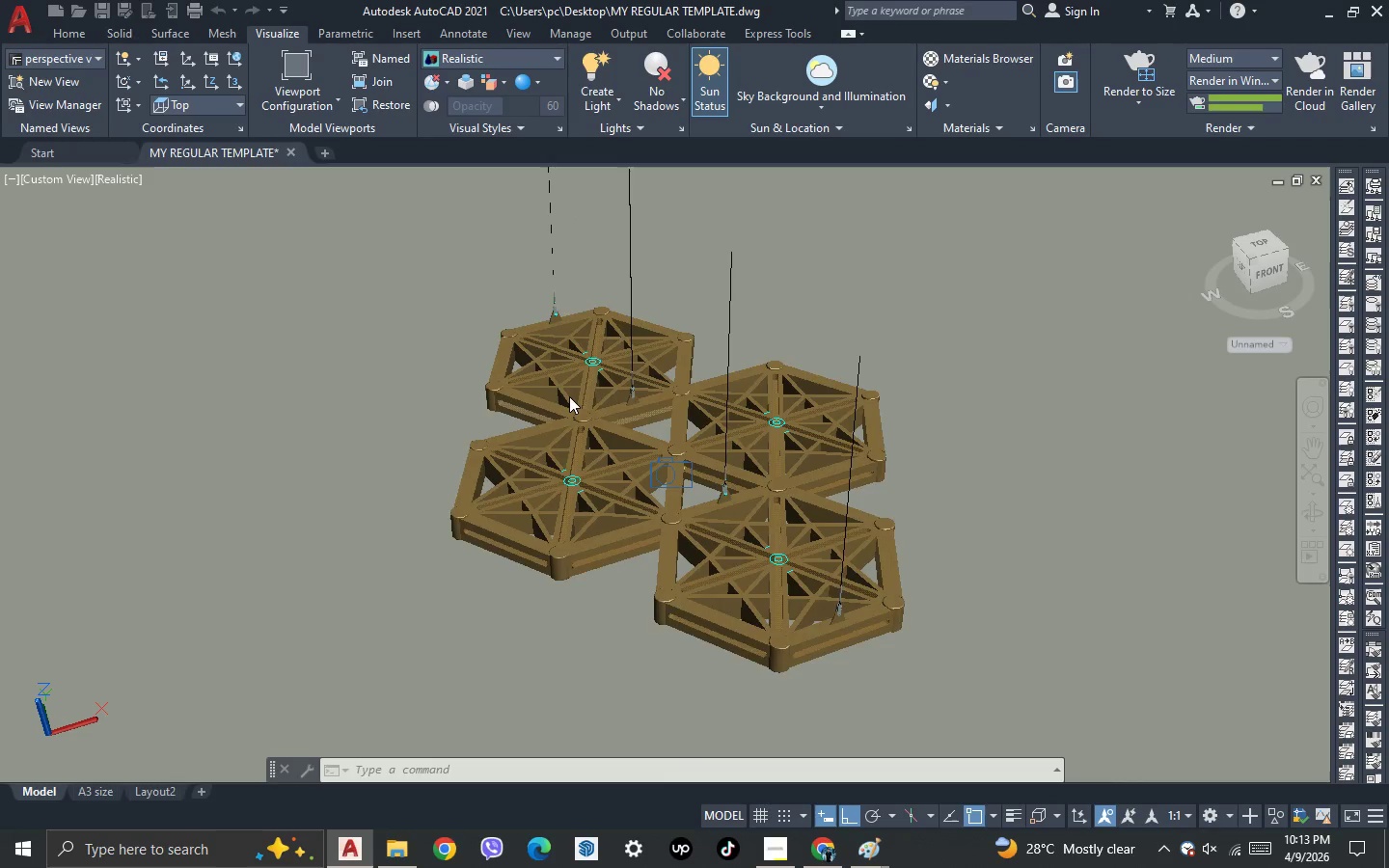 
scroll: coordinate [569, 396], scroll_direction: down, amount: 1.0
 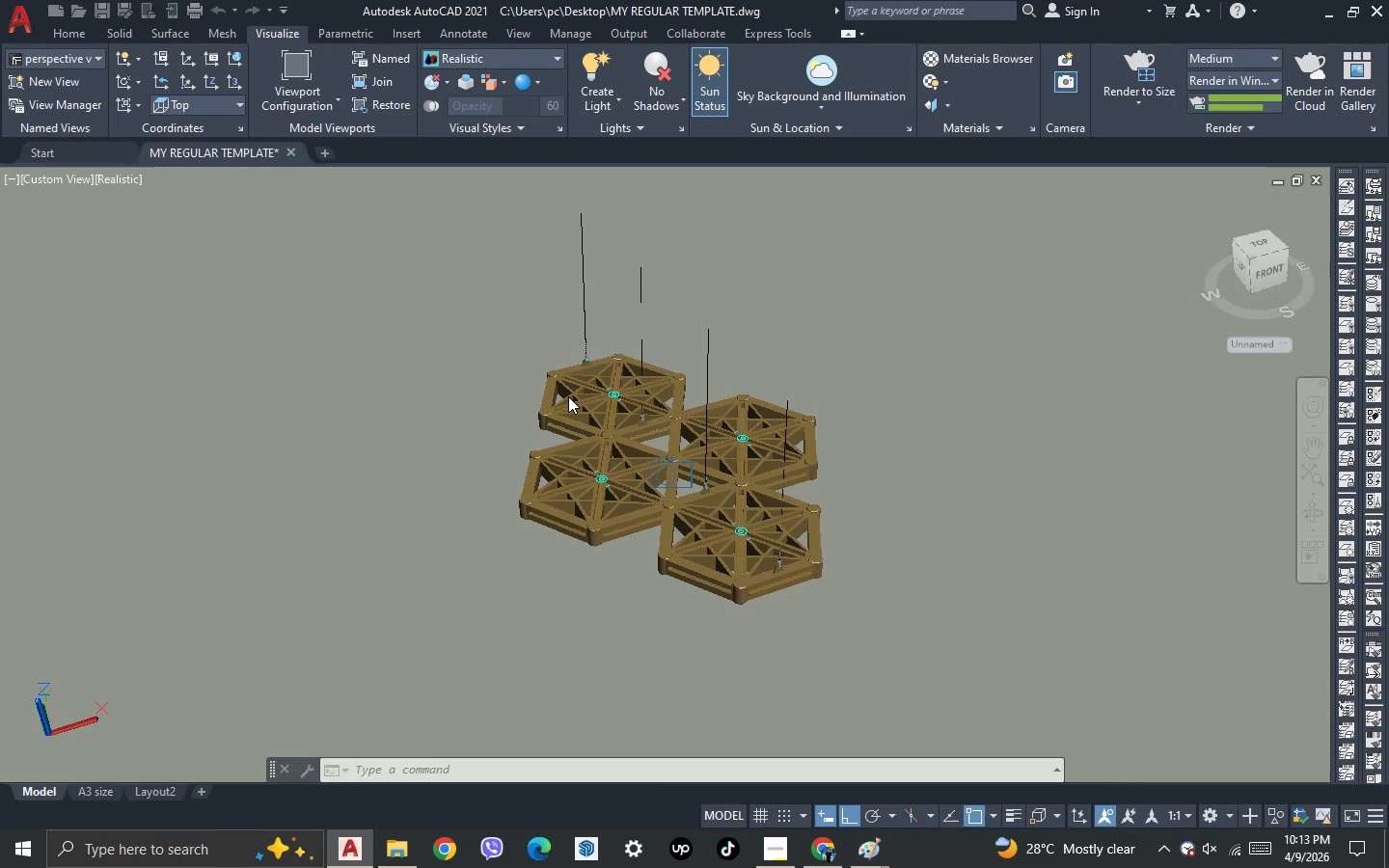 
scroll: coordinate [568, 396], scroll_direction: up, amount: 1.0
 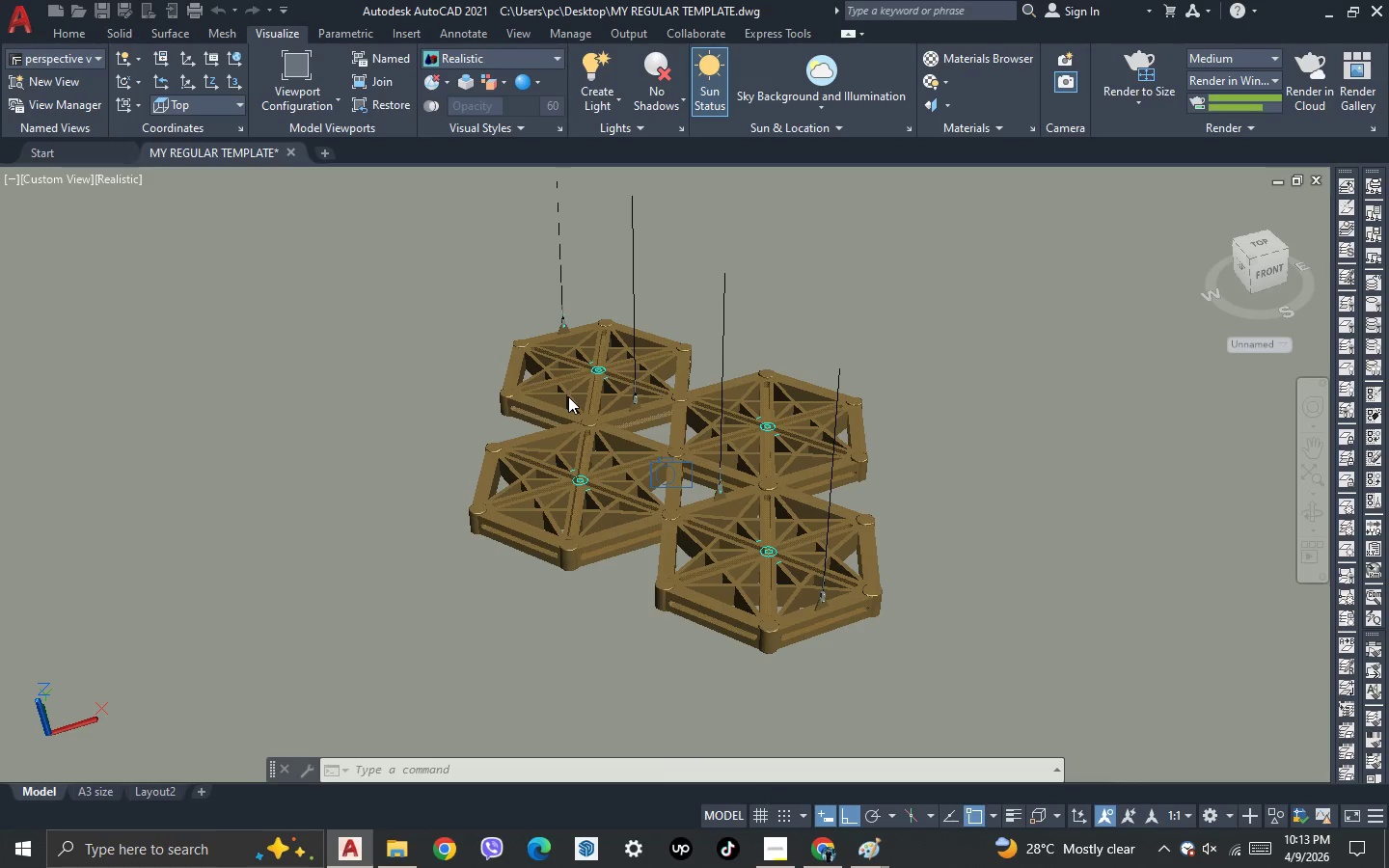 
scroll: coordinate [568, 396], scroll_direction: down, amount: 1.0
 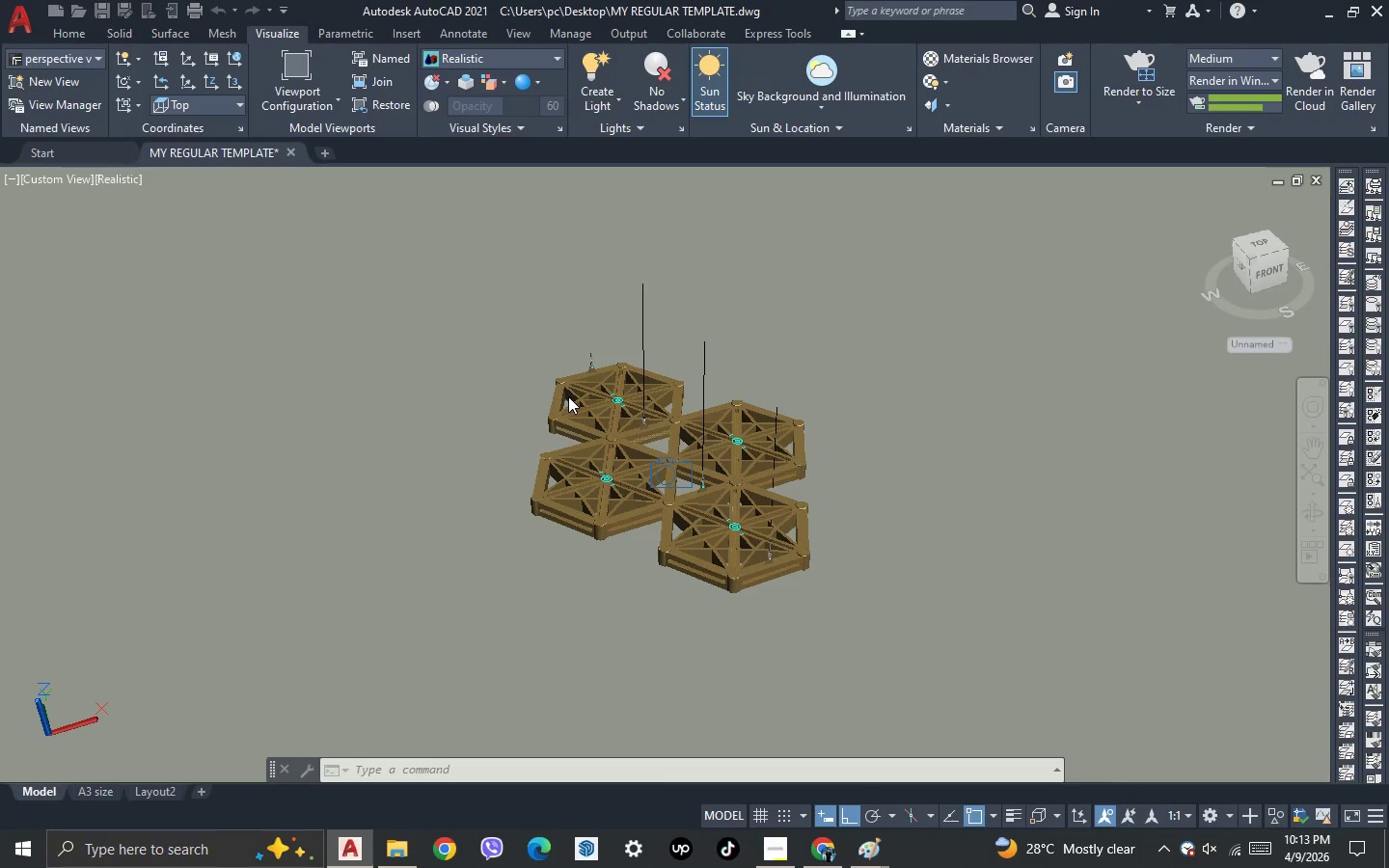 
scroll: coordinate [568, 396], scroll_direction: up, amount: 1.0
 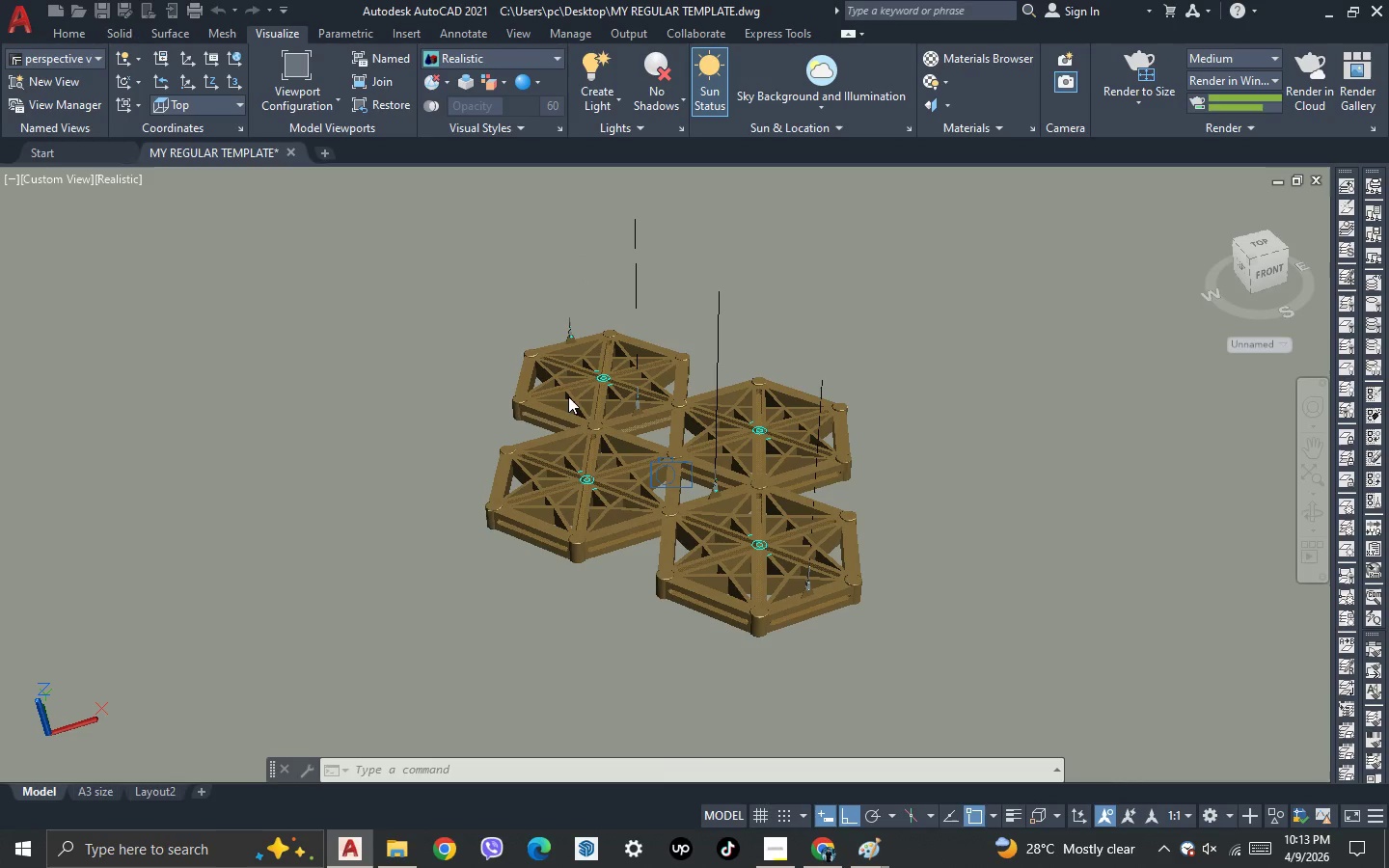 
scroll: coordinate [568, 396], scroll_direction: down, amount: 1.0
 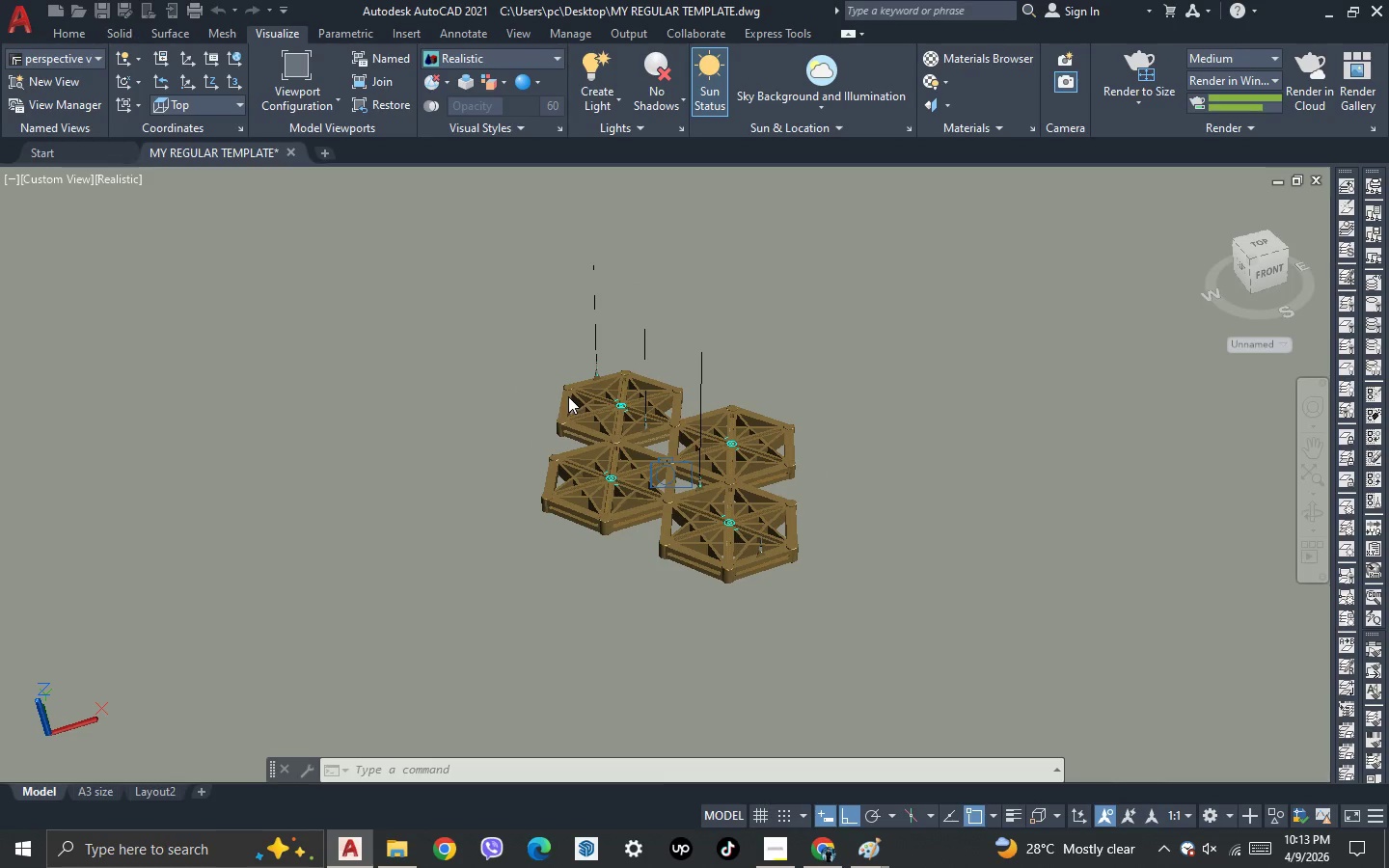 
scroll: coordinate [568, 396], scroll_direction: up, amount: 1.0
 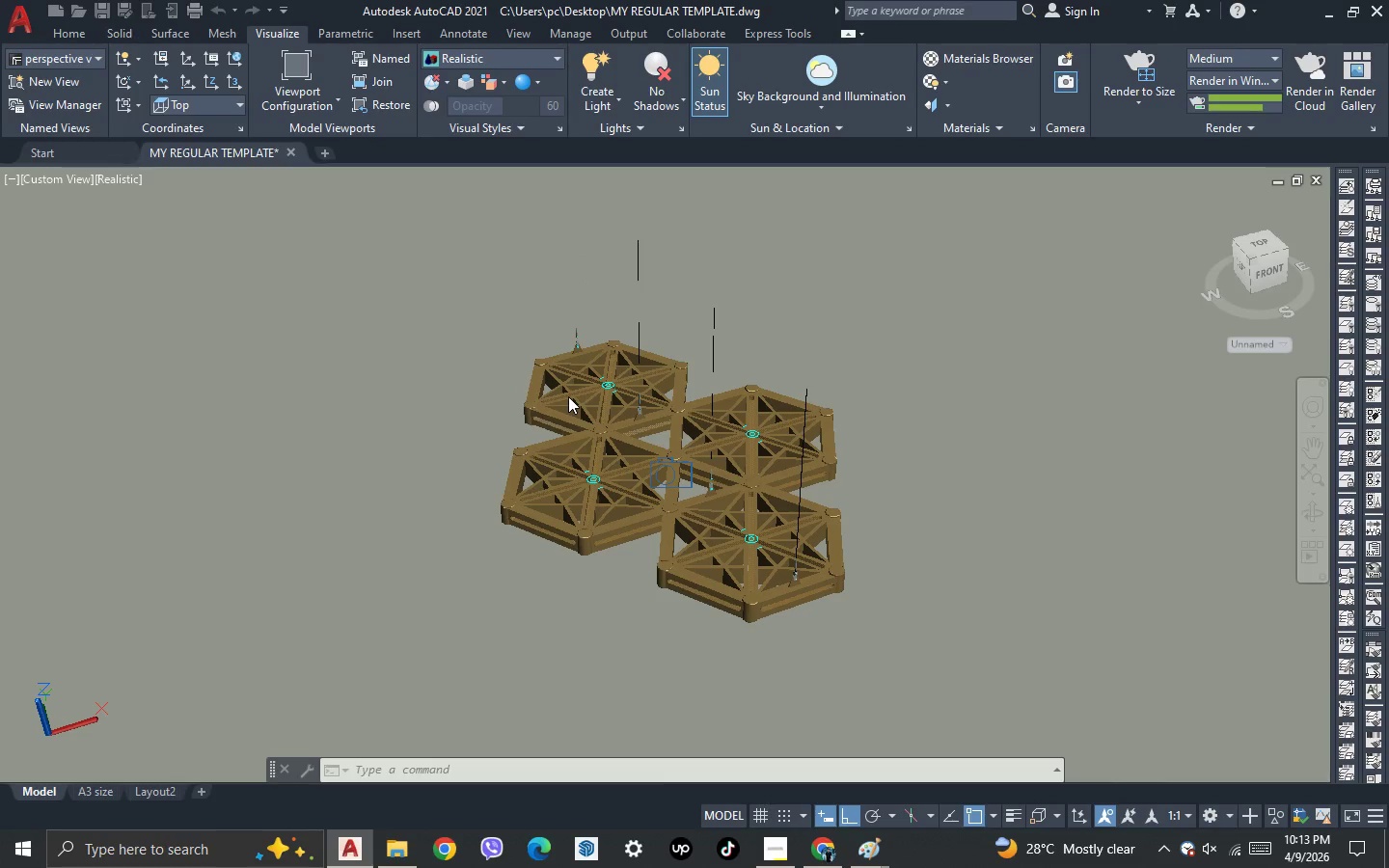 
scroll: coordinate [568, 396], scroll_direction: down, amount: 1.0
 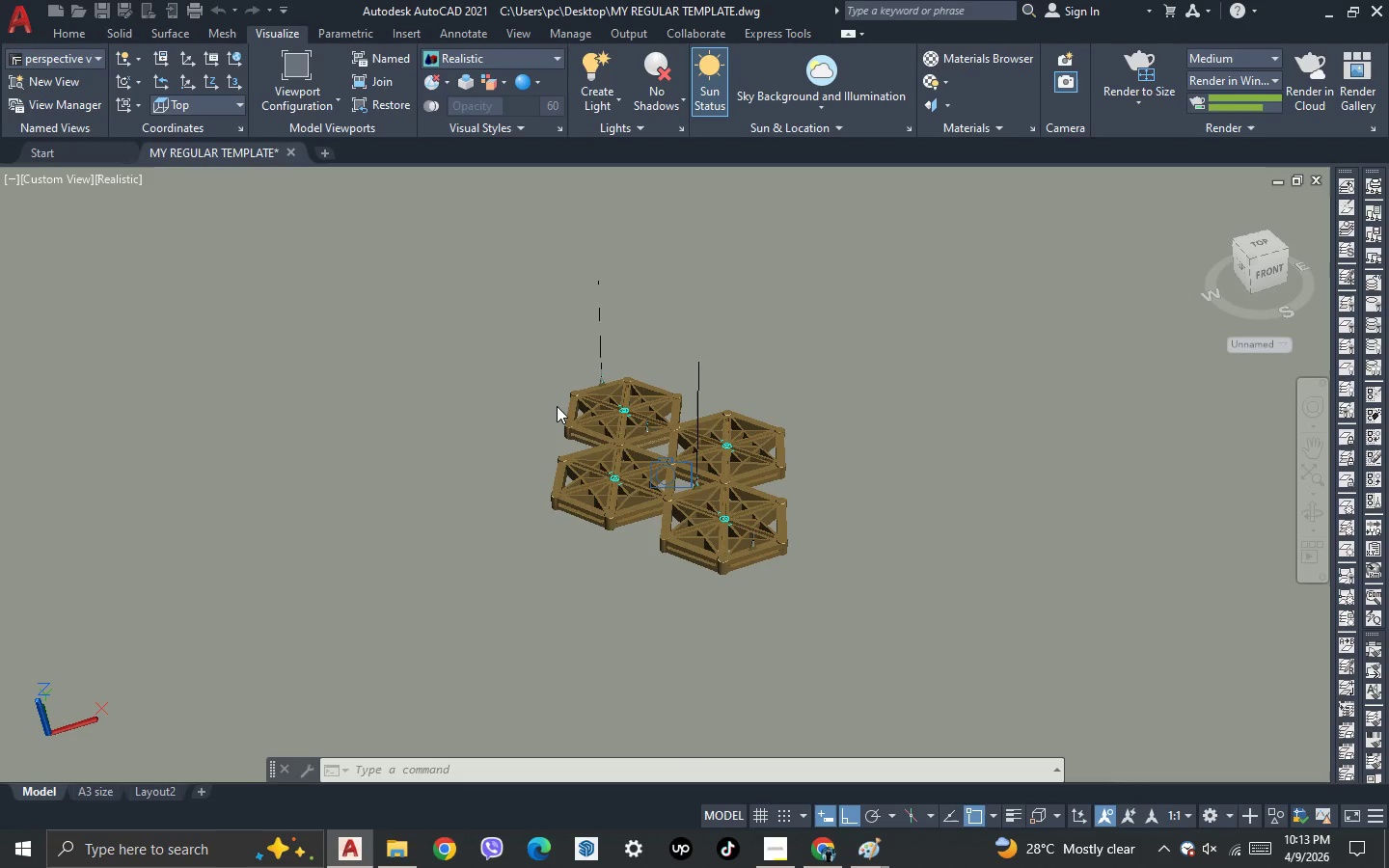 
scroll: coordinate [542, 431], scroll_direction: up, amount: 2.0
 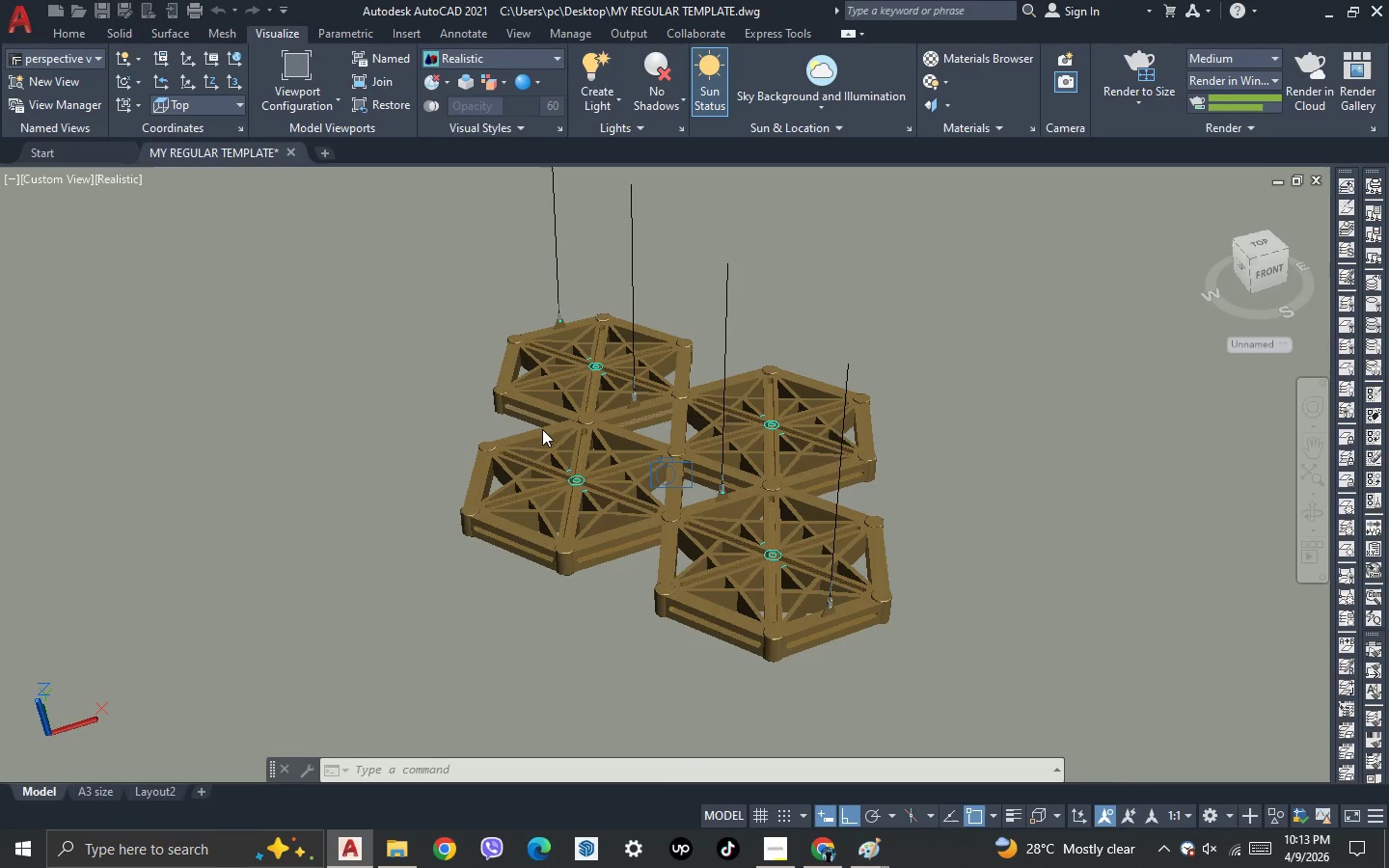 
scroll: coordinate [541, 425], scroll_direction: down, amount: 2.0
 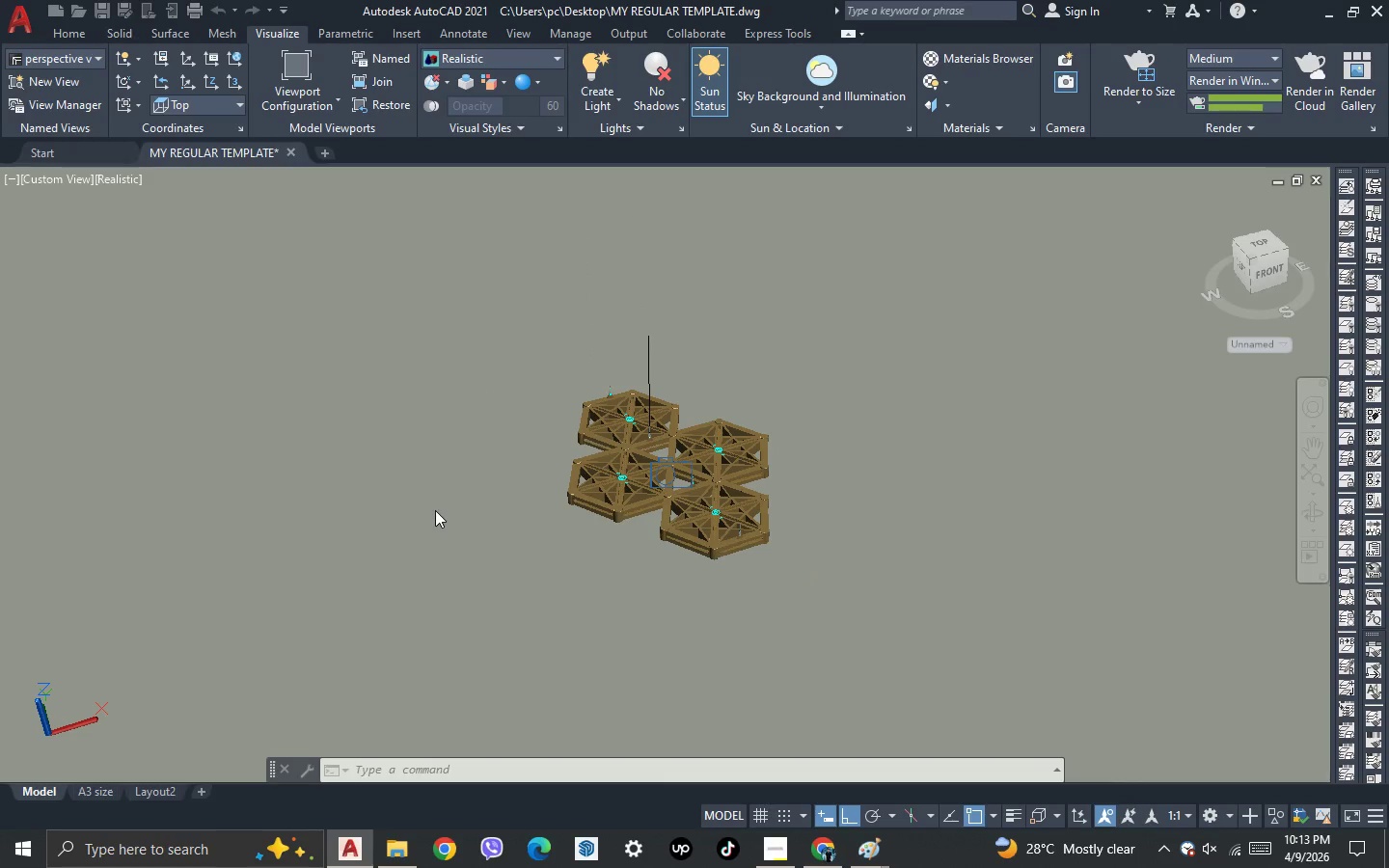 
key(Escape)
 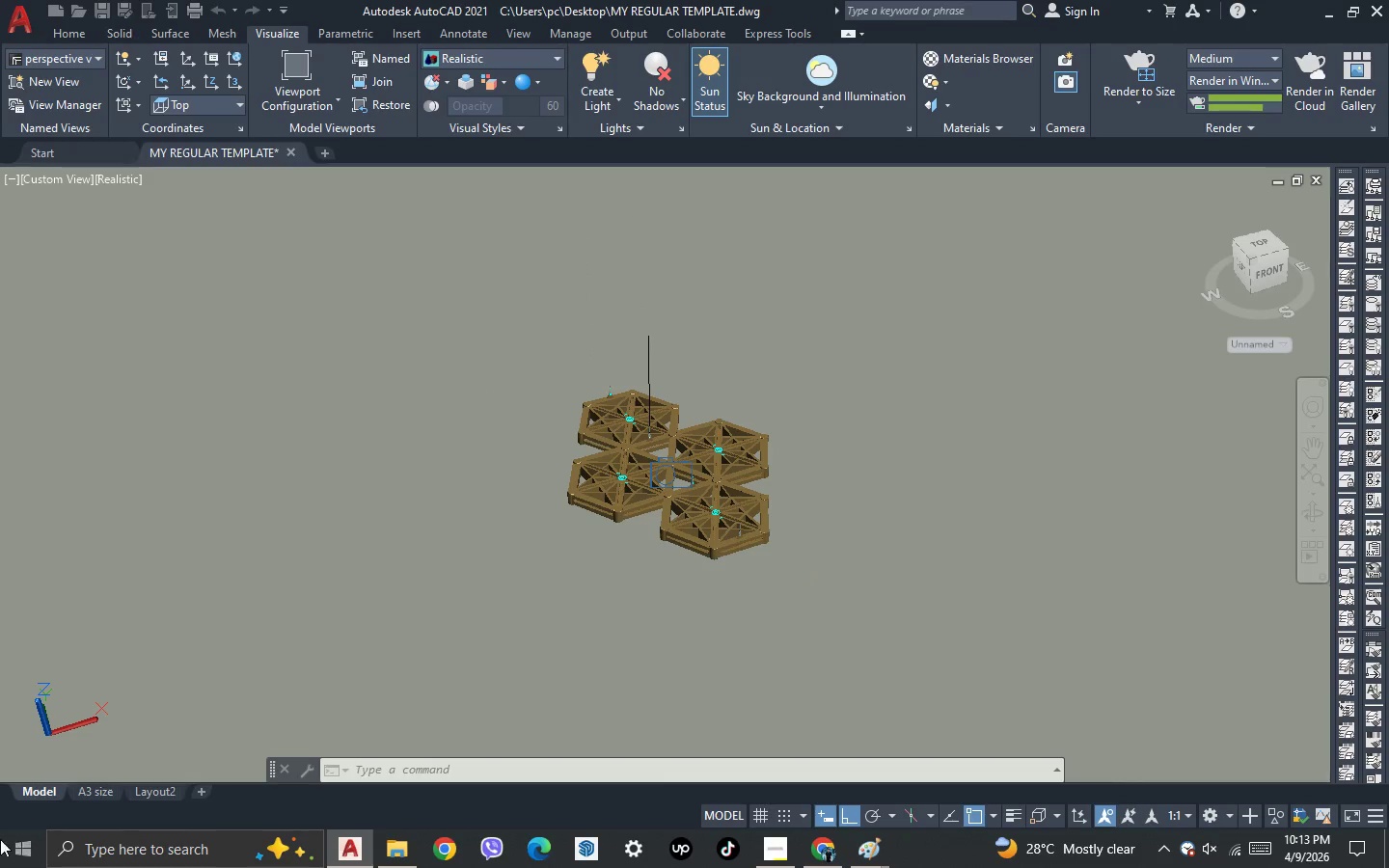 
key(Escape)
 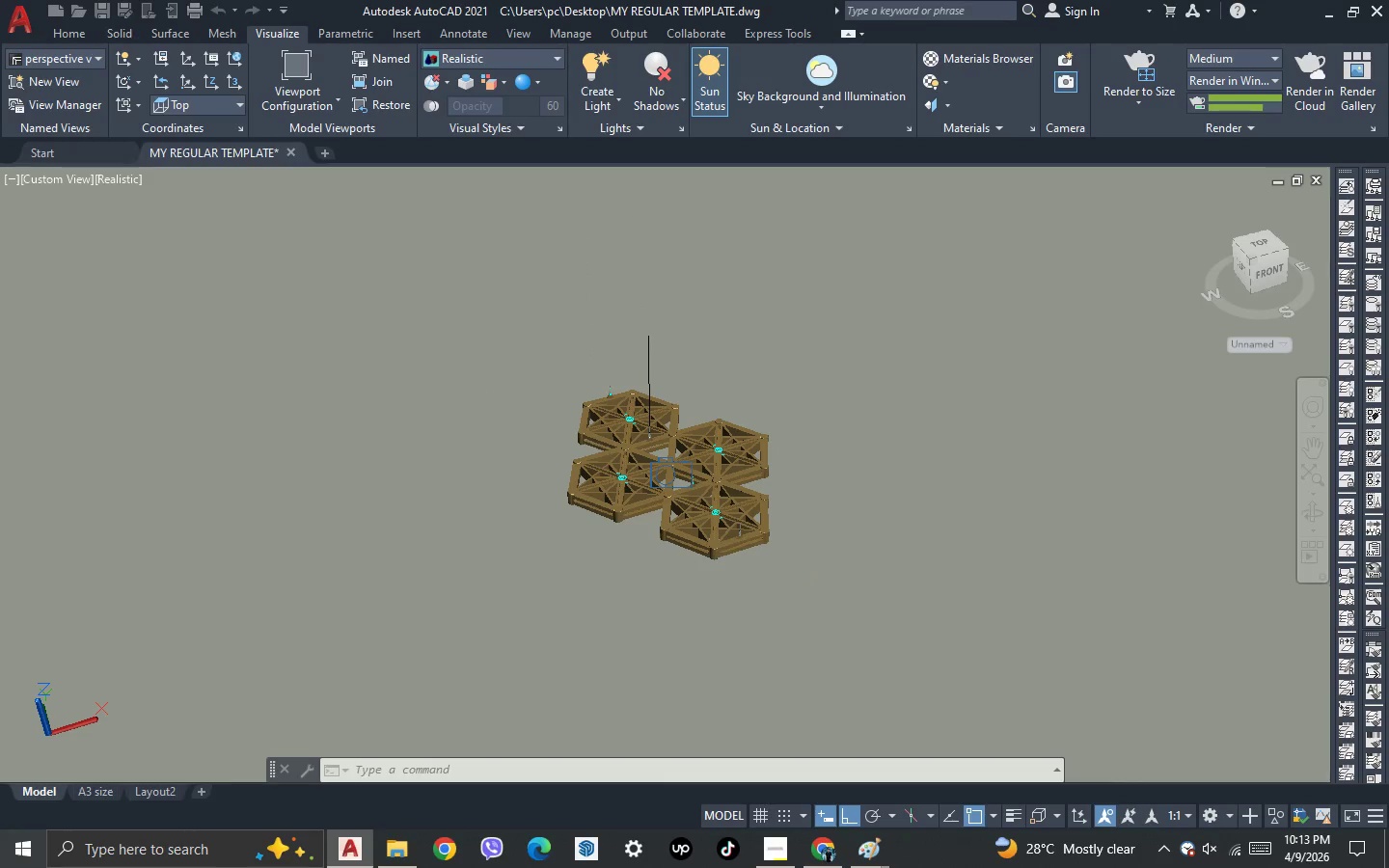 
key(Escape)
 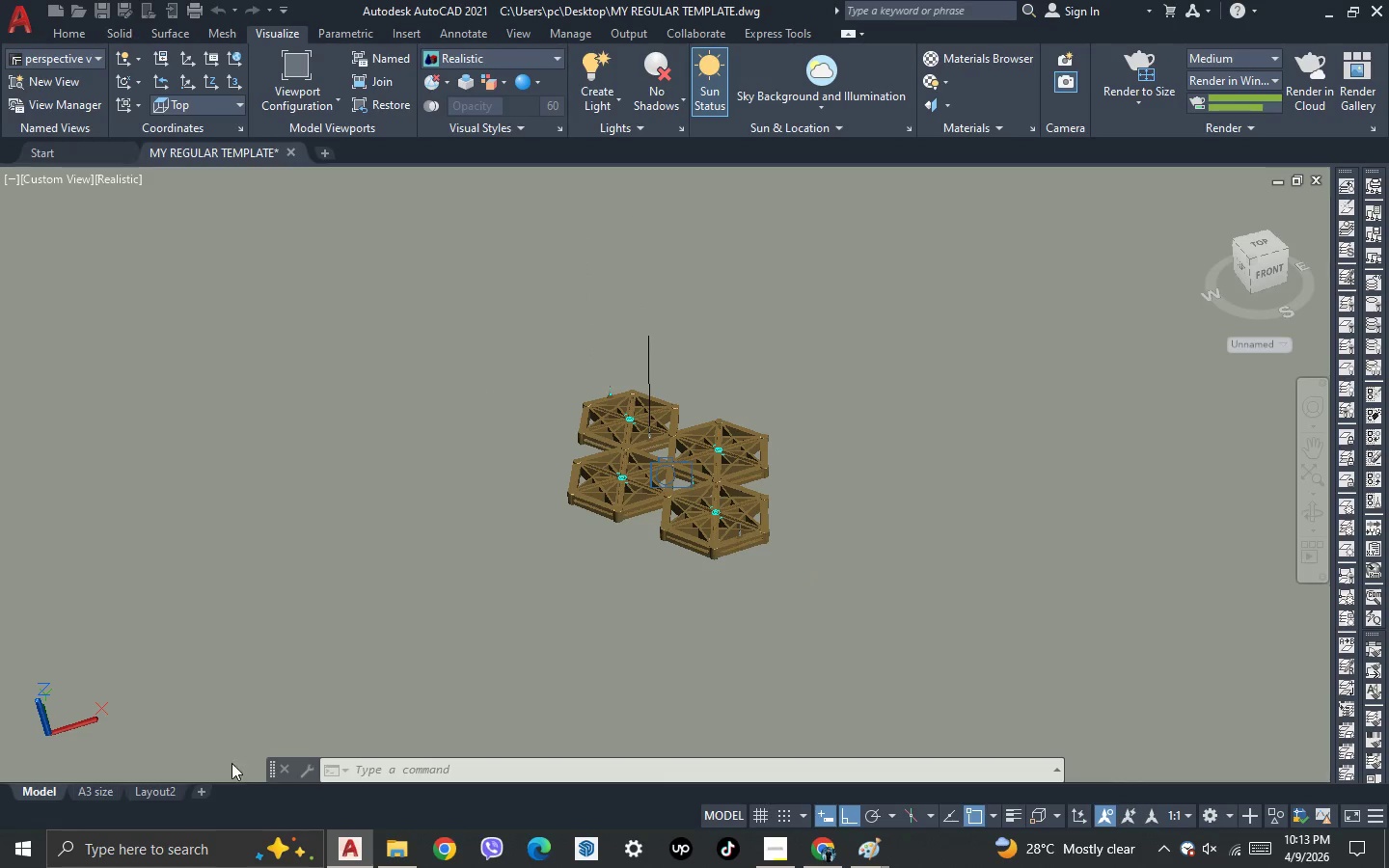 
key(Escape)
 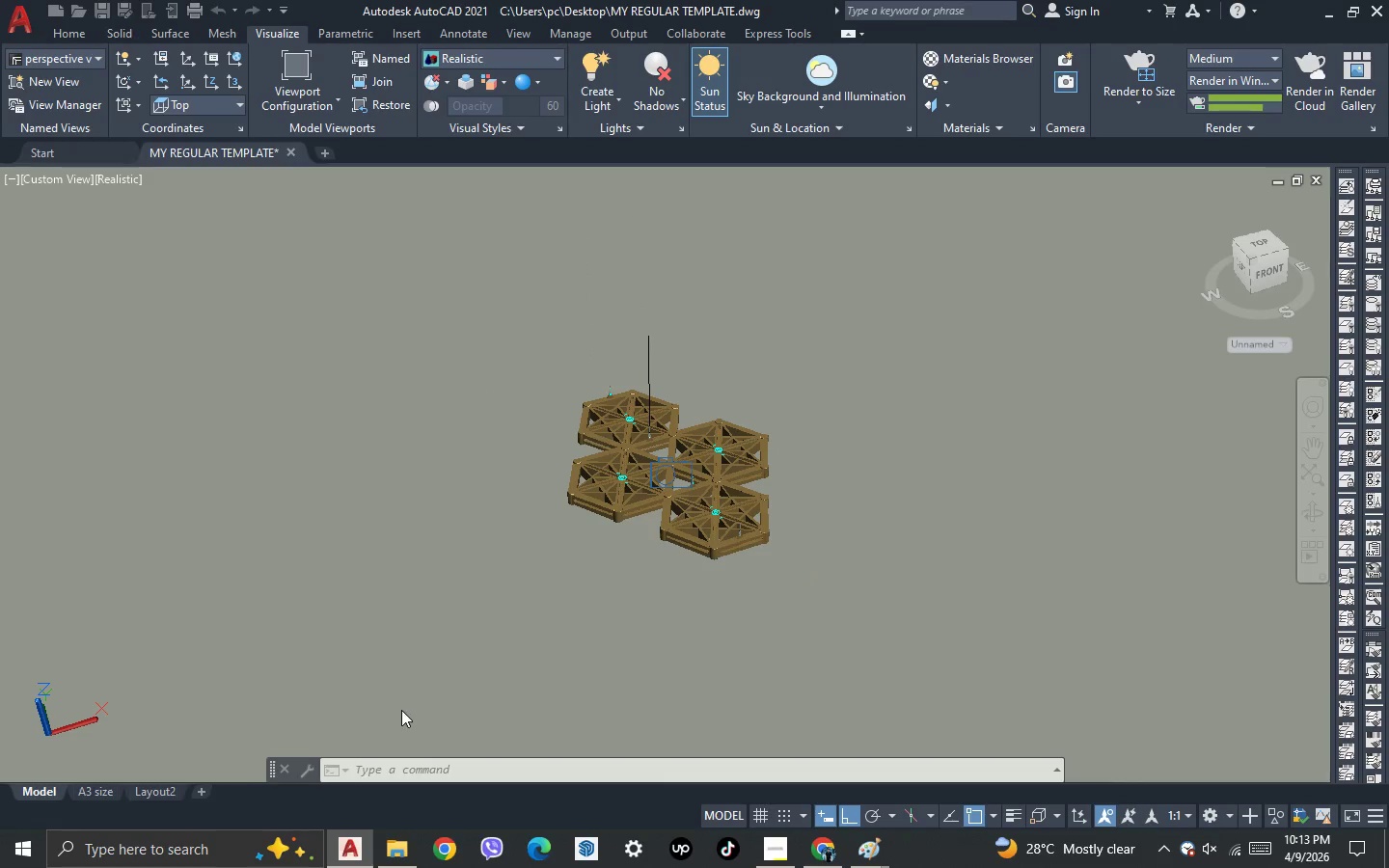 
key(Escape)
 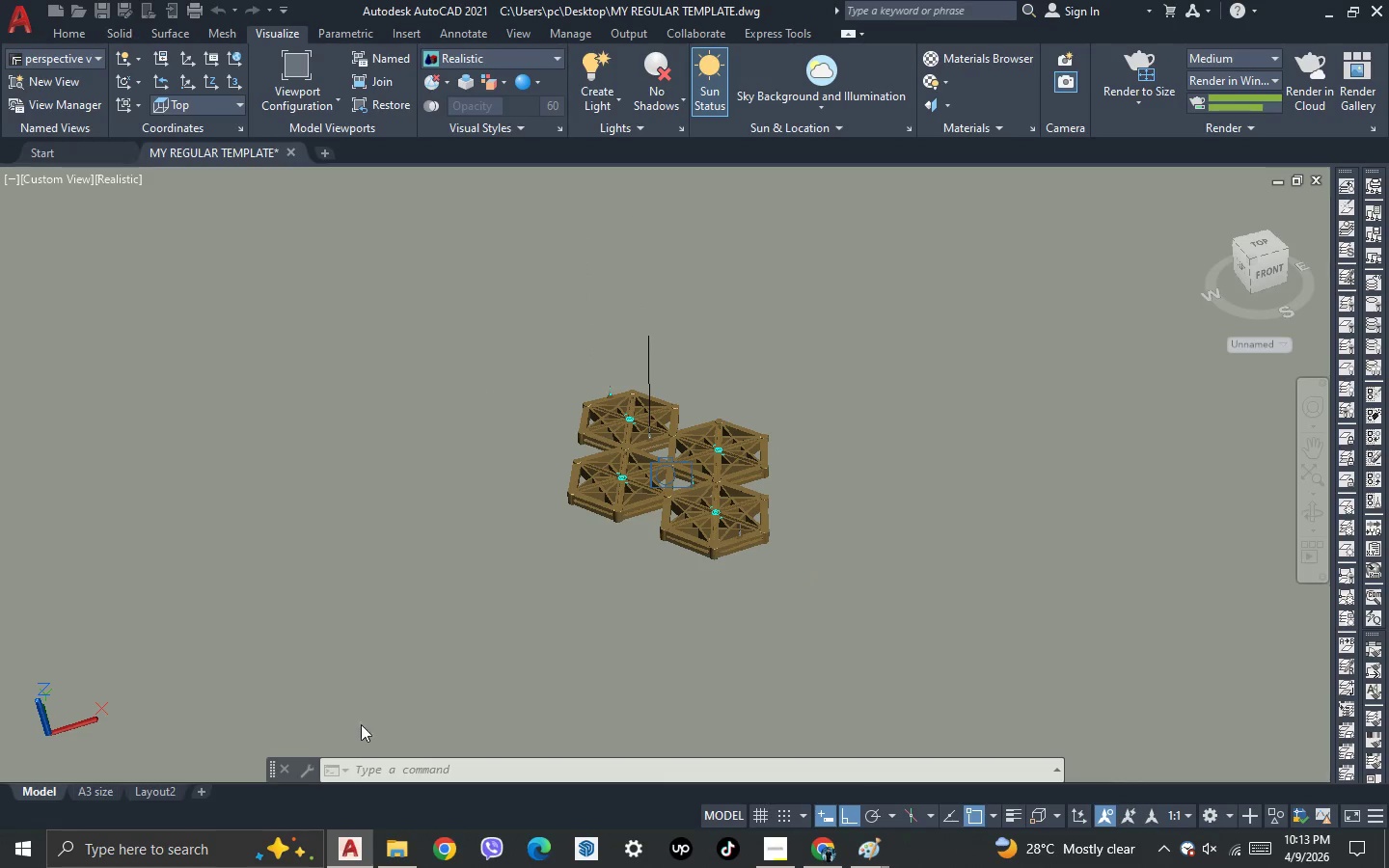 
key(Escape)
 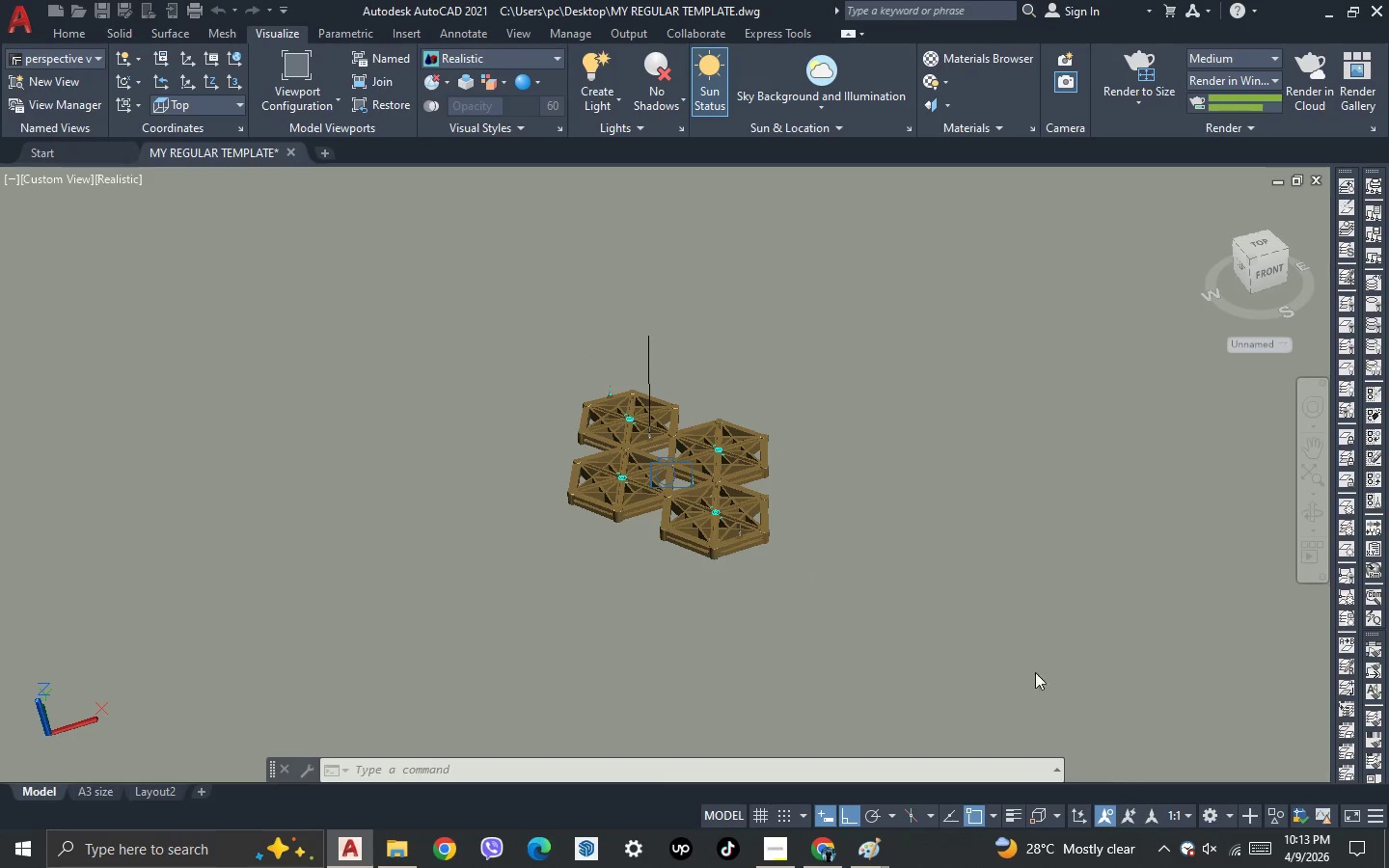 
key(Escape)
 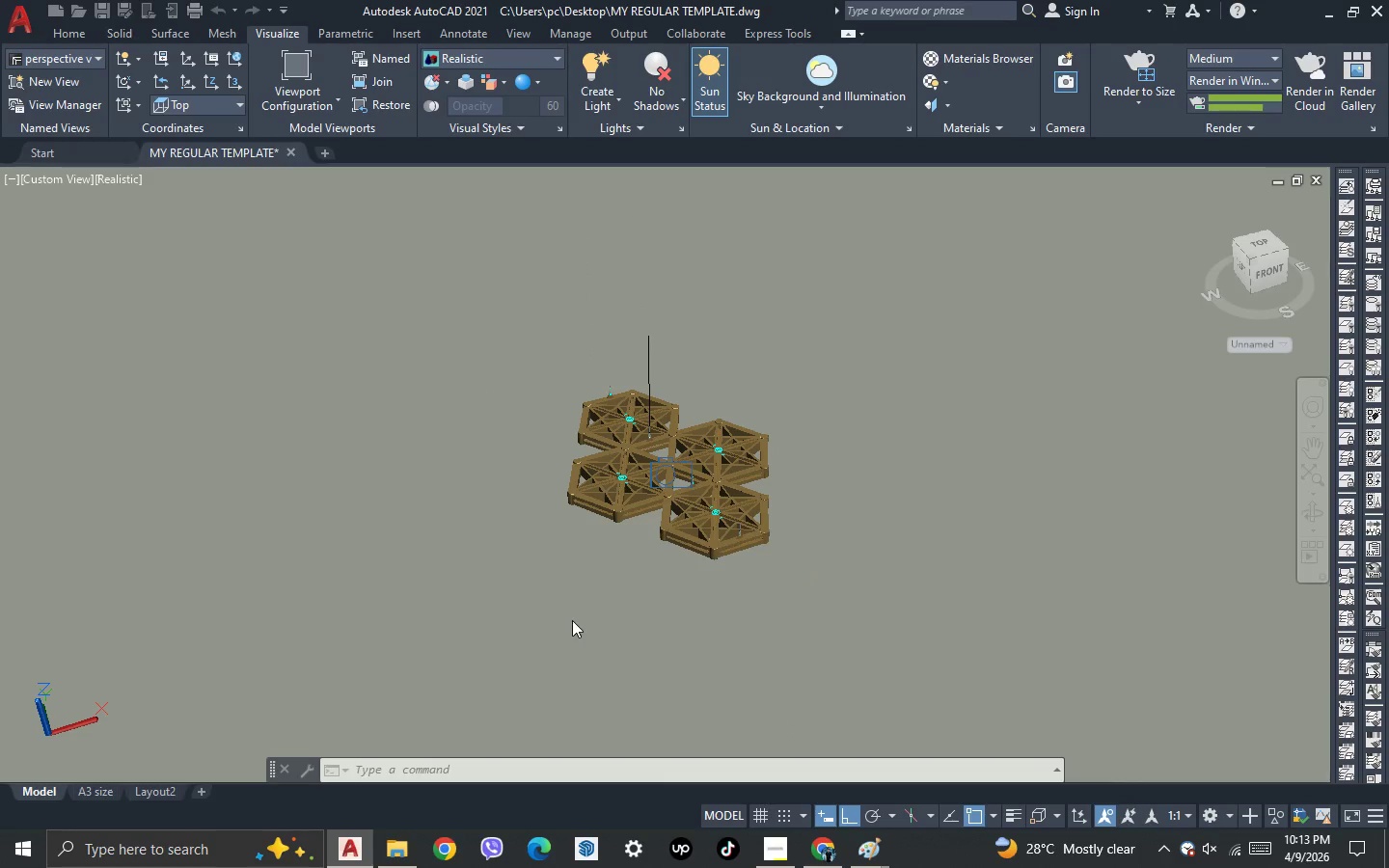 
key(Escape)
 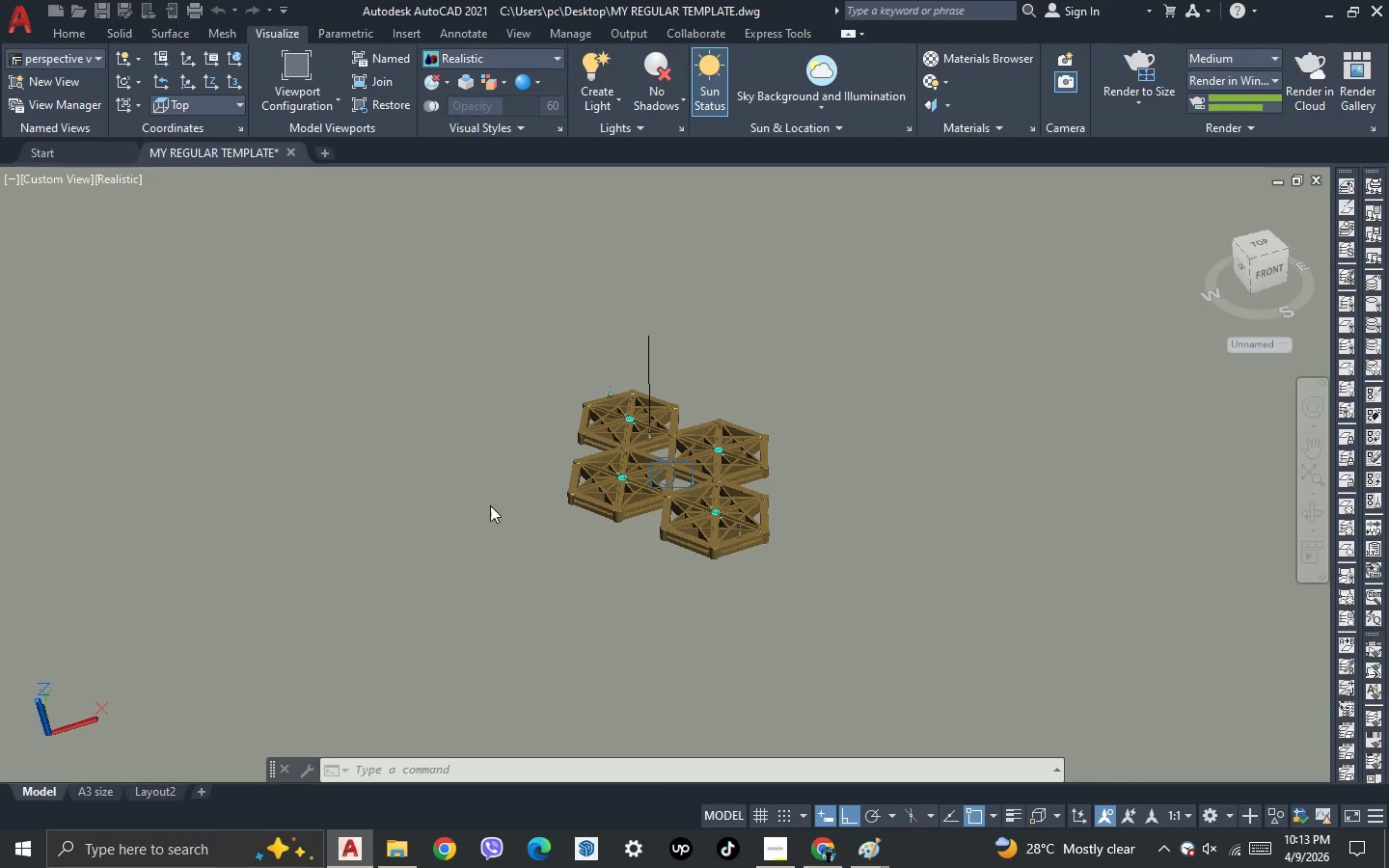 
key(Escape)
 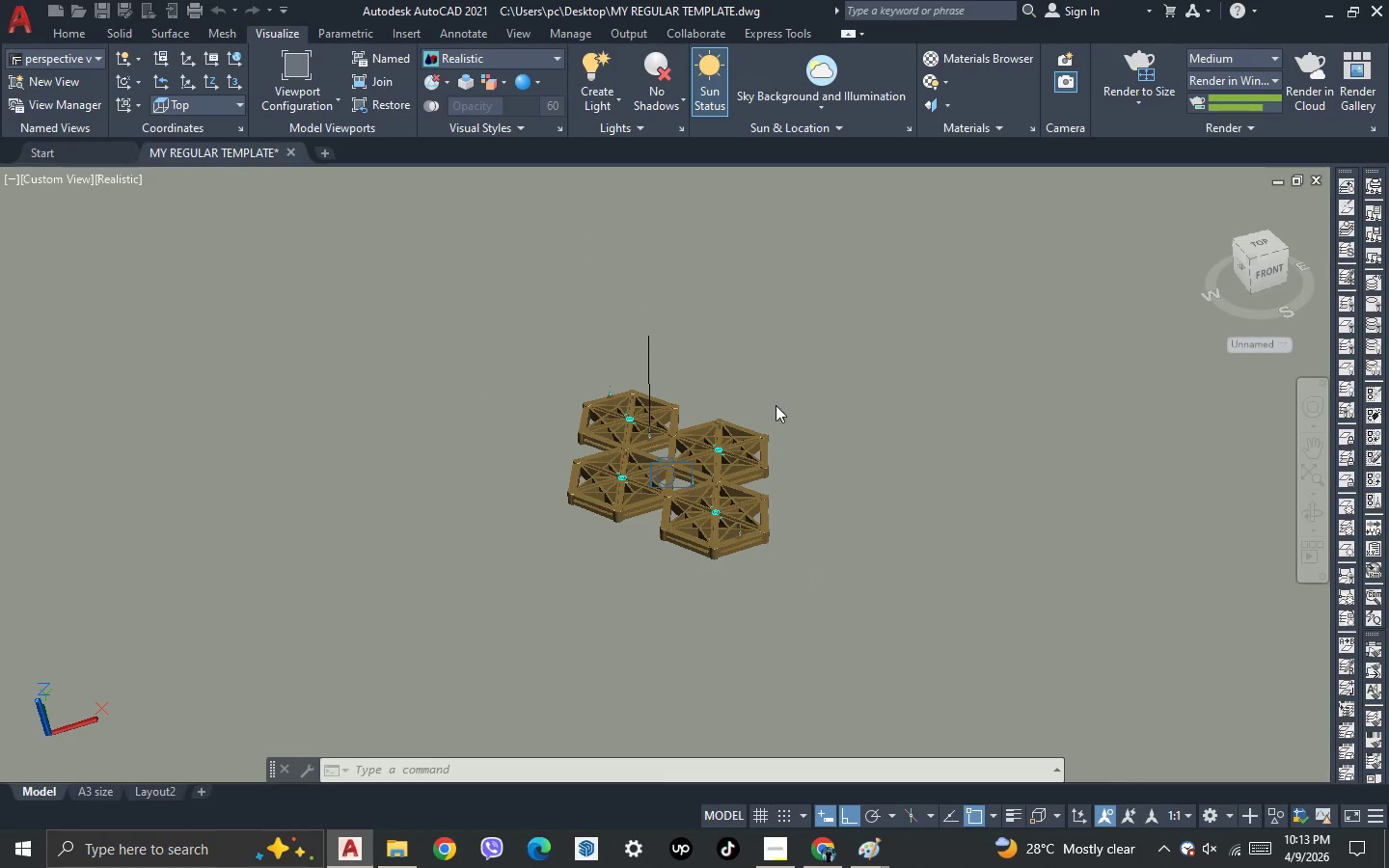 
key(Escape)
 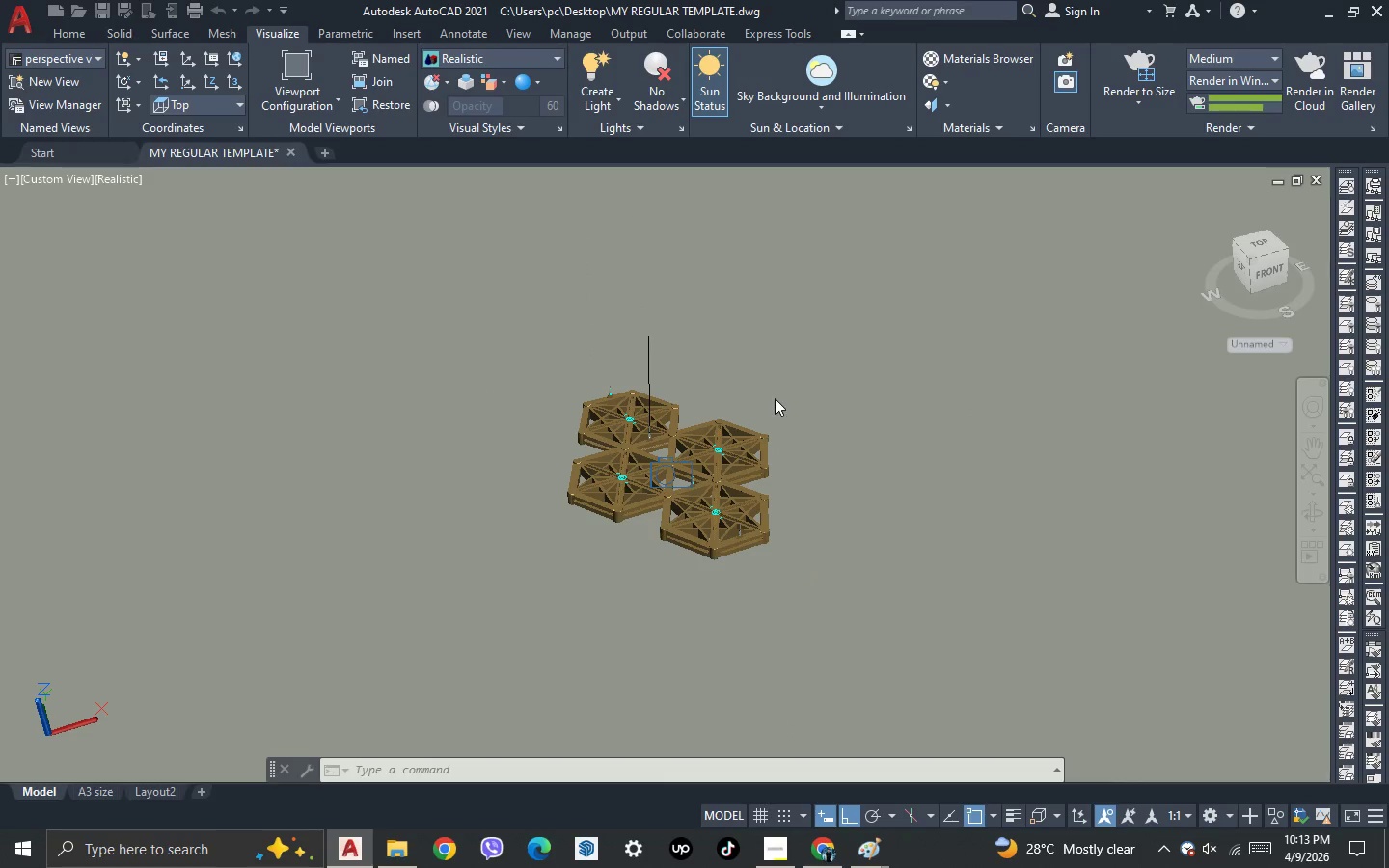 
key(Escape)
 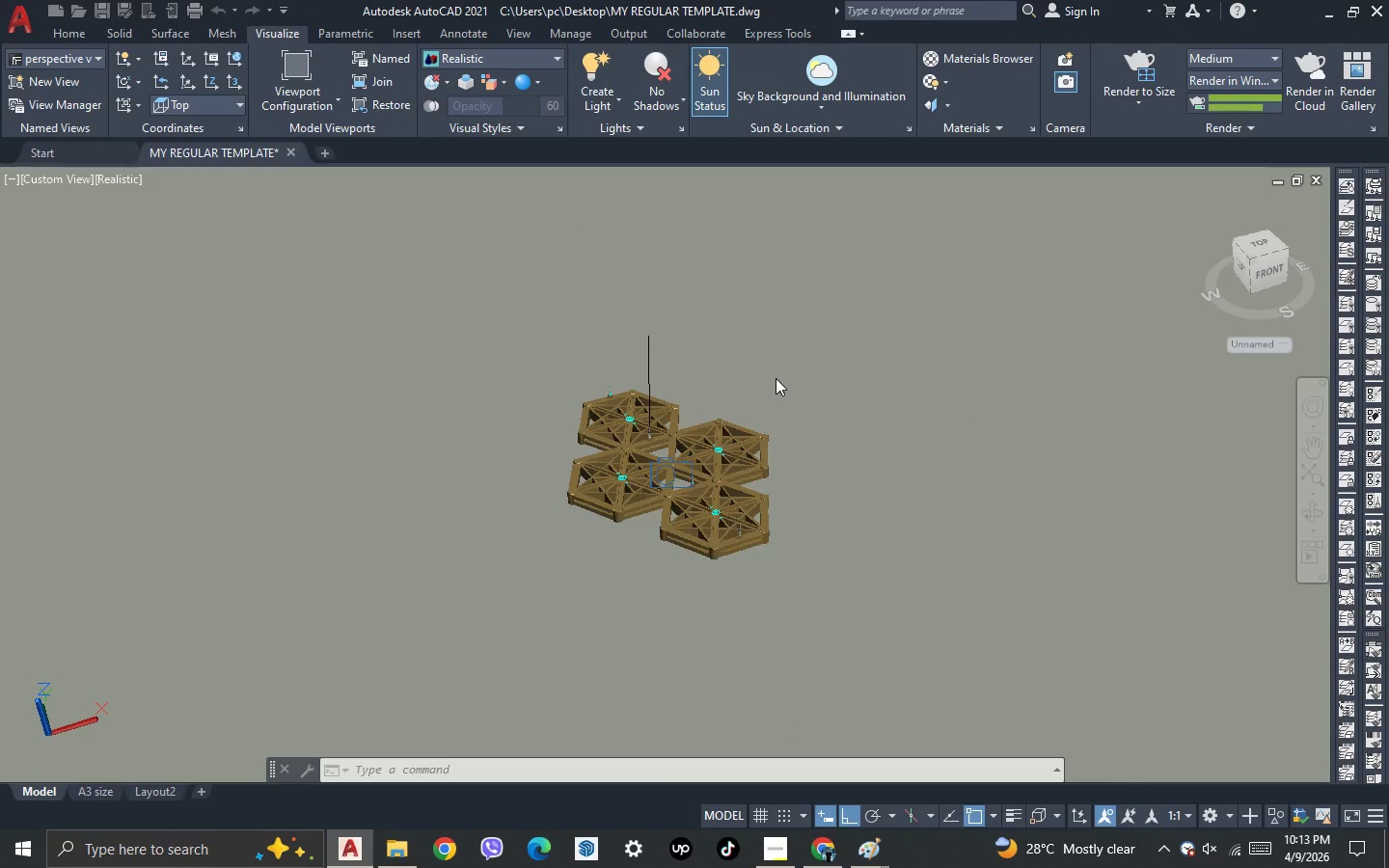 
key(Escape)
 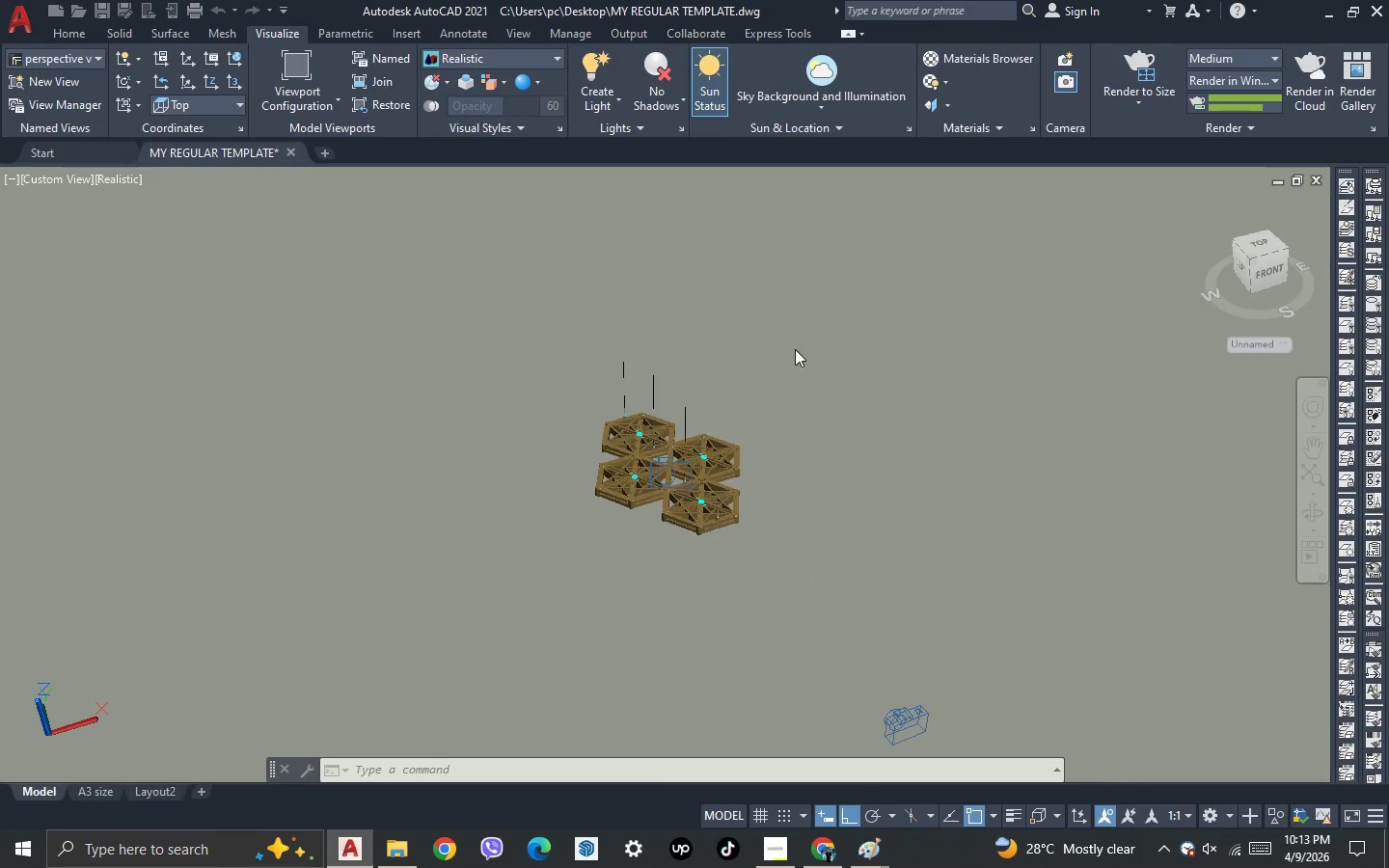 
scroll: coordinate [853, 290], scroll_direction: up, amount: 6.0
 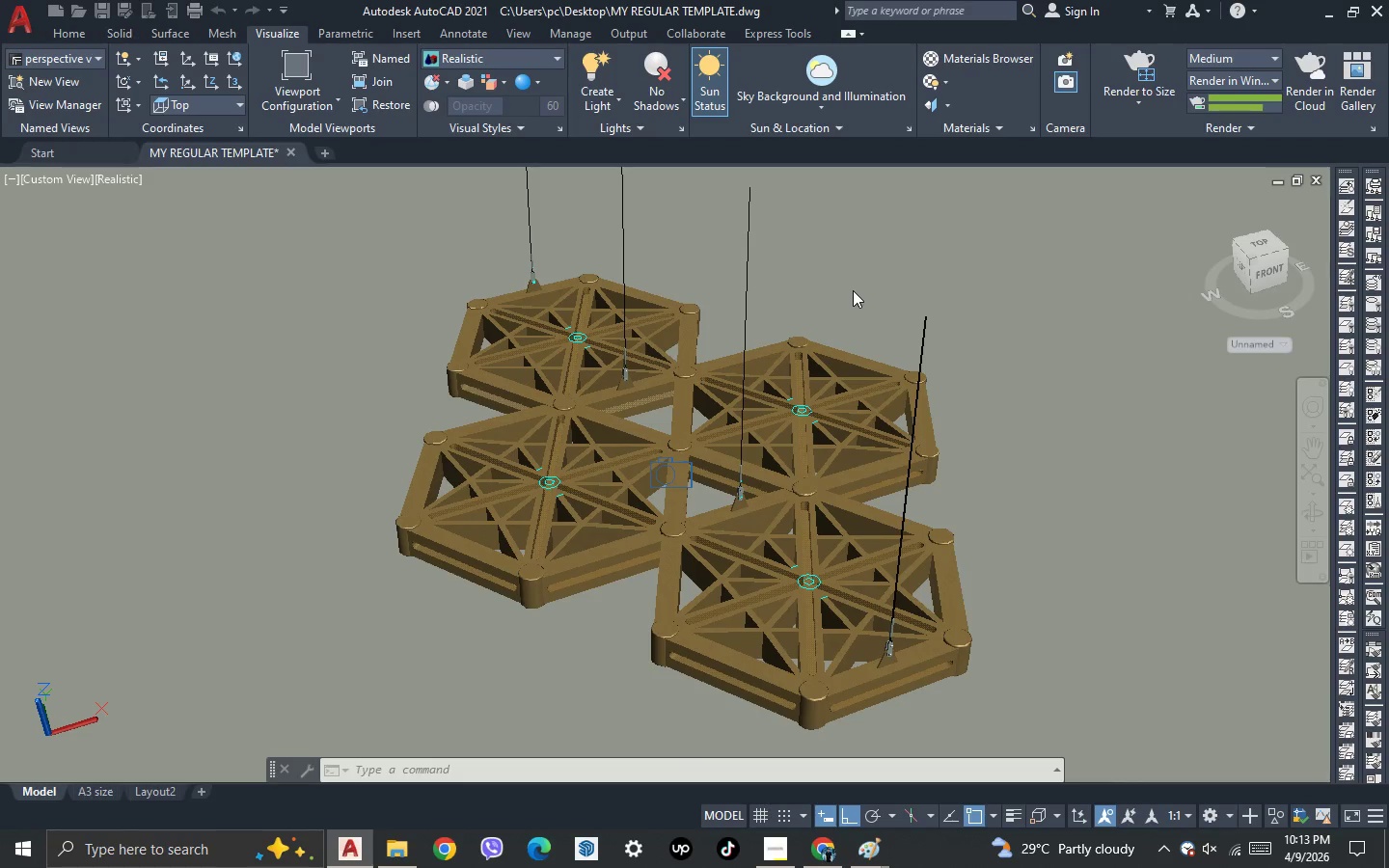 
key(Escape)
 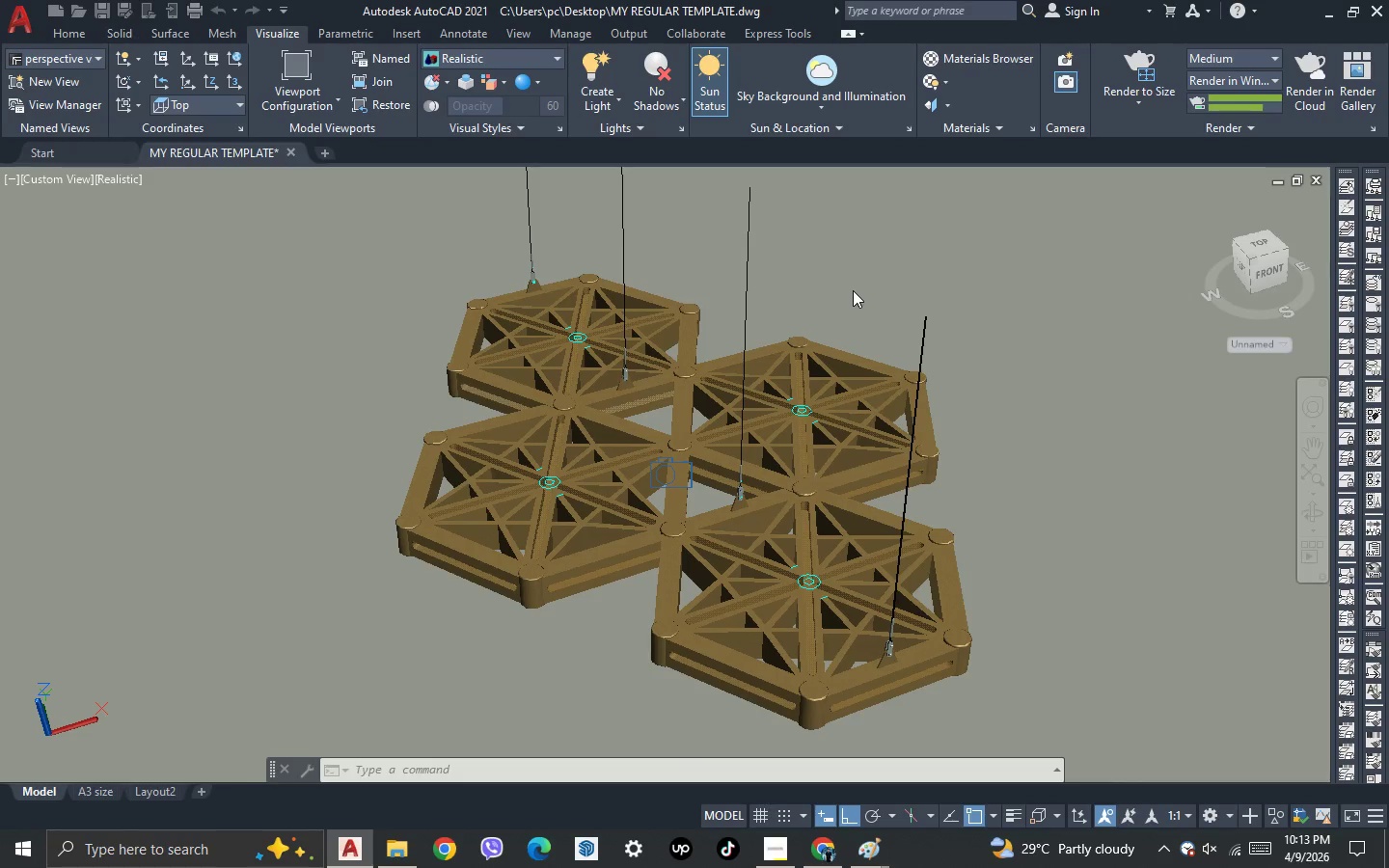 
scroll: coordinate [853, 290], scroll_direction: down, amount: 1.0
 